 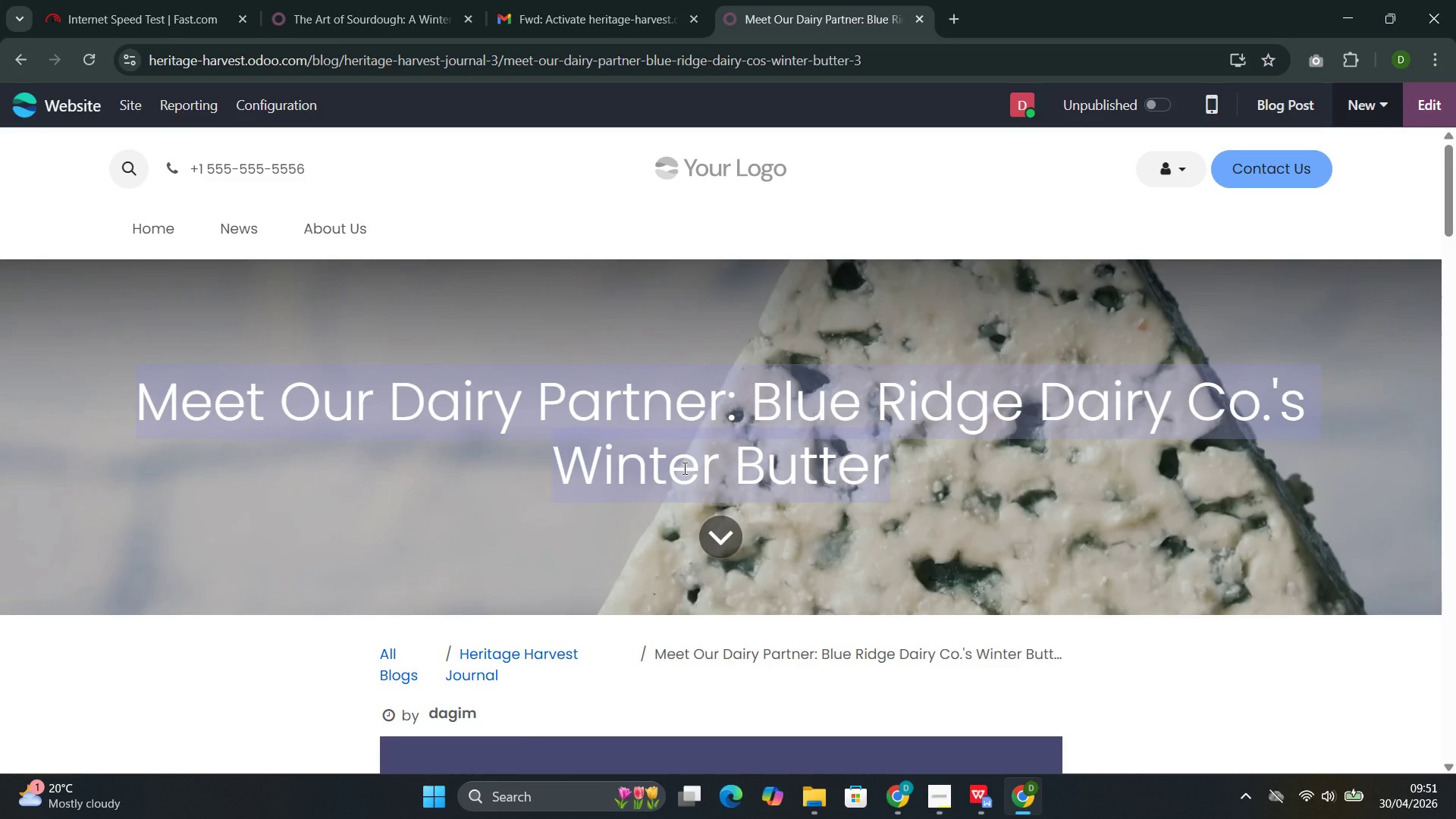 
triple_click([683, 468])
 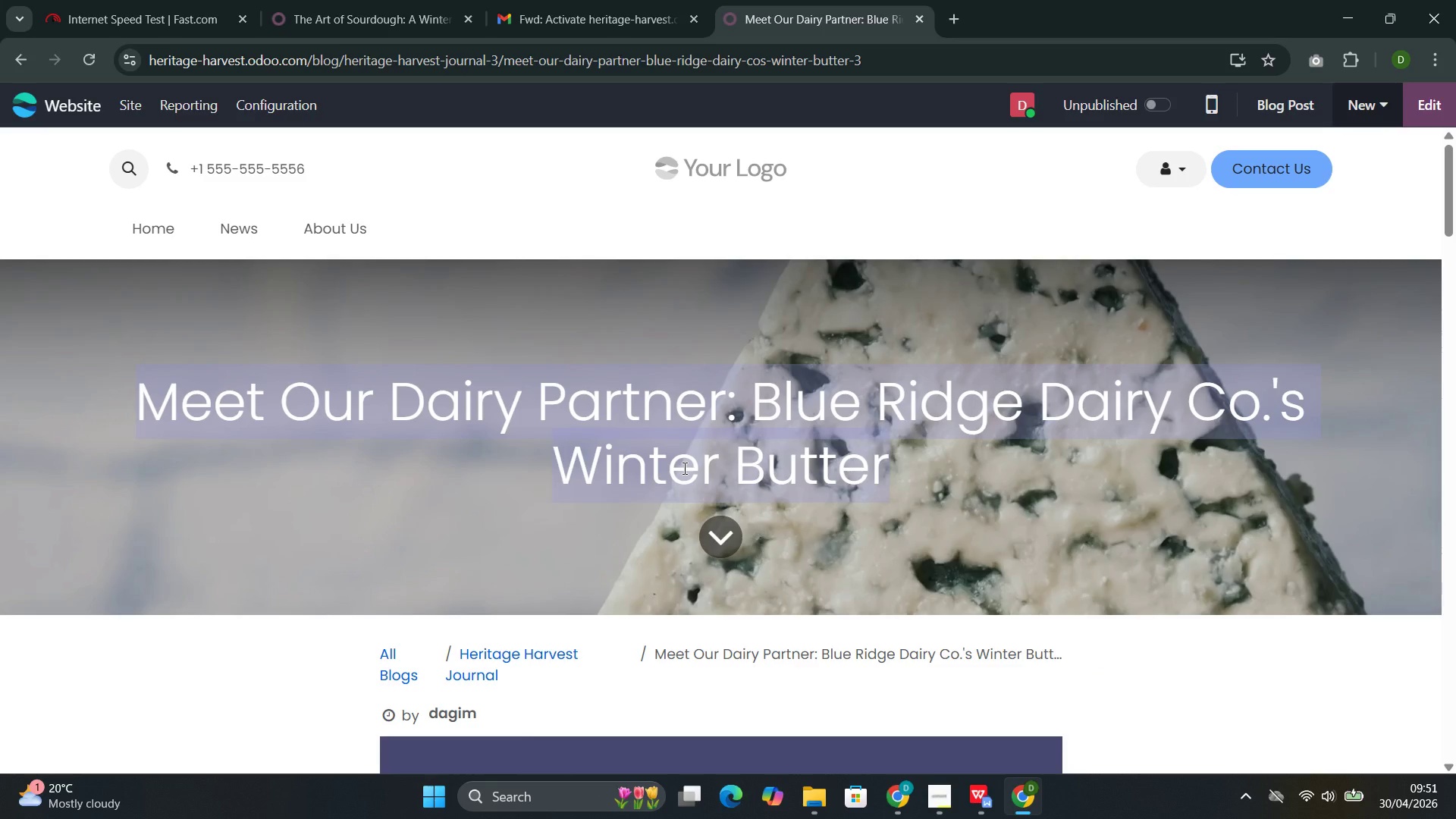 
triple_click([683, 468])
 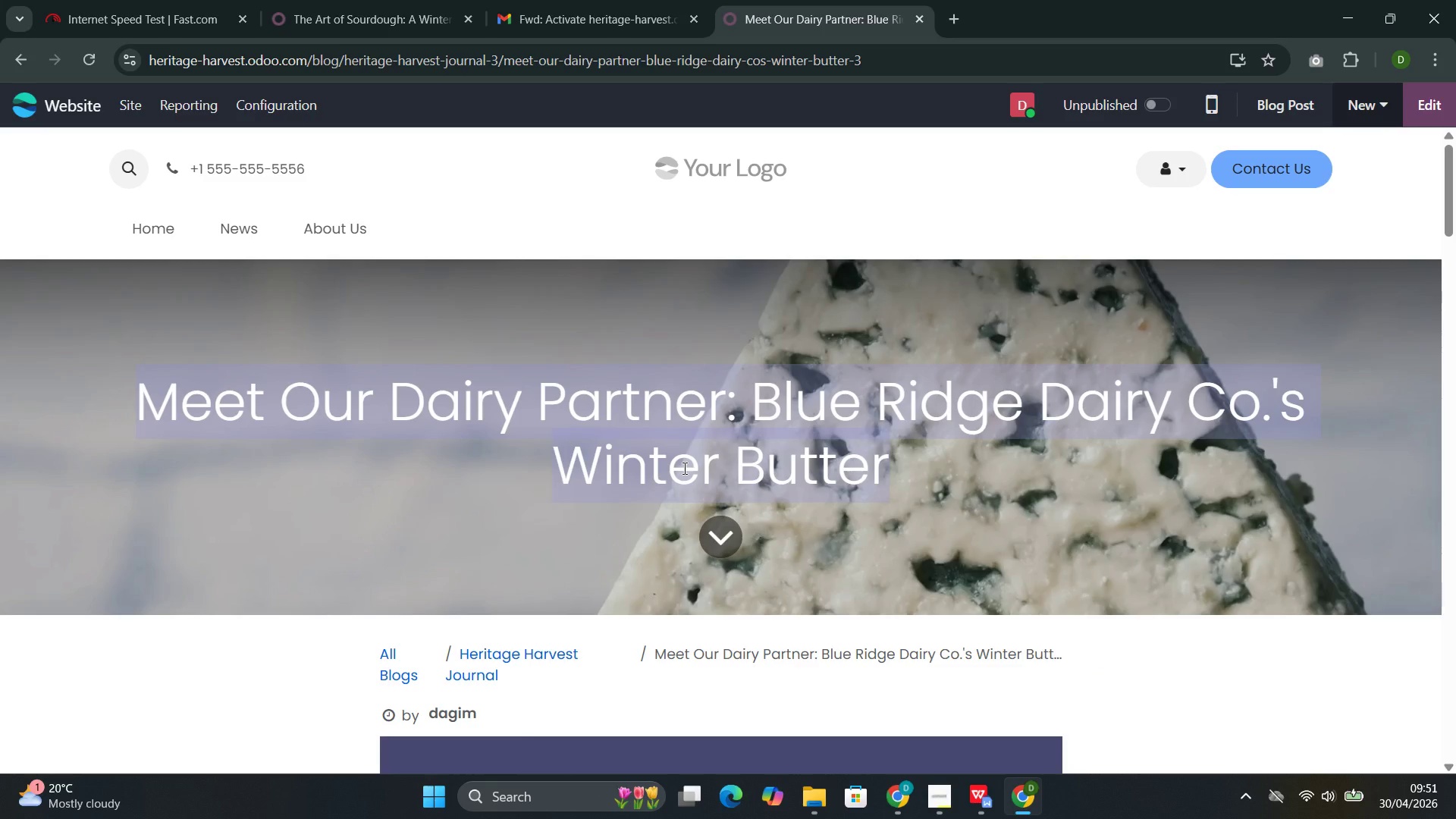 
key(Control+C)
 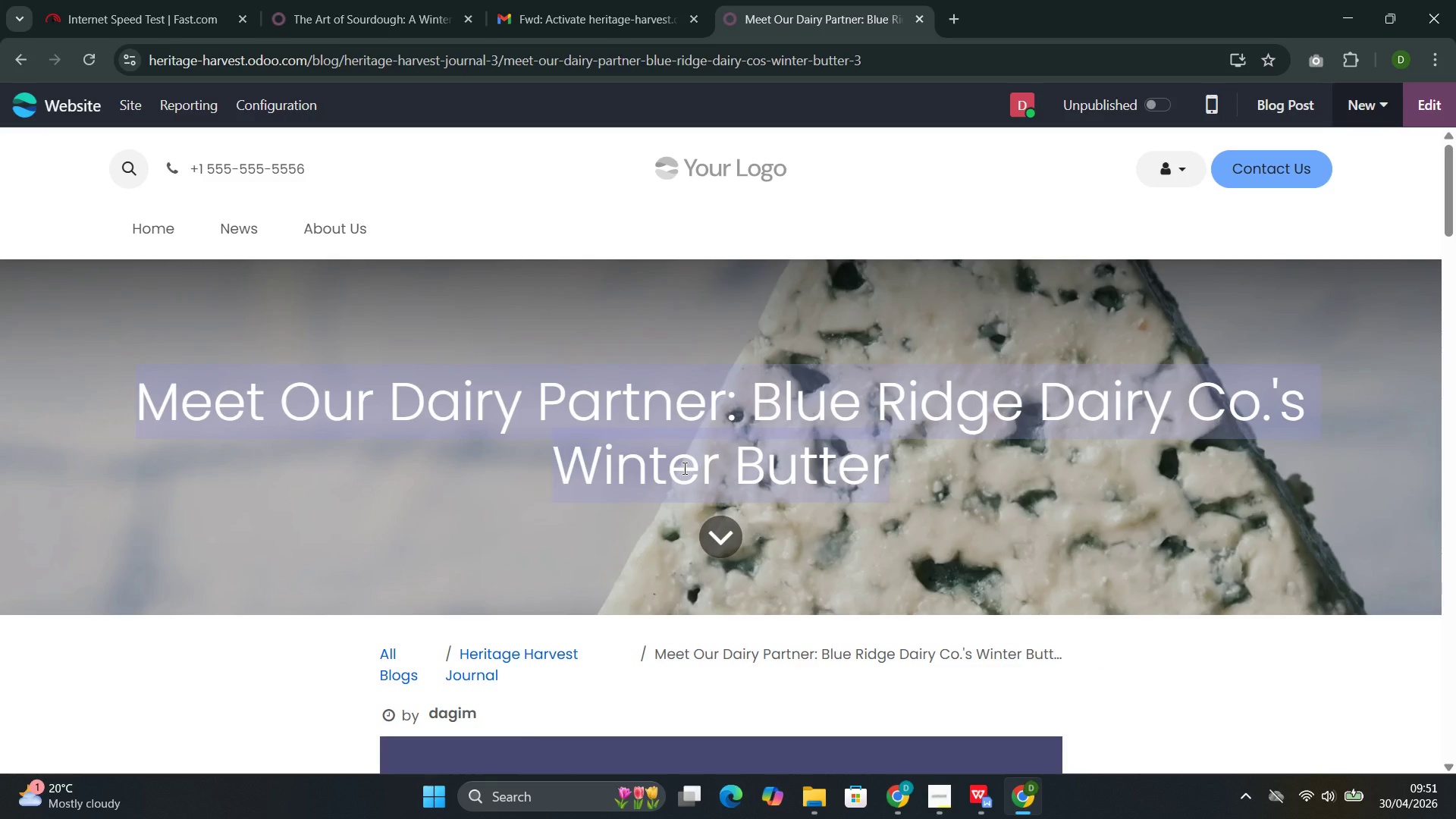 
key(Control+C)
 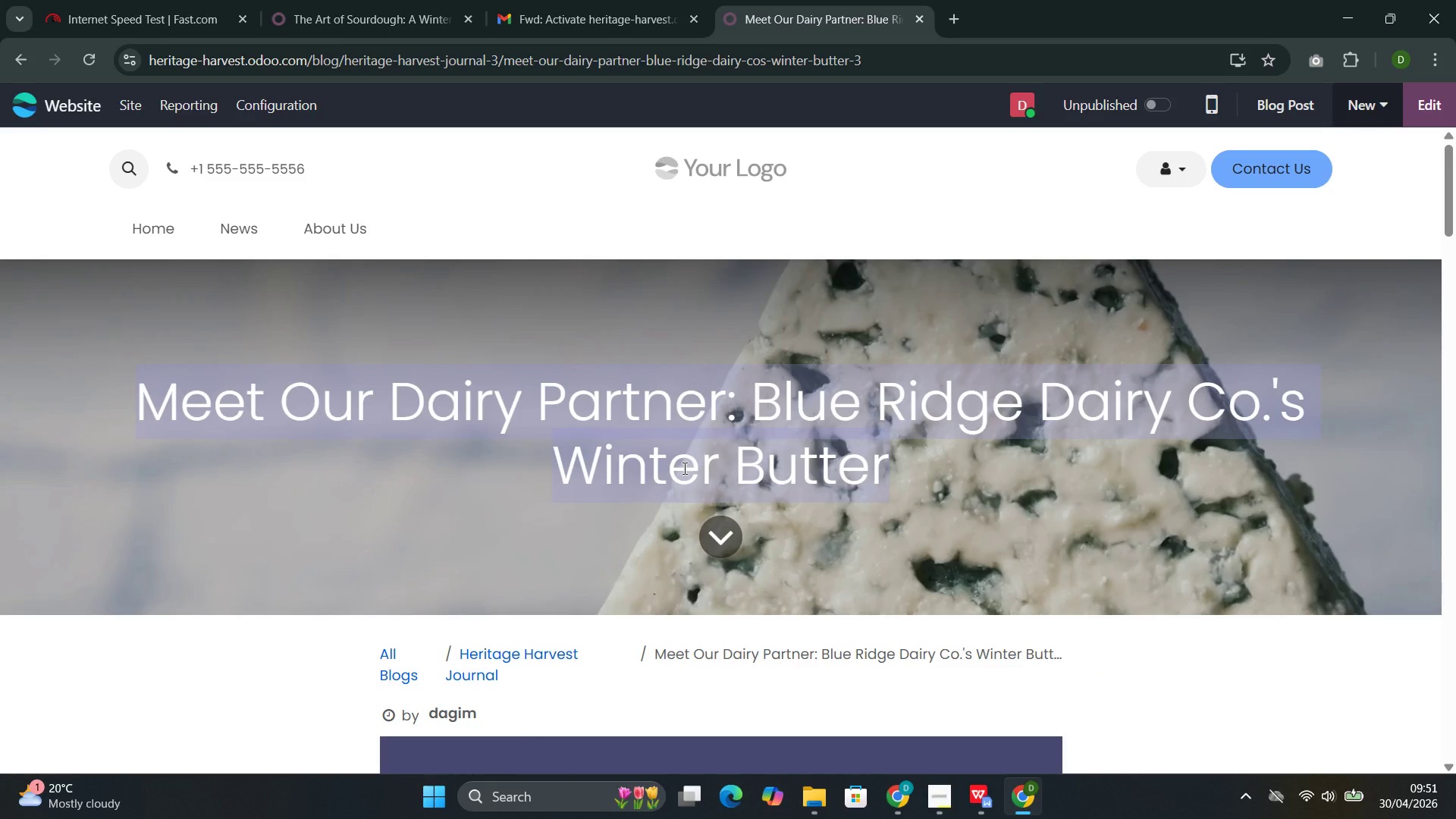 
key(Control+C)
 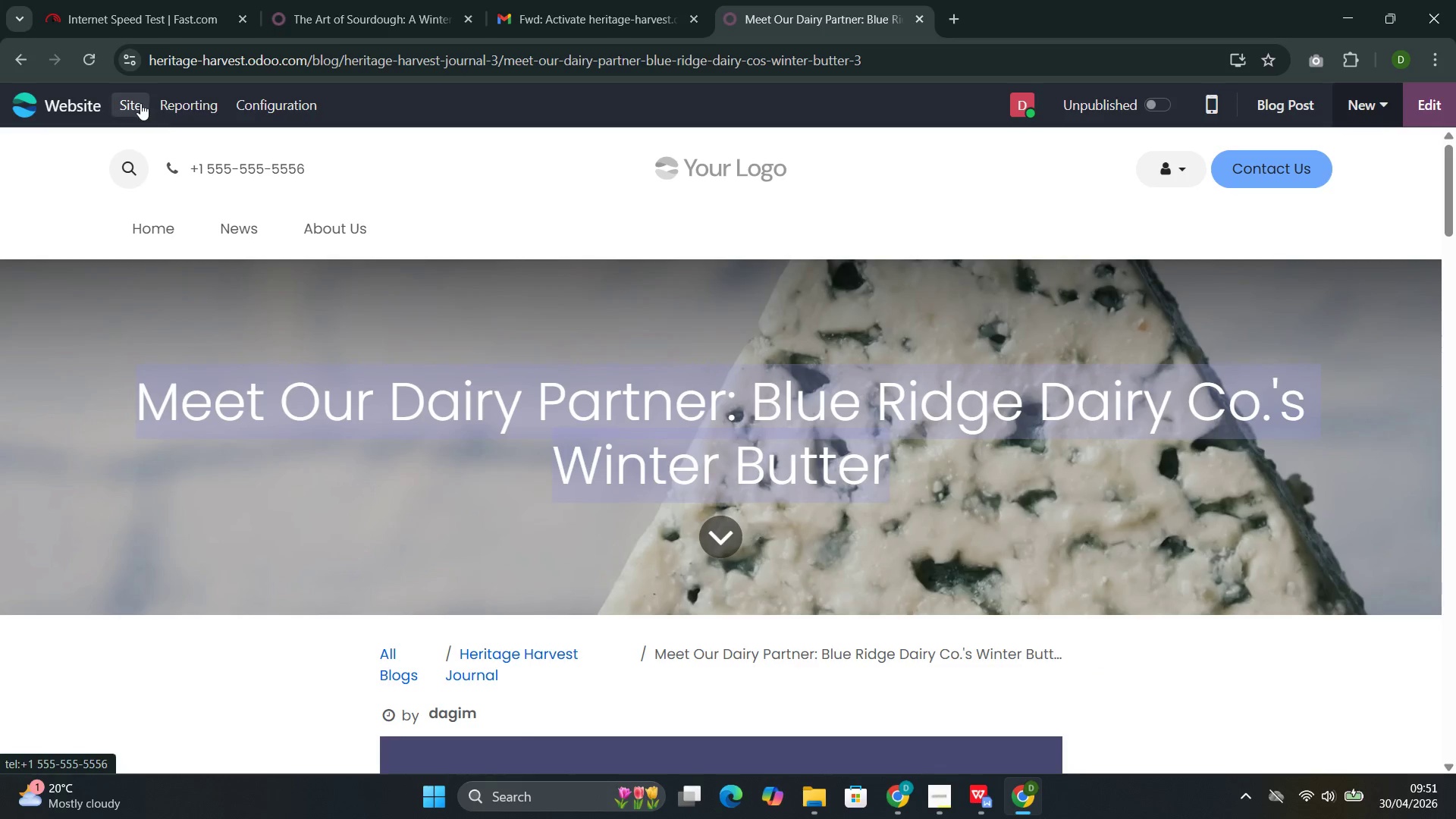 
left_click([140, 103])
 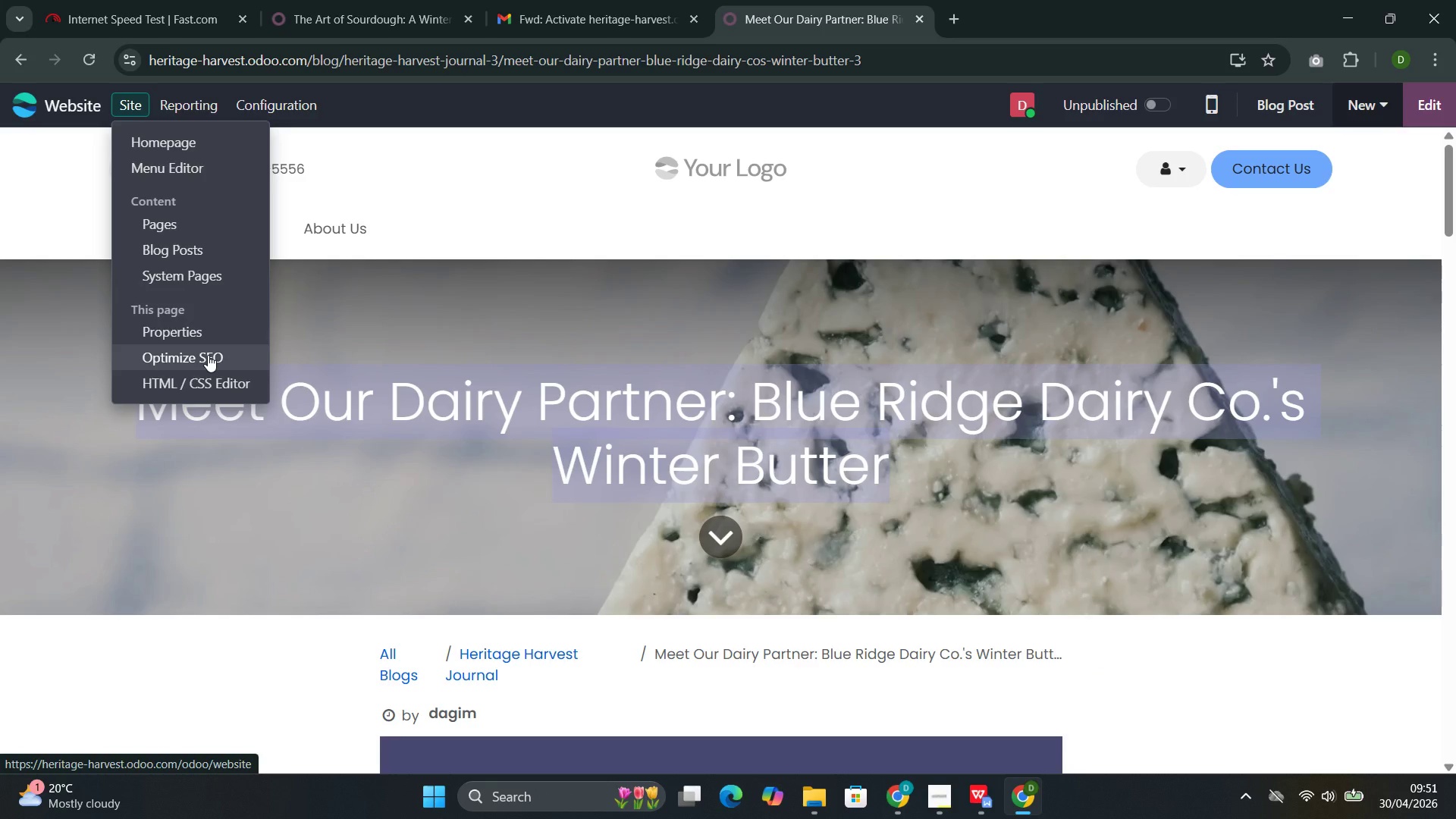 
left_click([209, 355])
 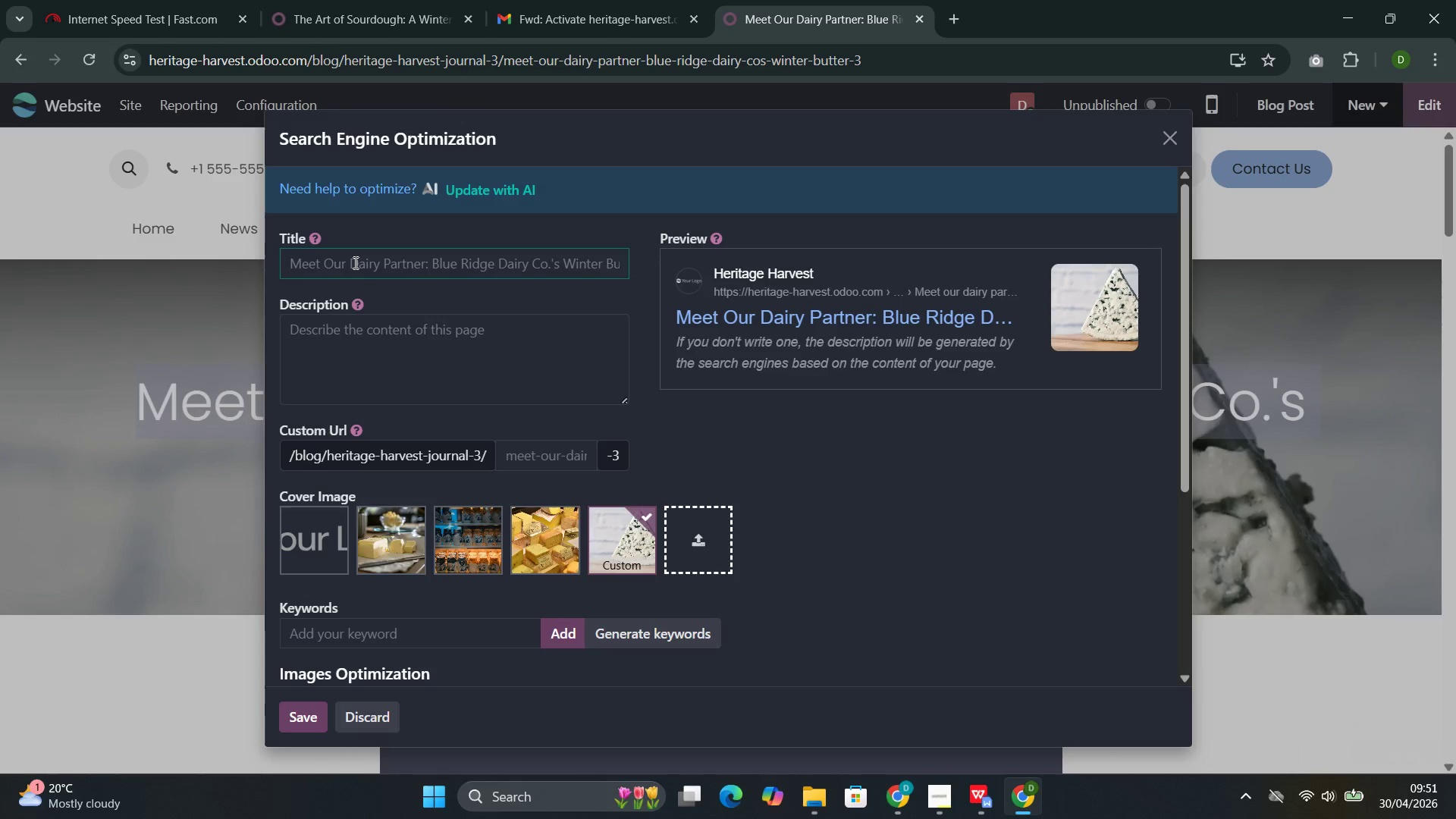 
left_click([354, 268])
 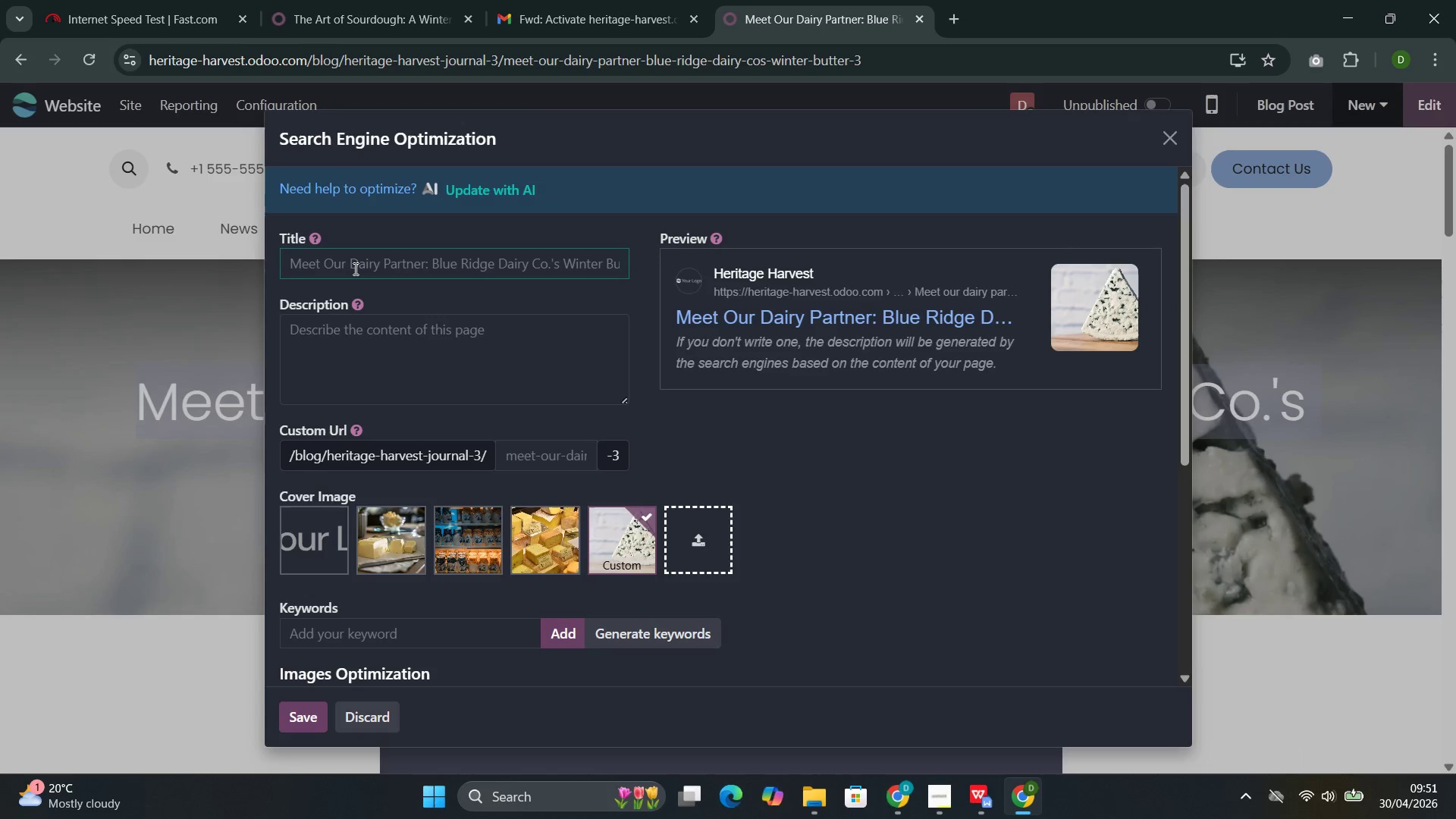 
key(Control+V)
 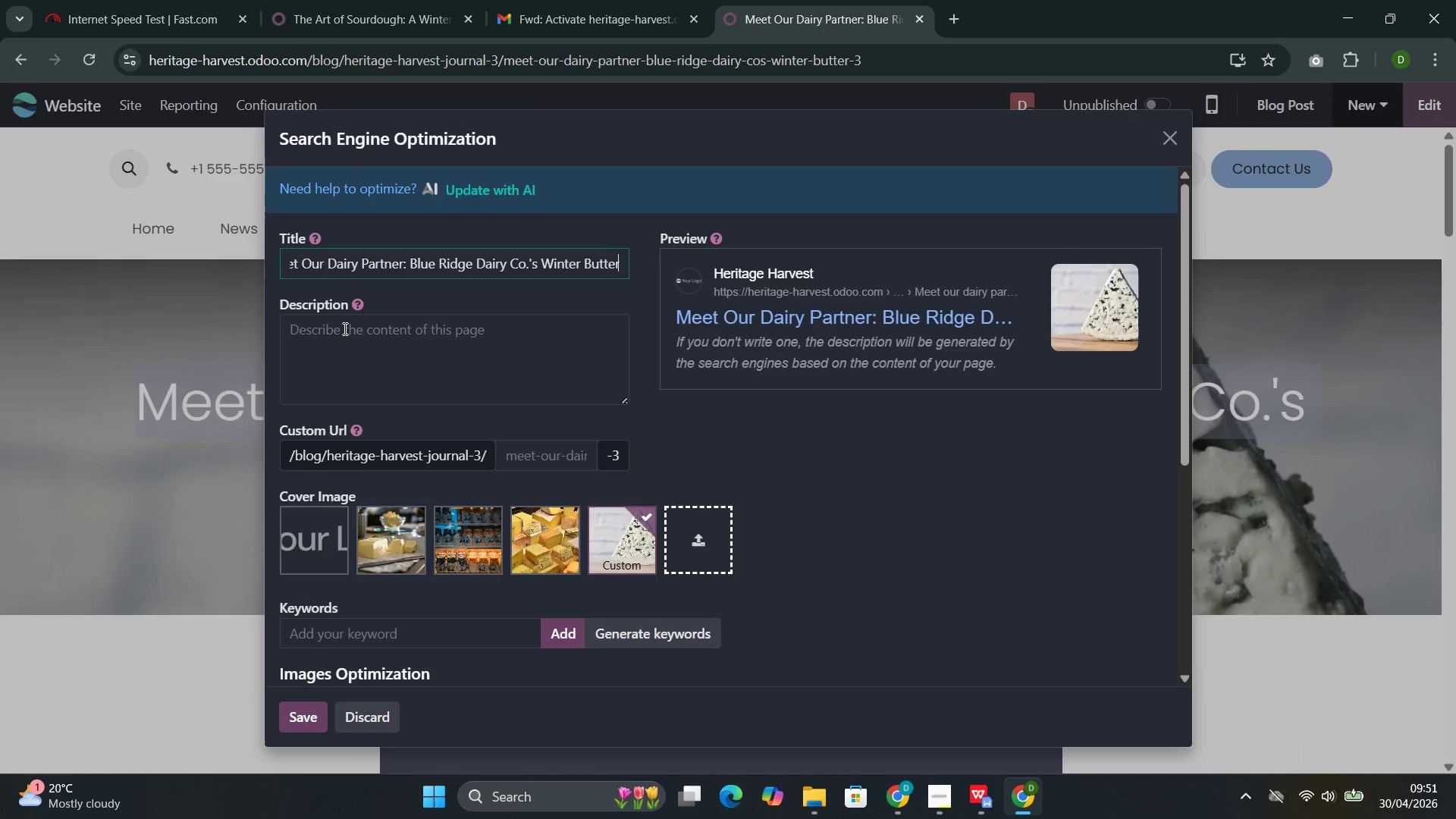 
left_click([344, 328])
 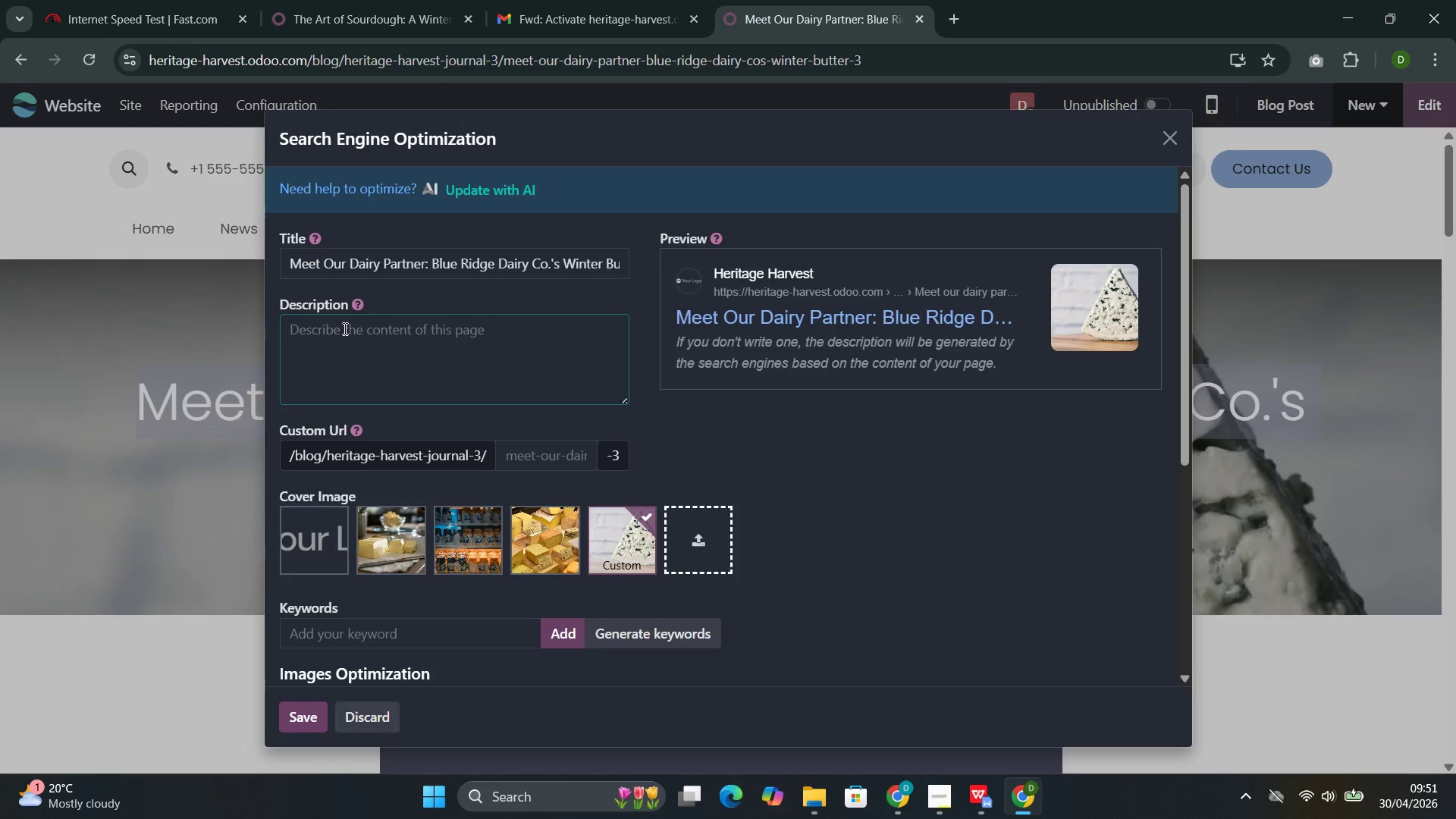 
wait(16.55)
 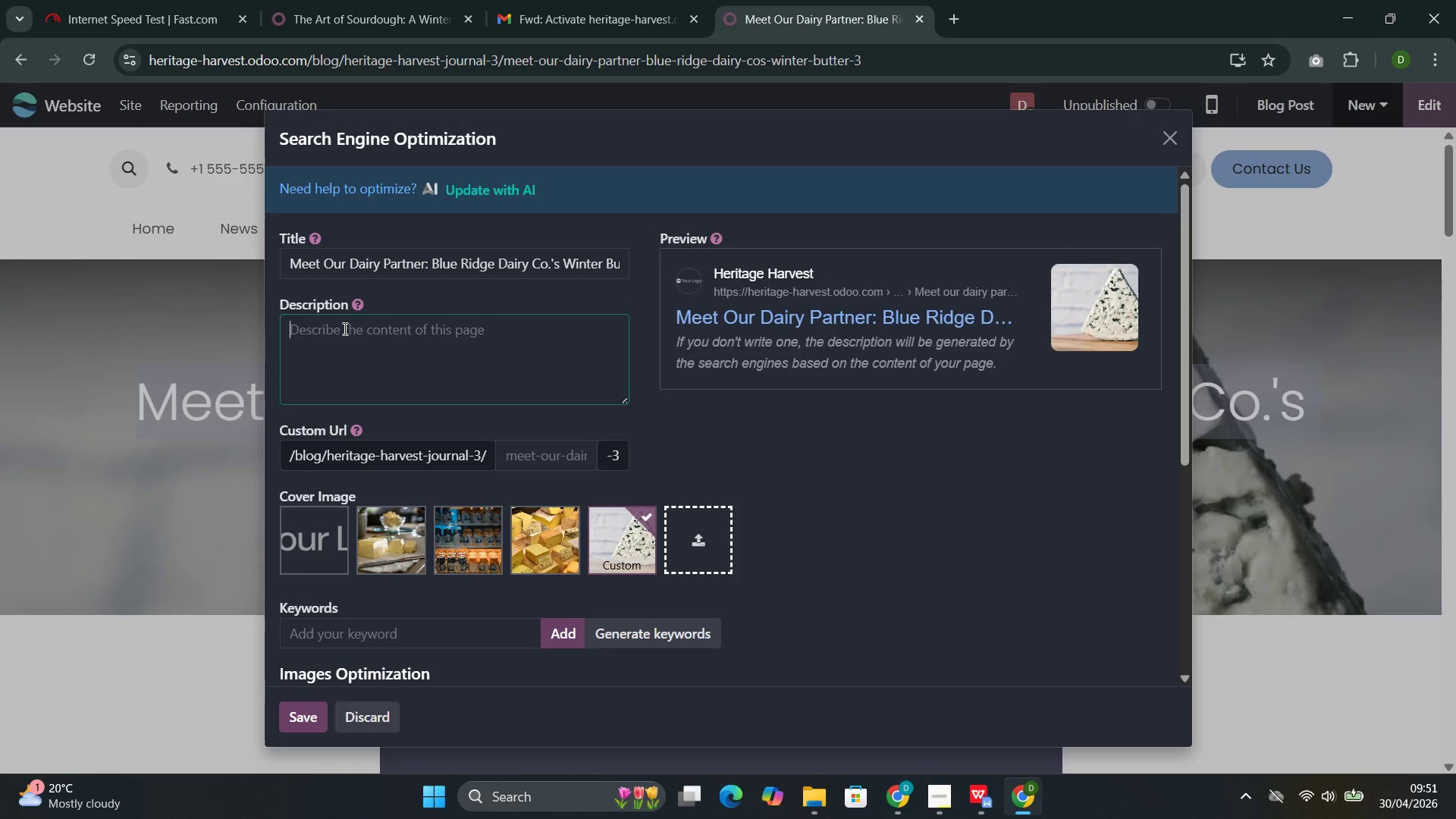 
key(Control+Shift+T)
 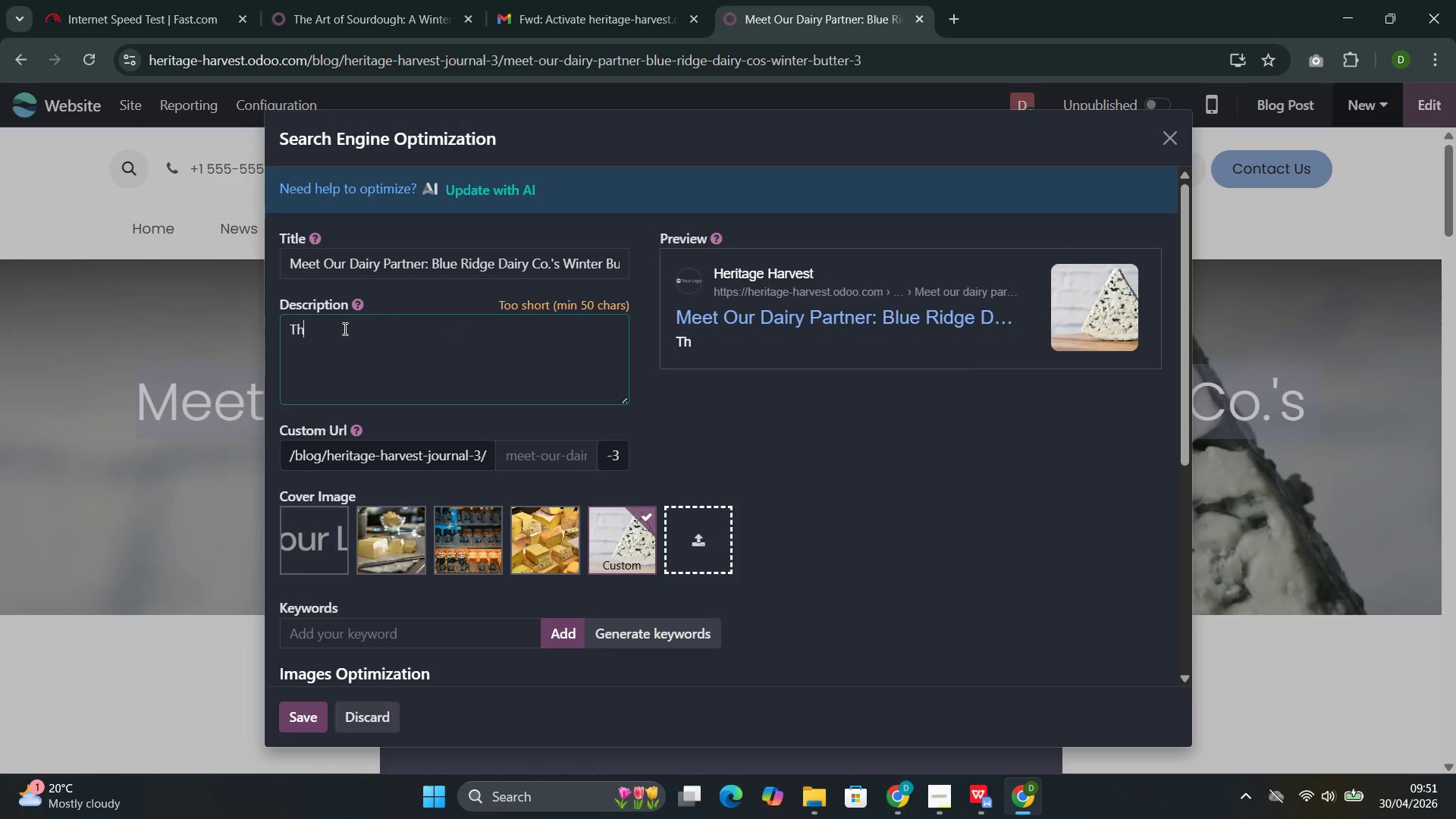 
key(Control+H)
 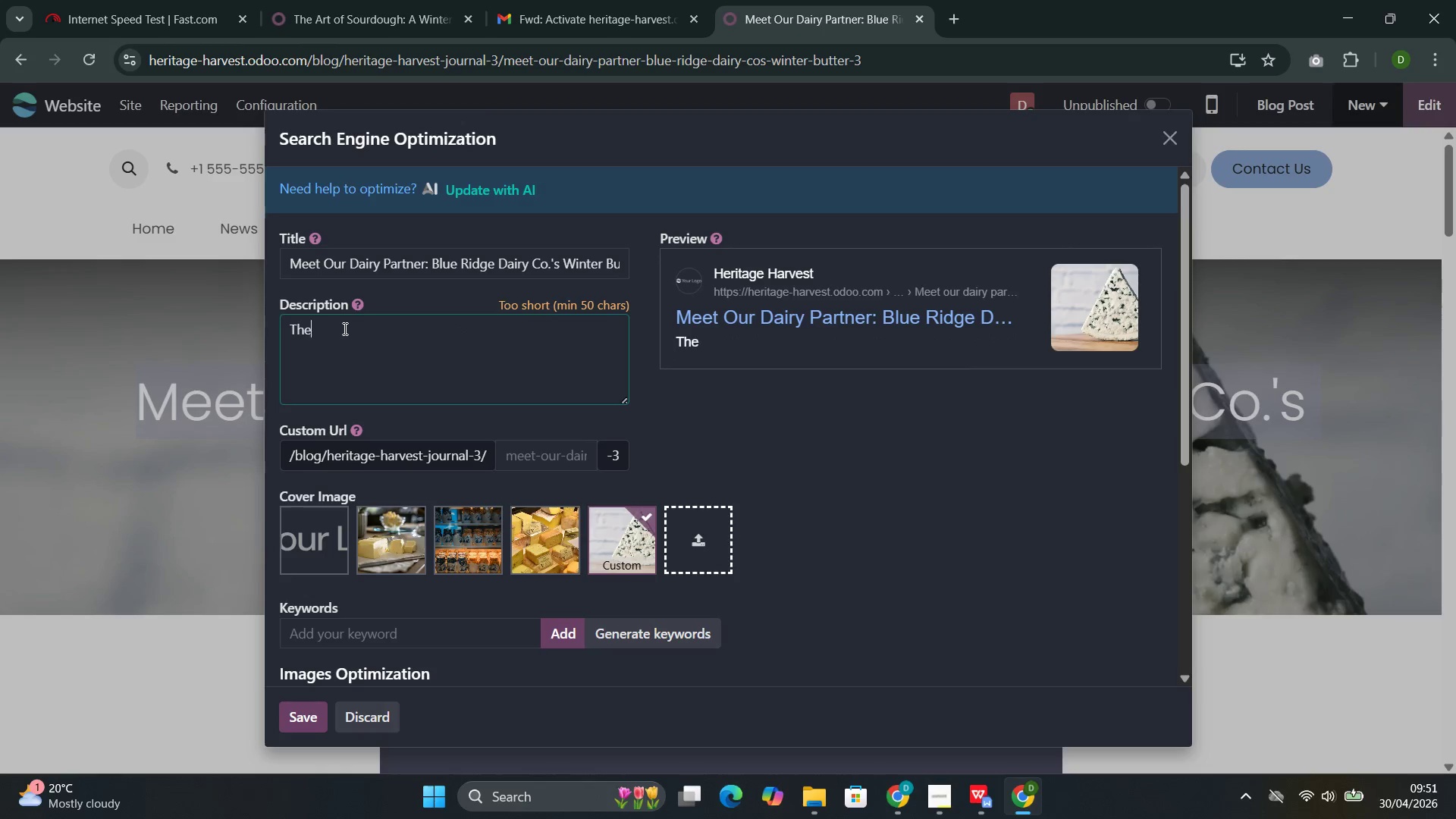 
key(Control+E)
 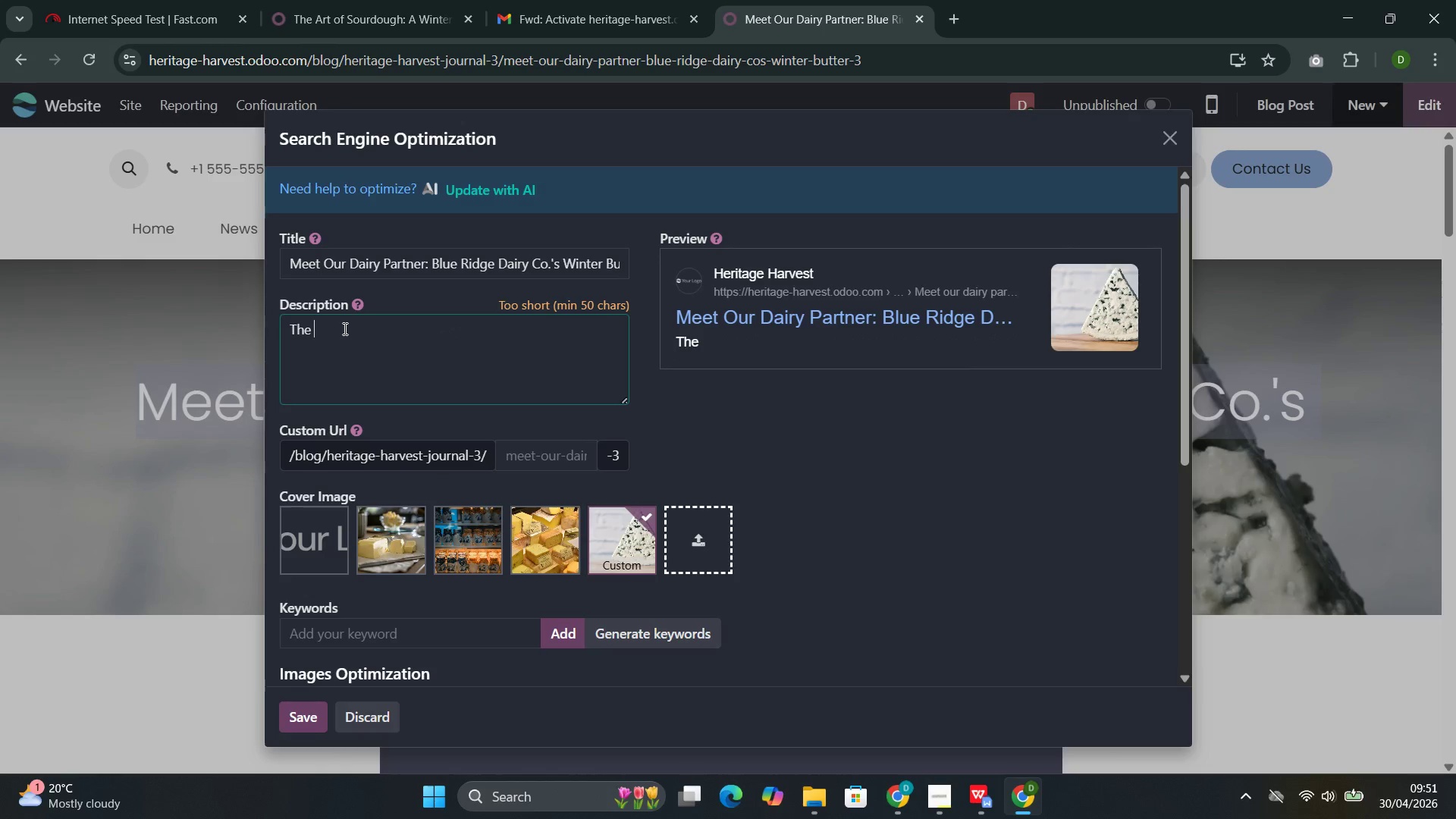 
key(Control+Space)
 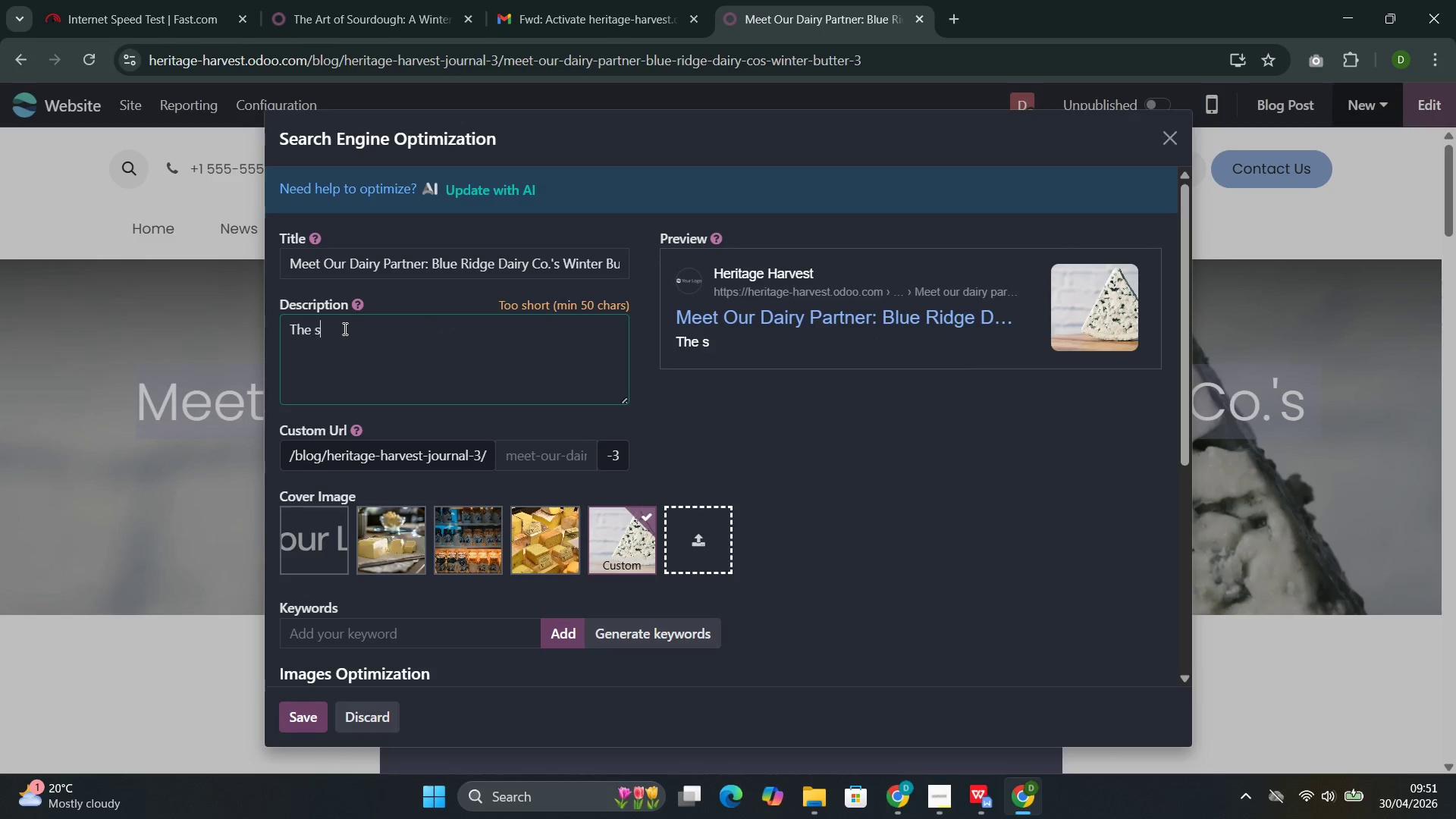 
key(Control+S)
 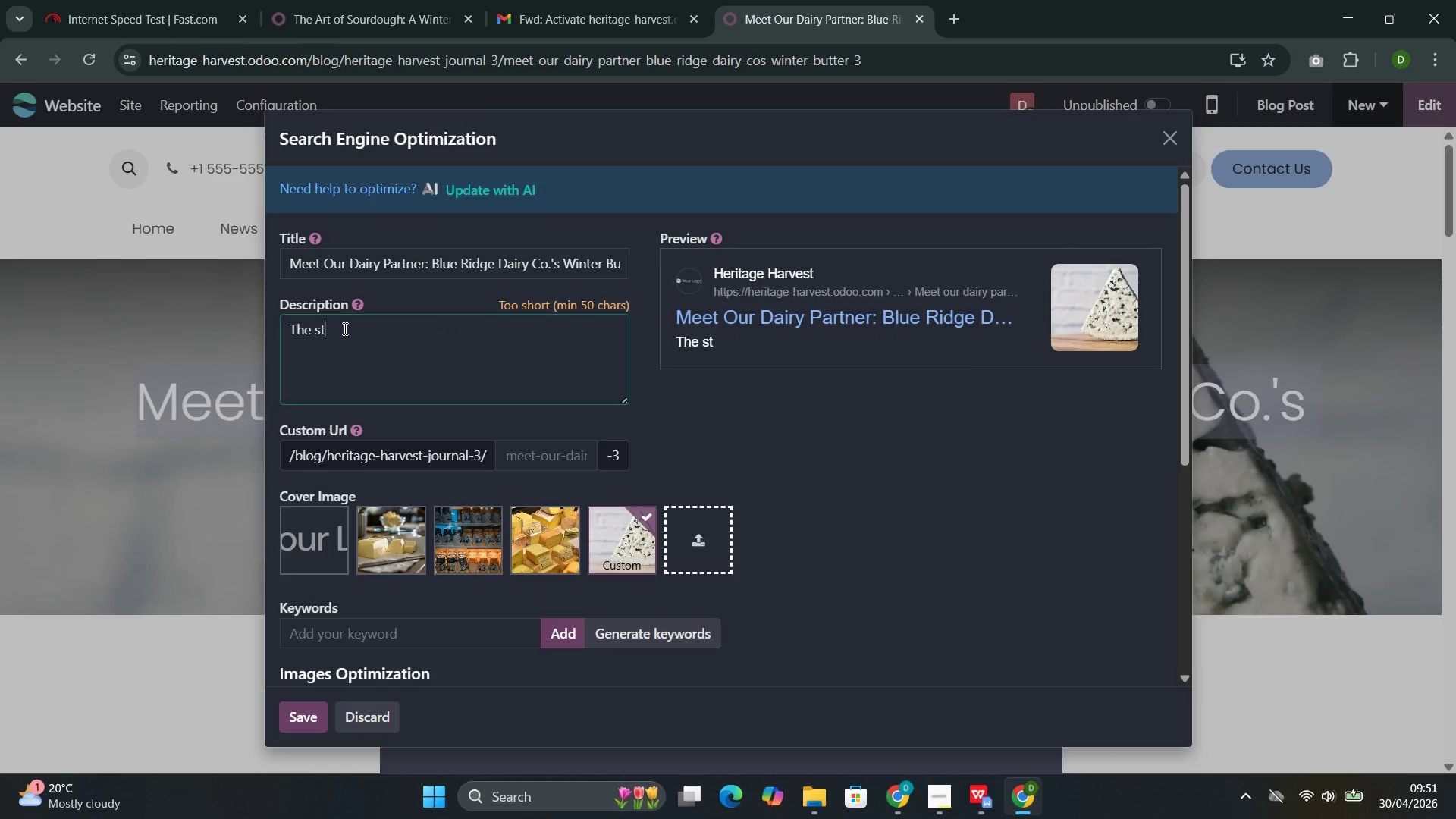 
key(Control+T)
 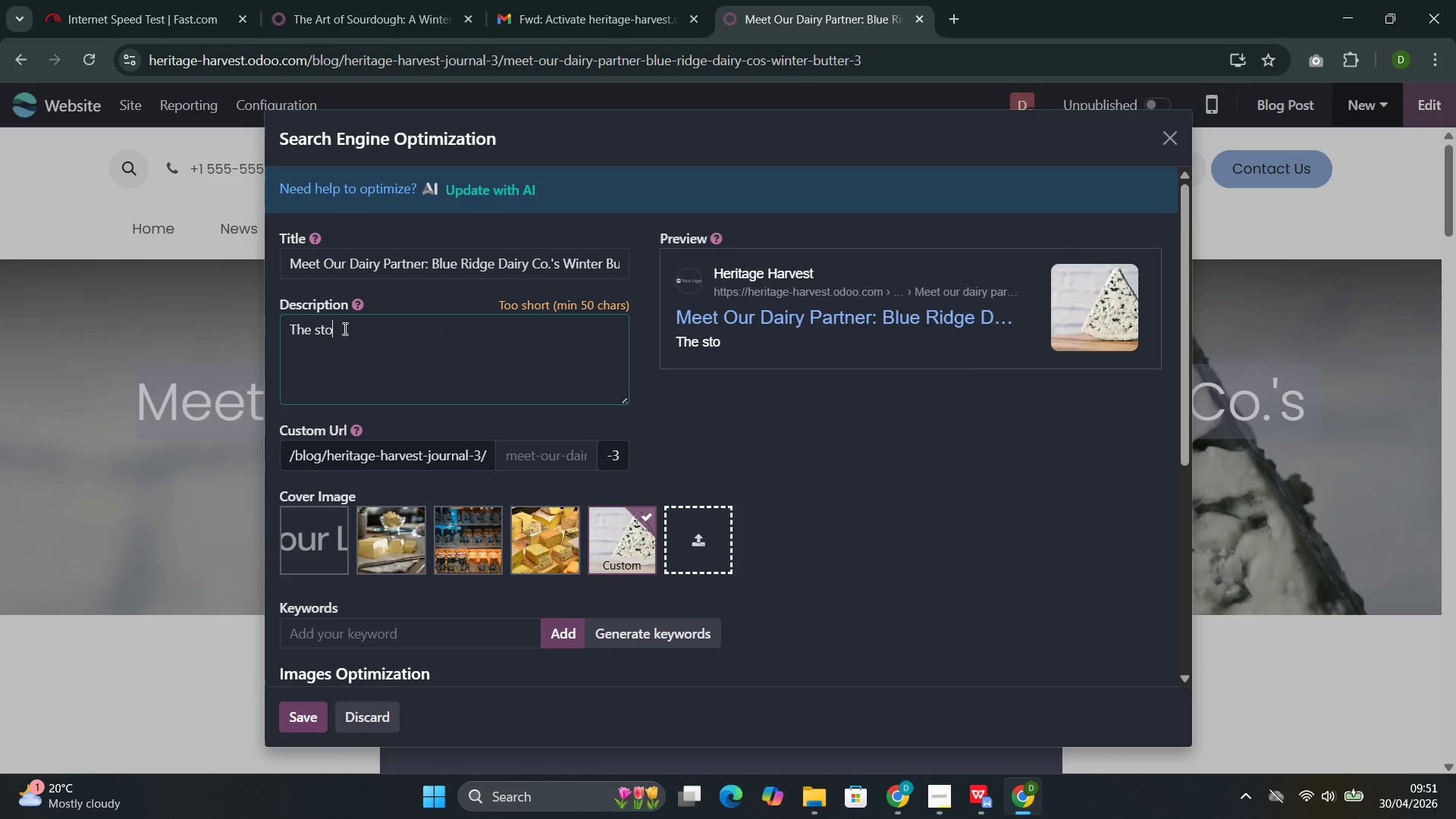 
key(Control+O)
 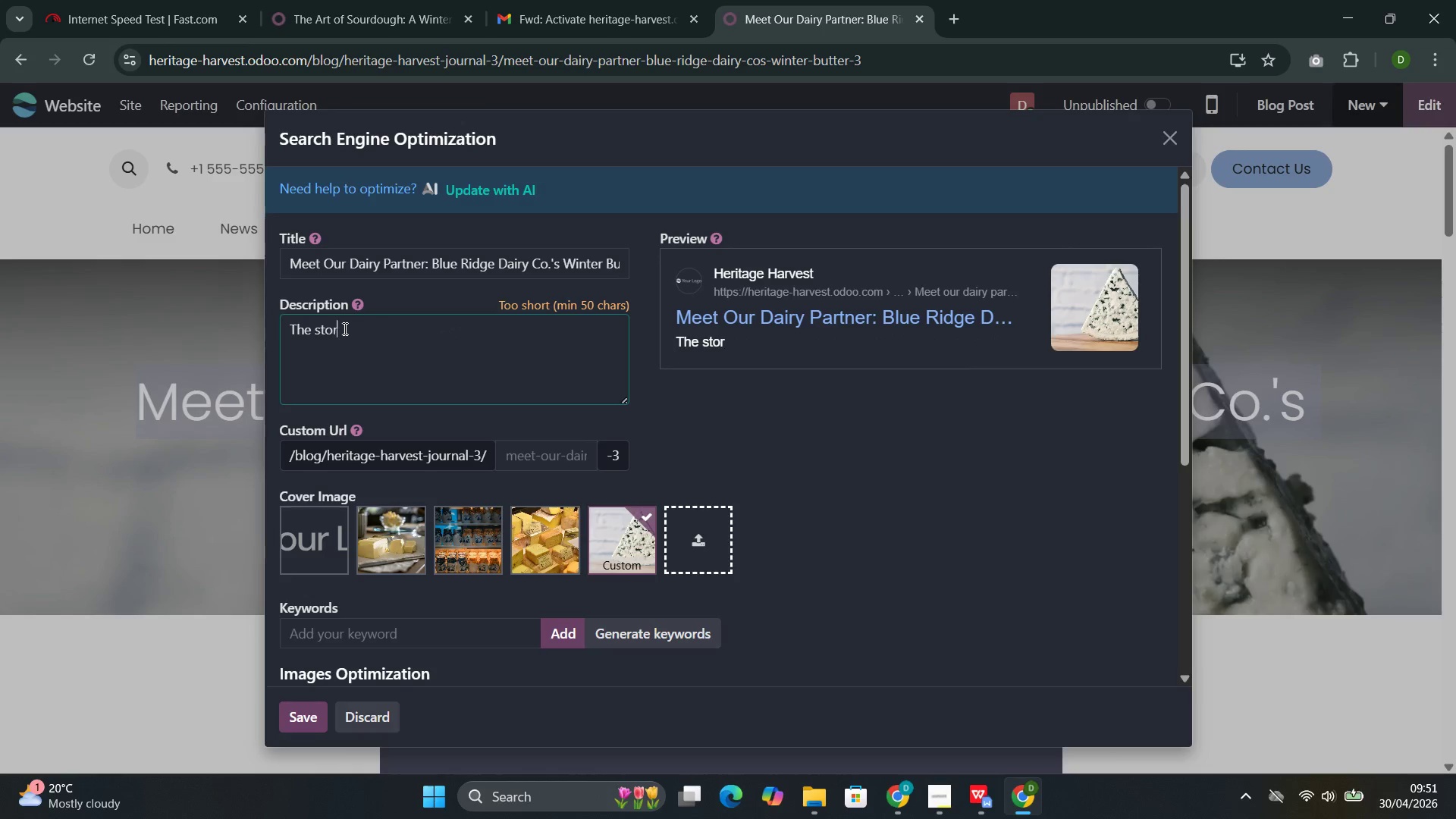 
key(Control+R)
 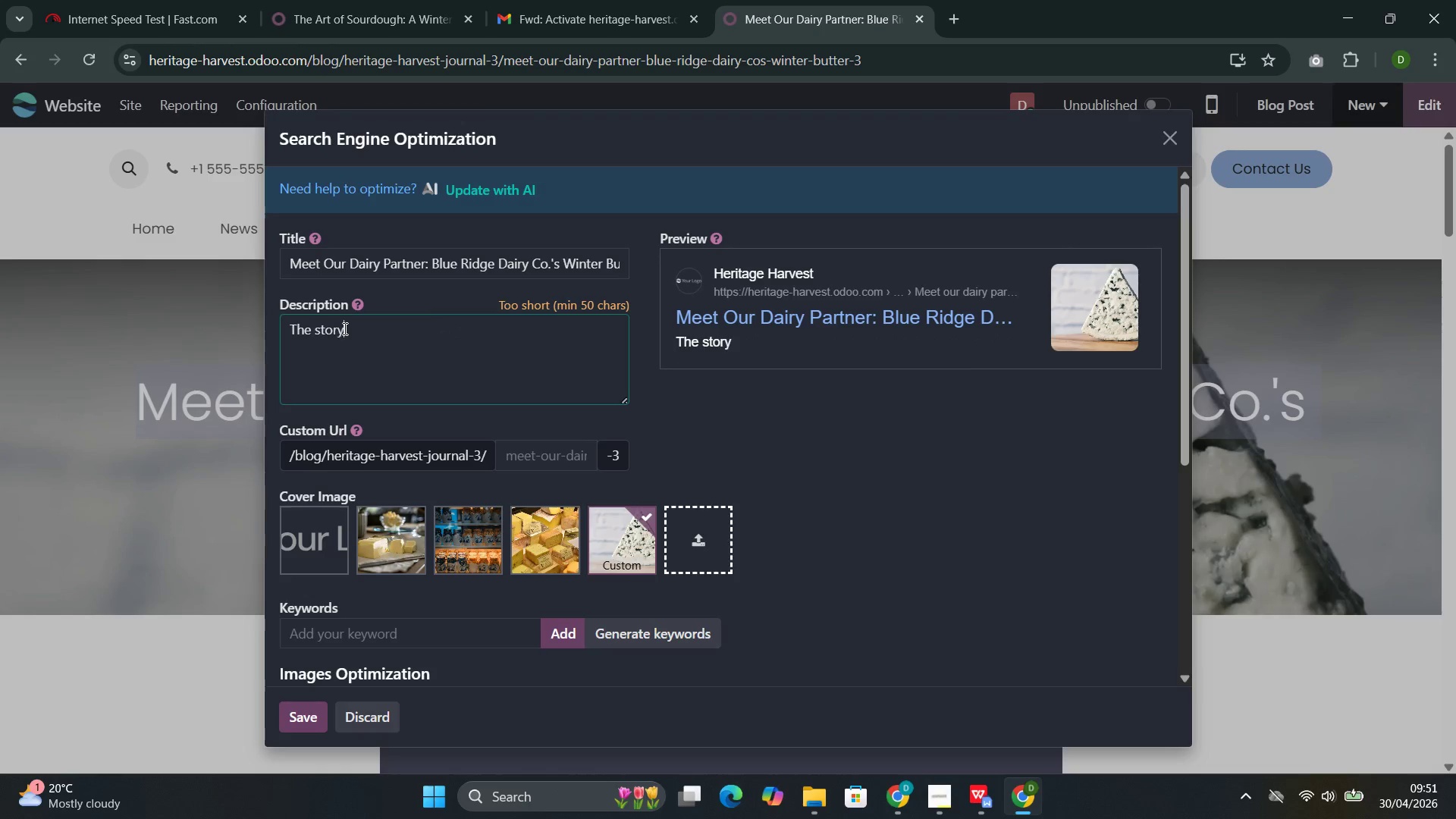 
key(Control+Y)
 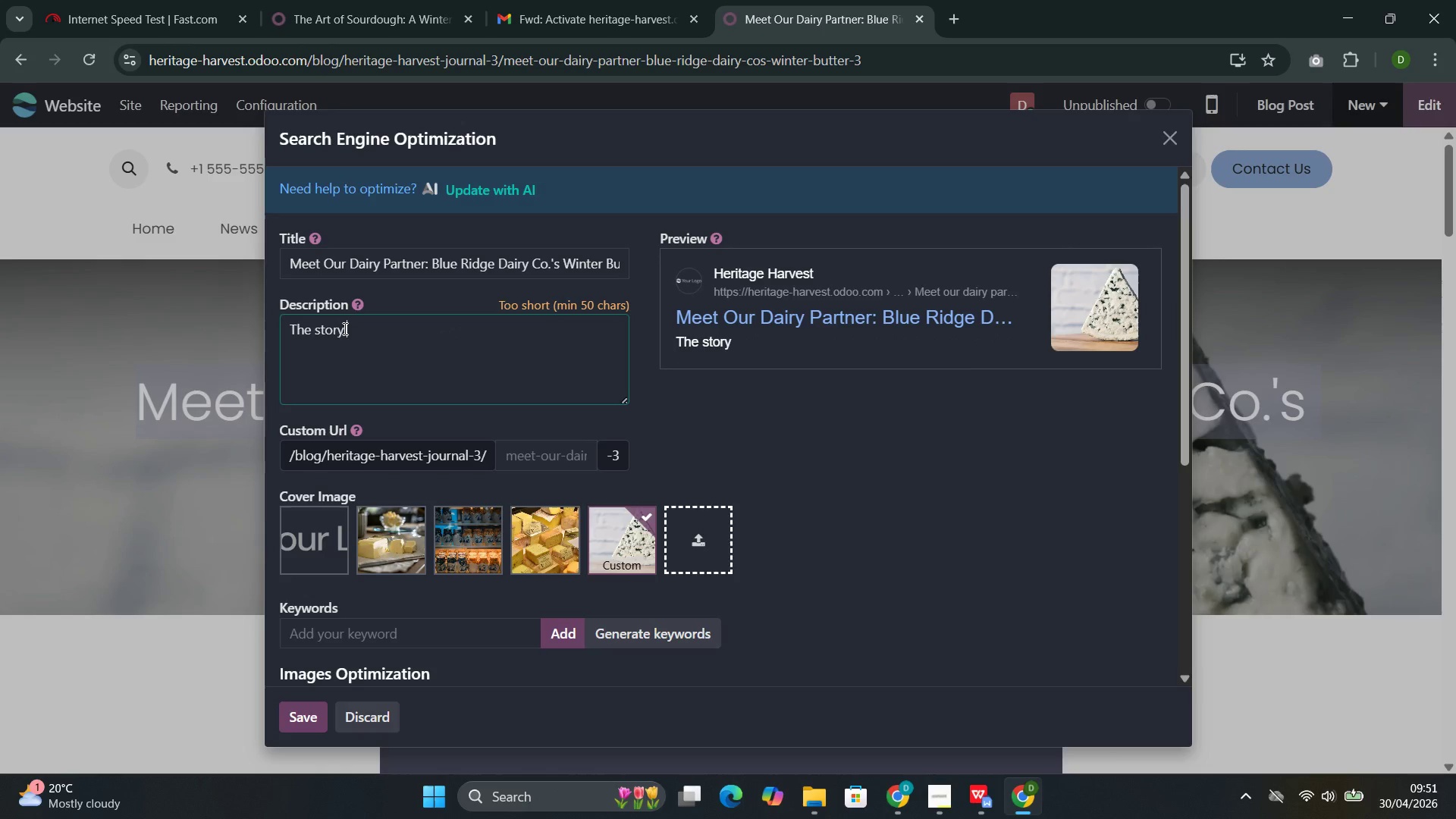 
key(Control+Space)
 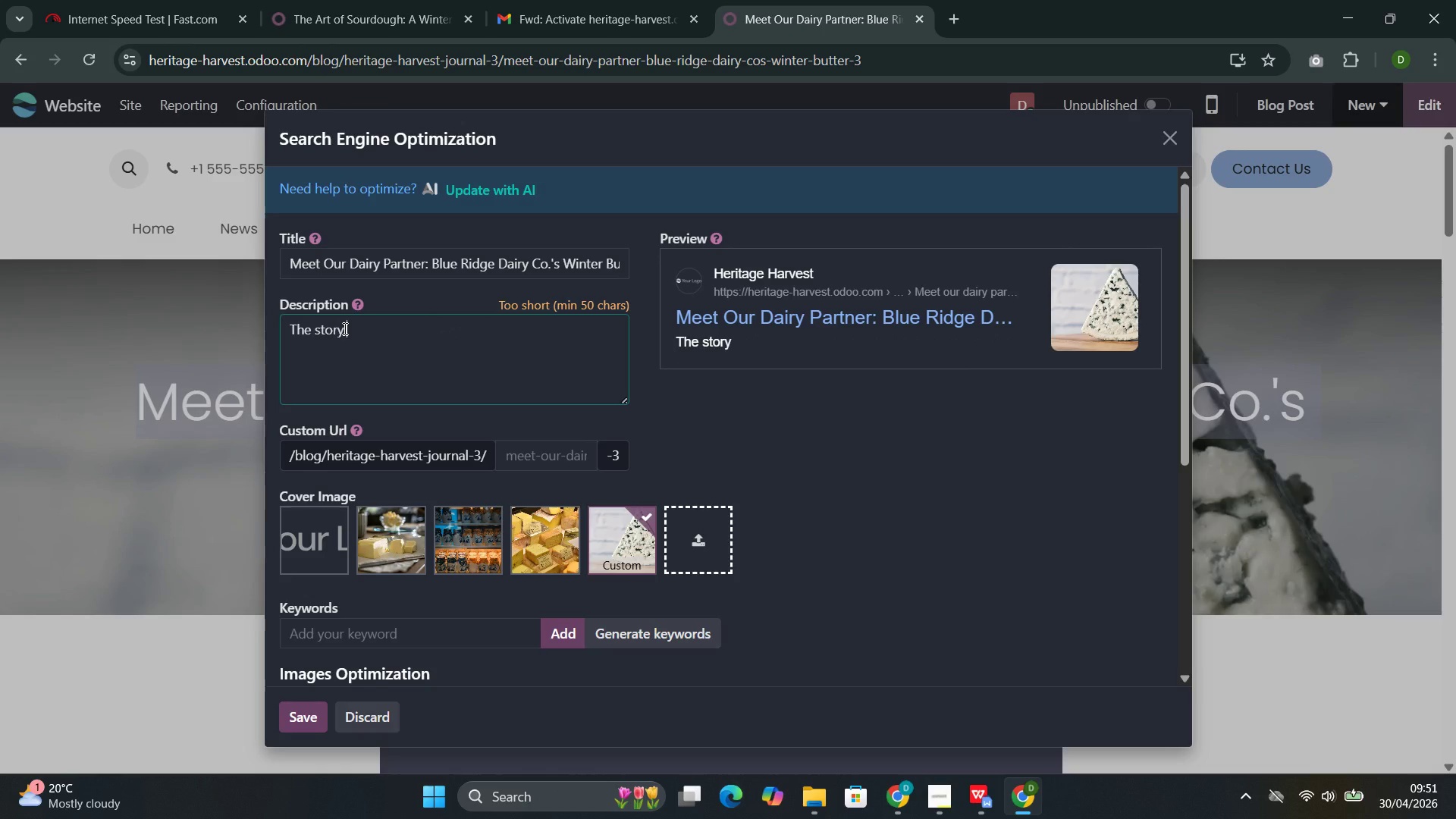 
key(Control+O)
 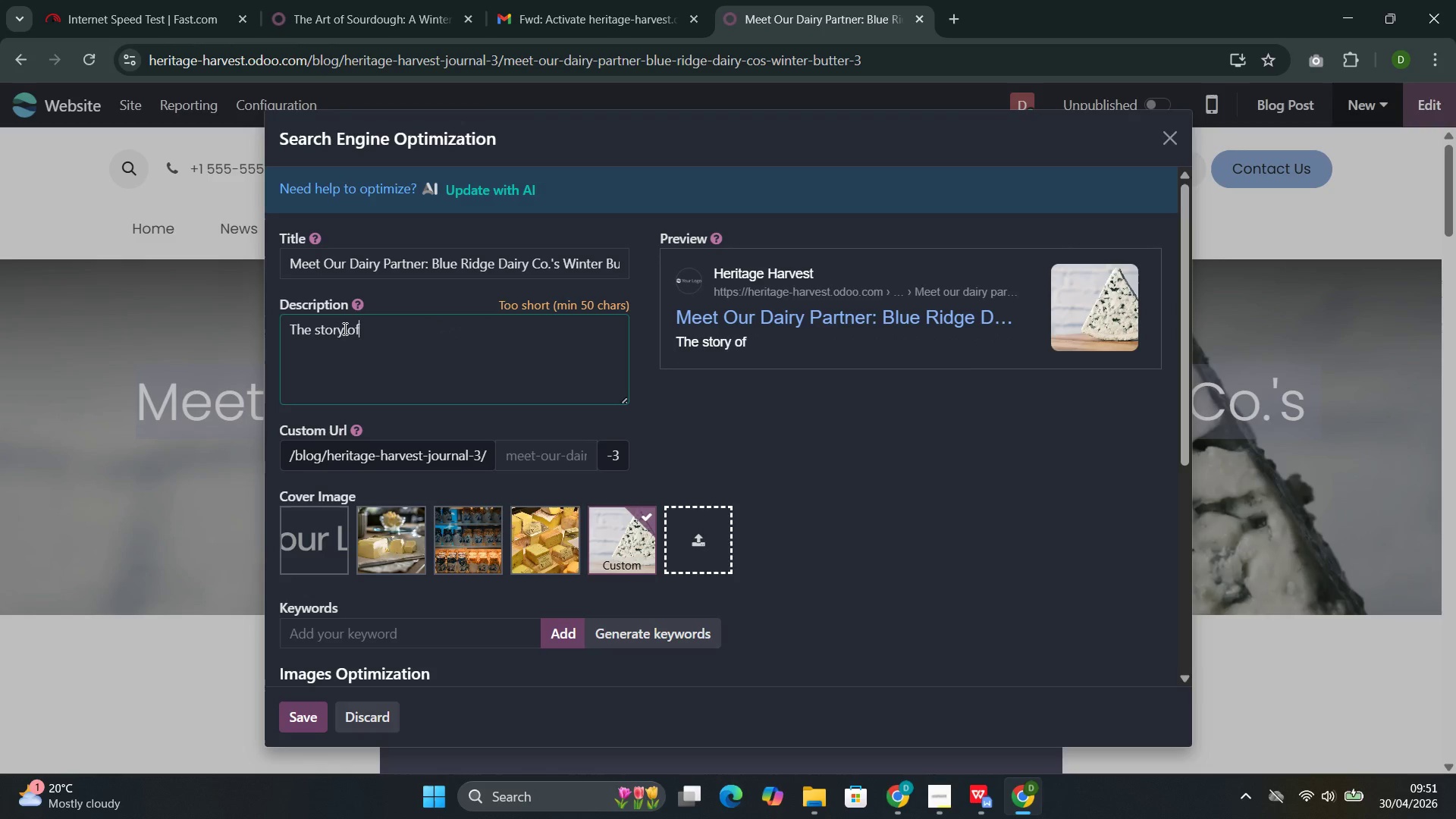 
key(Control+F)
 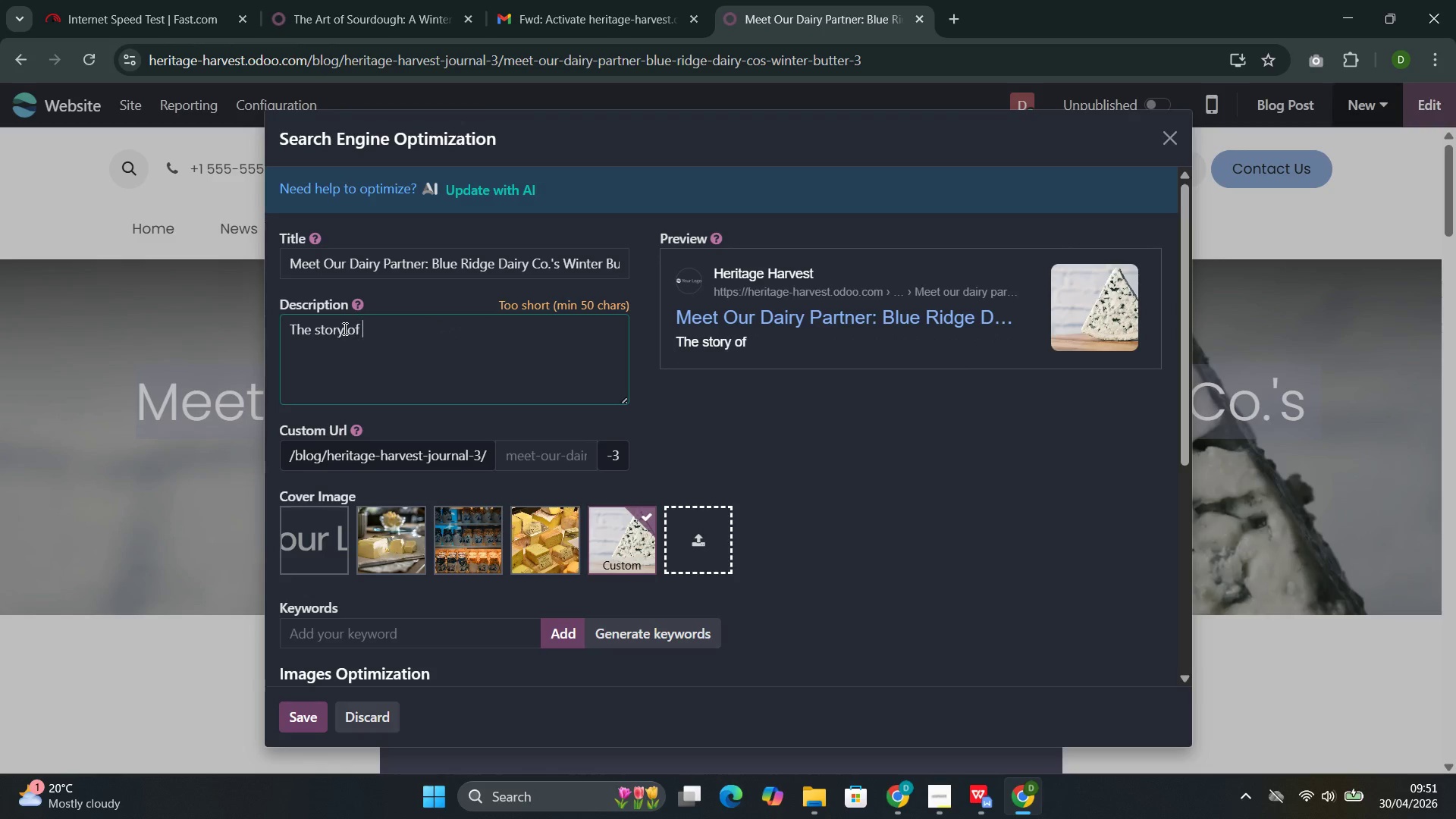 
key(Control+Space)
 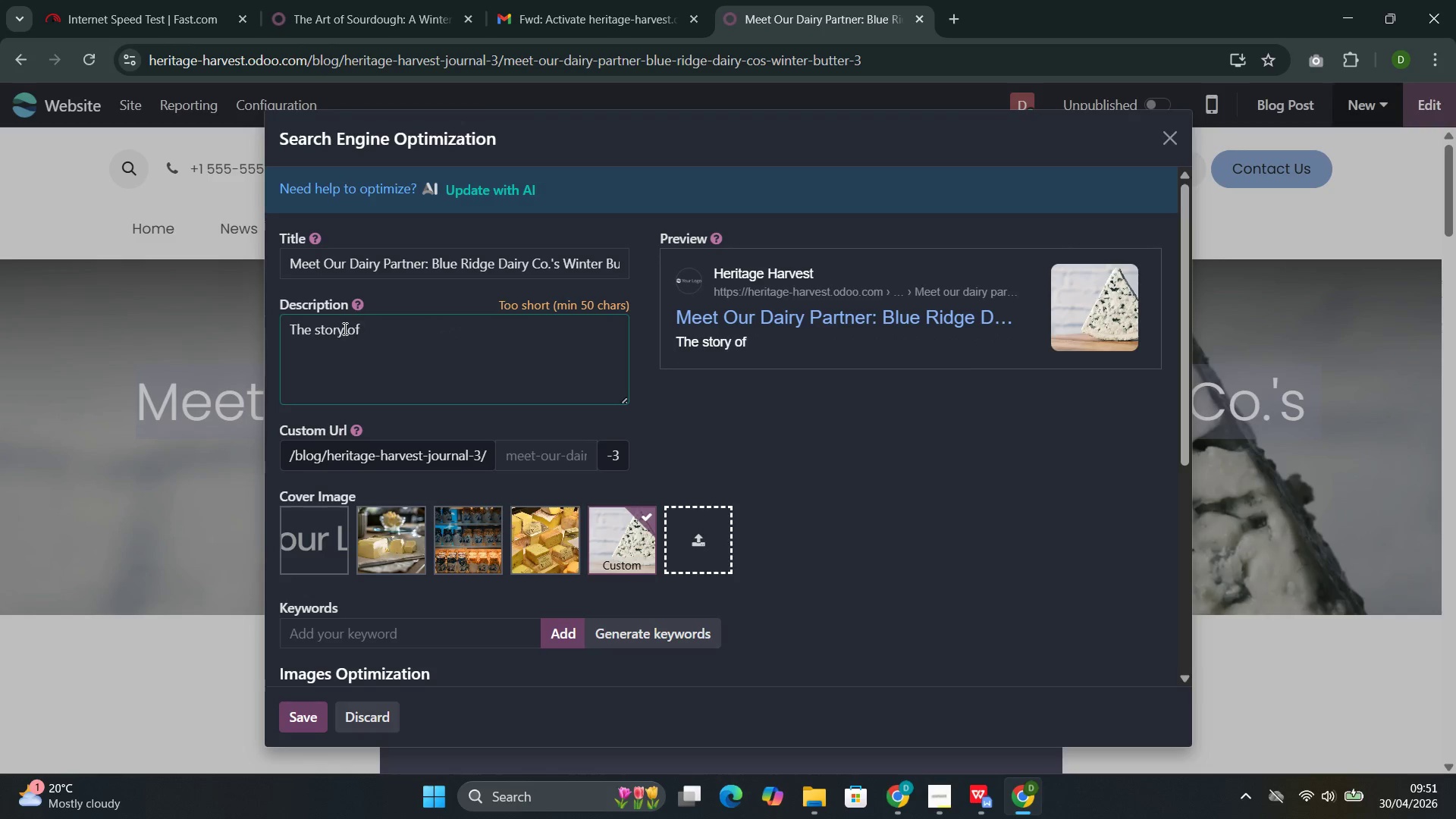 
key(Control+Shift+B)
 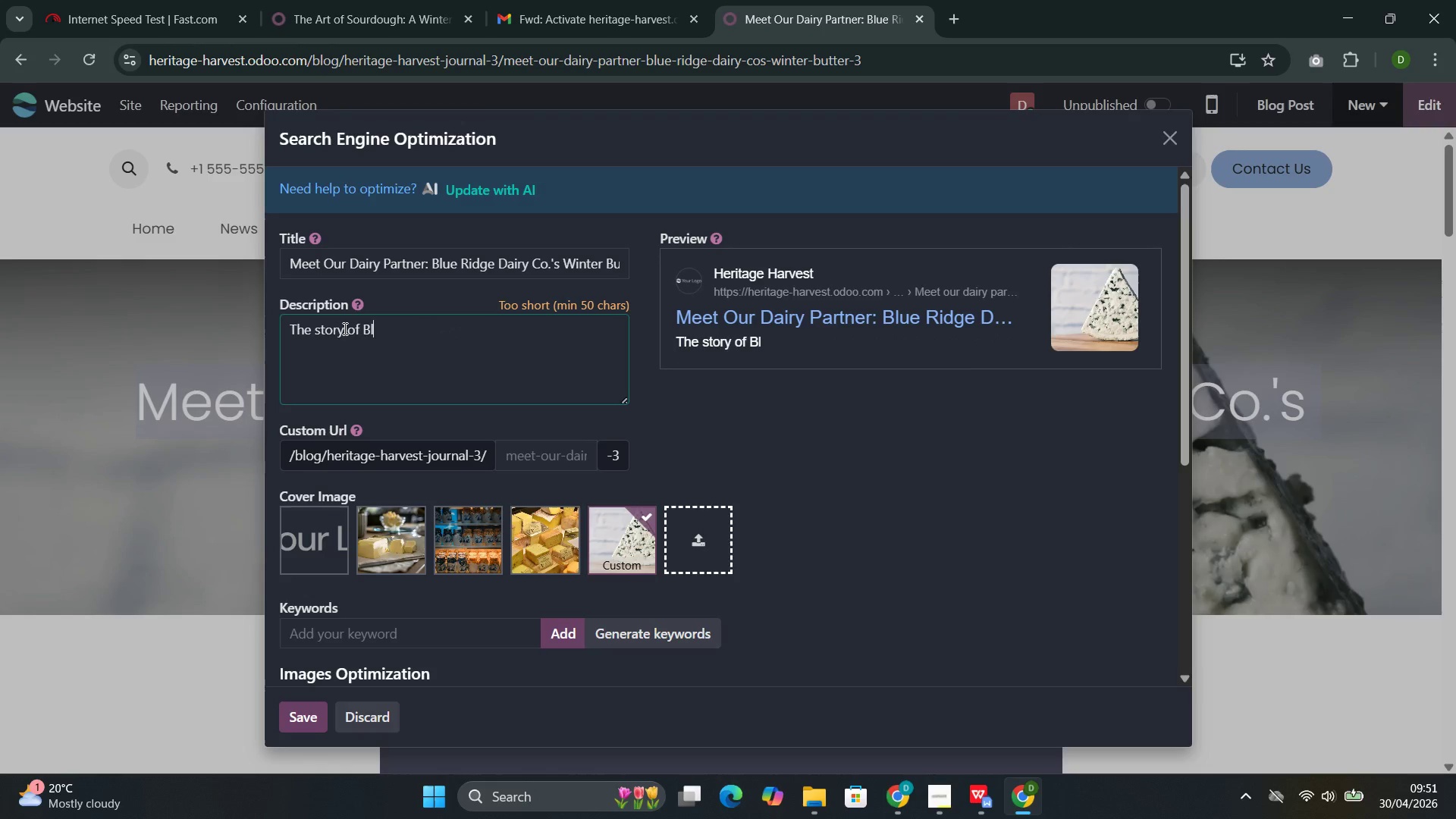 
key(Control+L)
 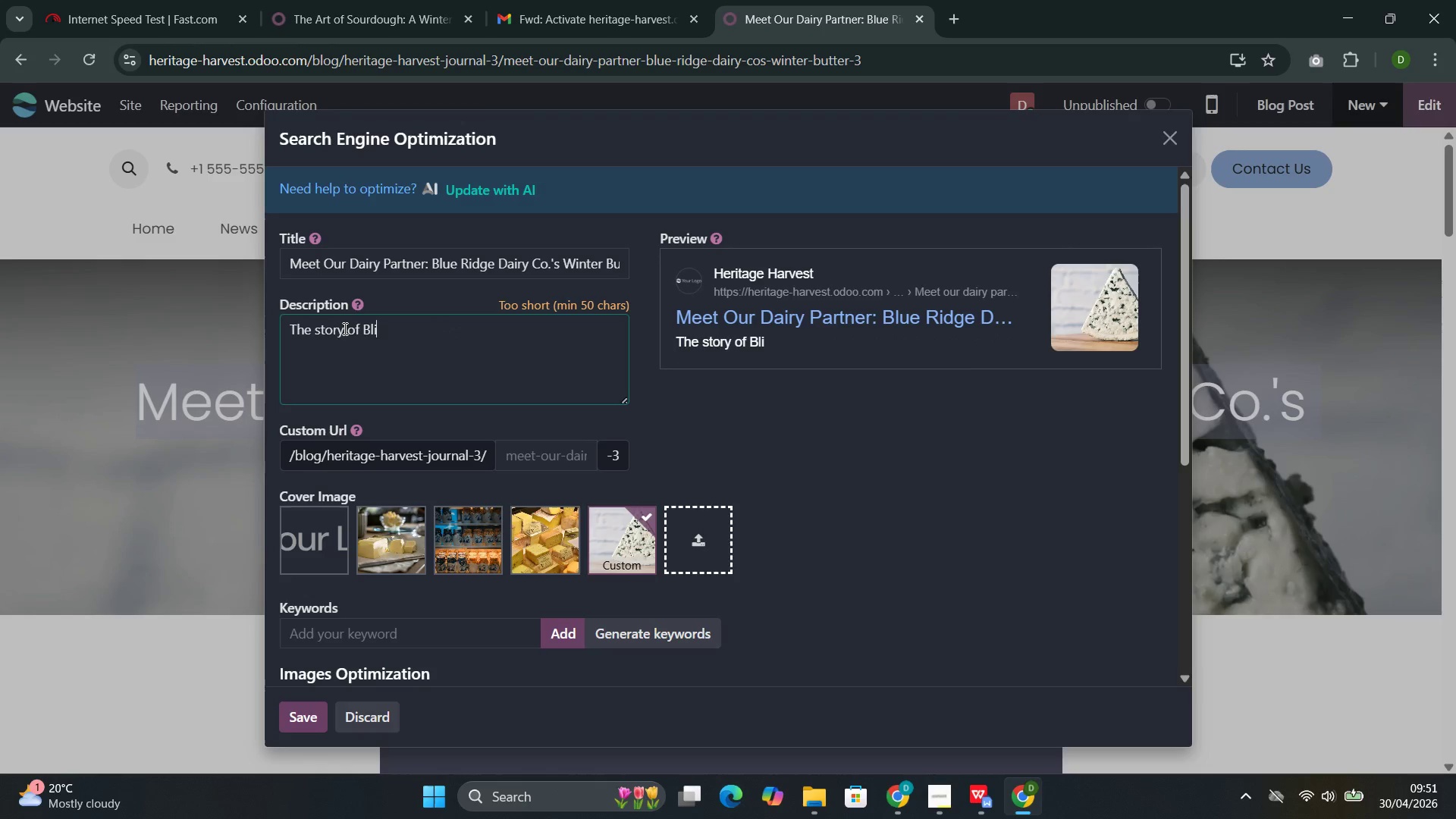 
key(Control+I)
 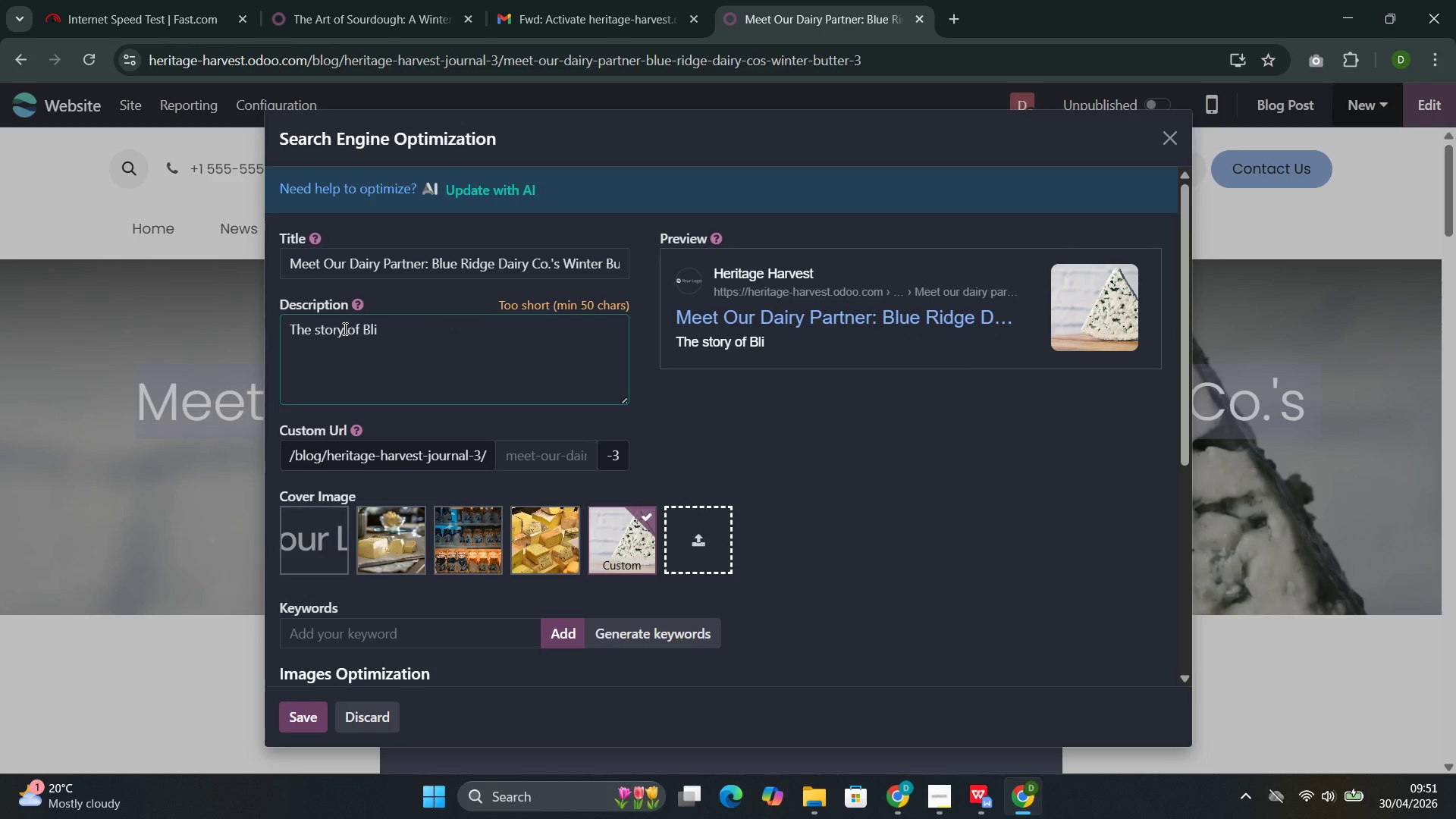 
key(Control+Backspace)
 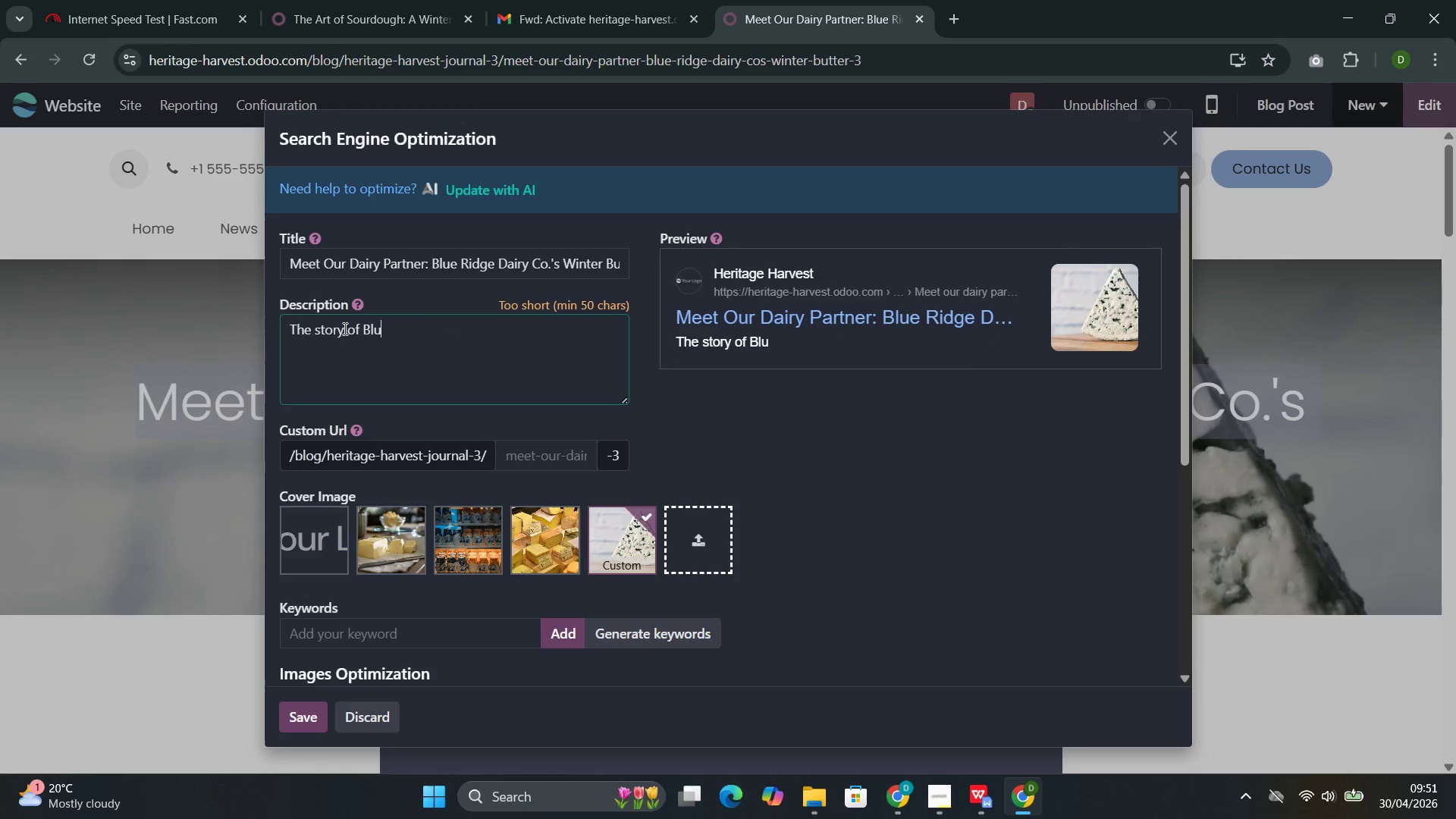 
key(Control+U)
 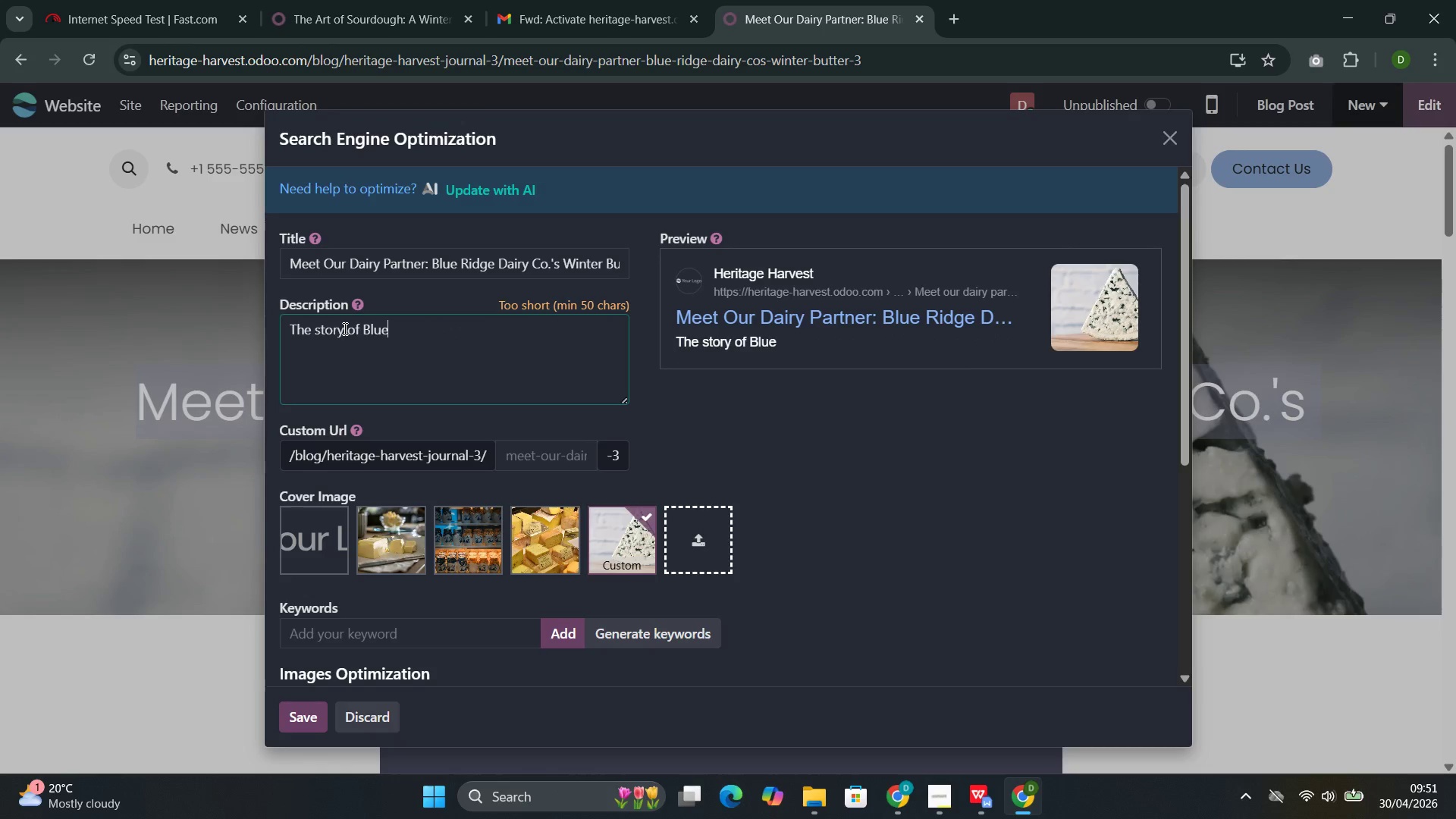 
key(Control+E)
 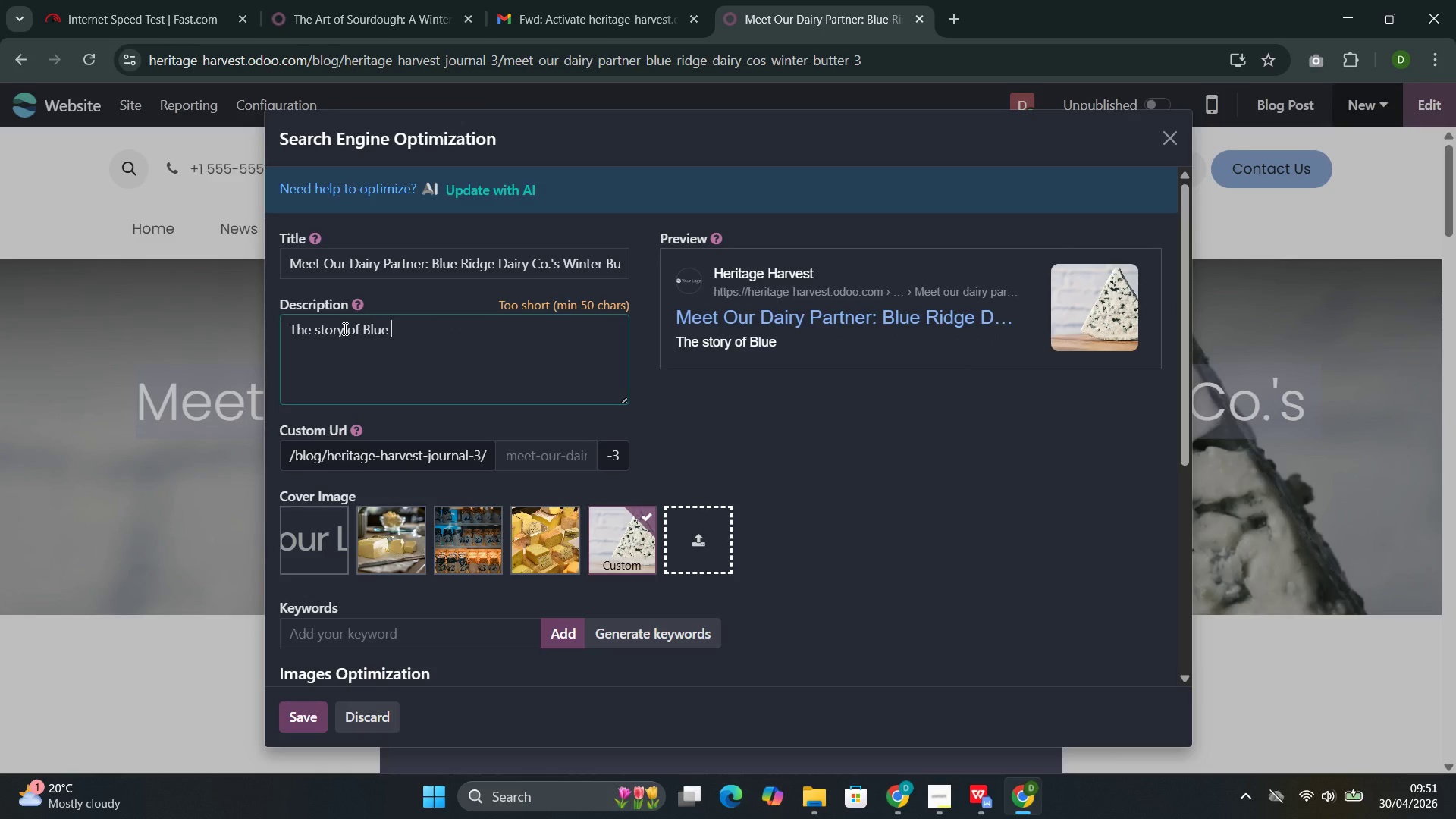 
key(Control+Space)
 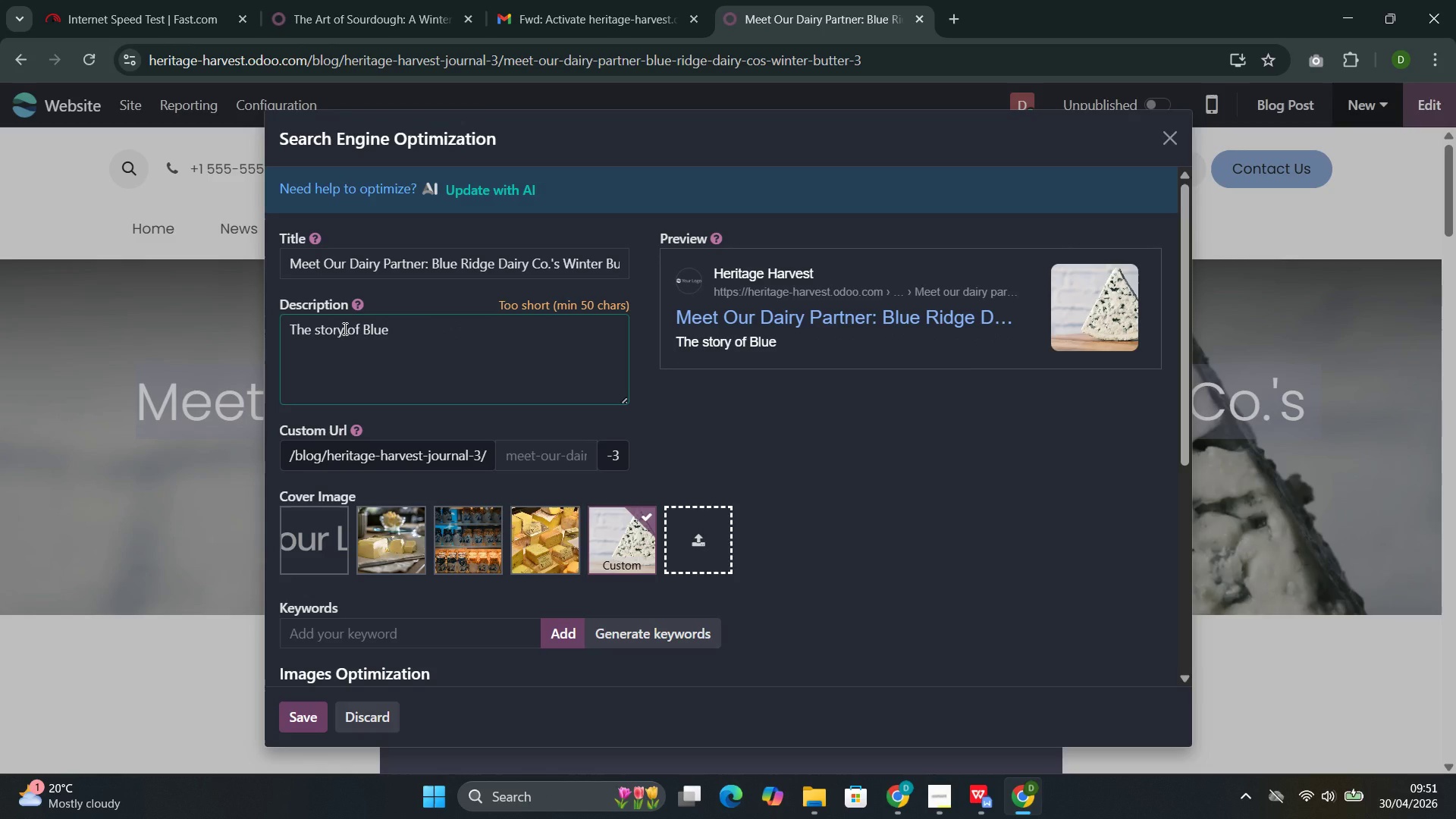 
key(Control+Shift+R)
 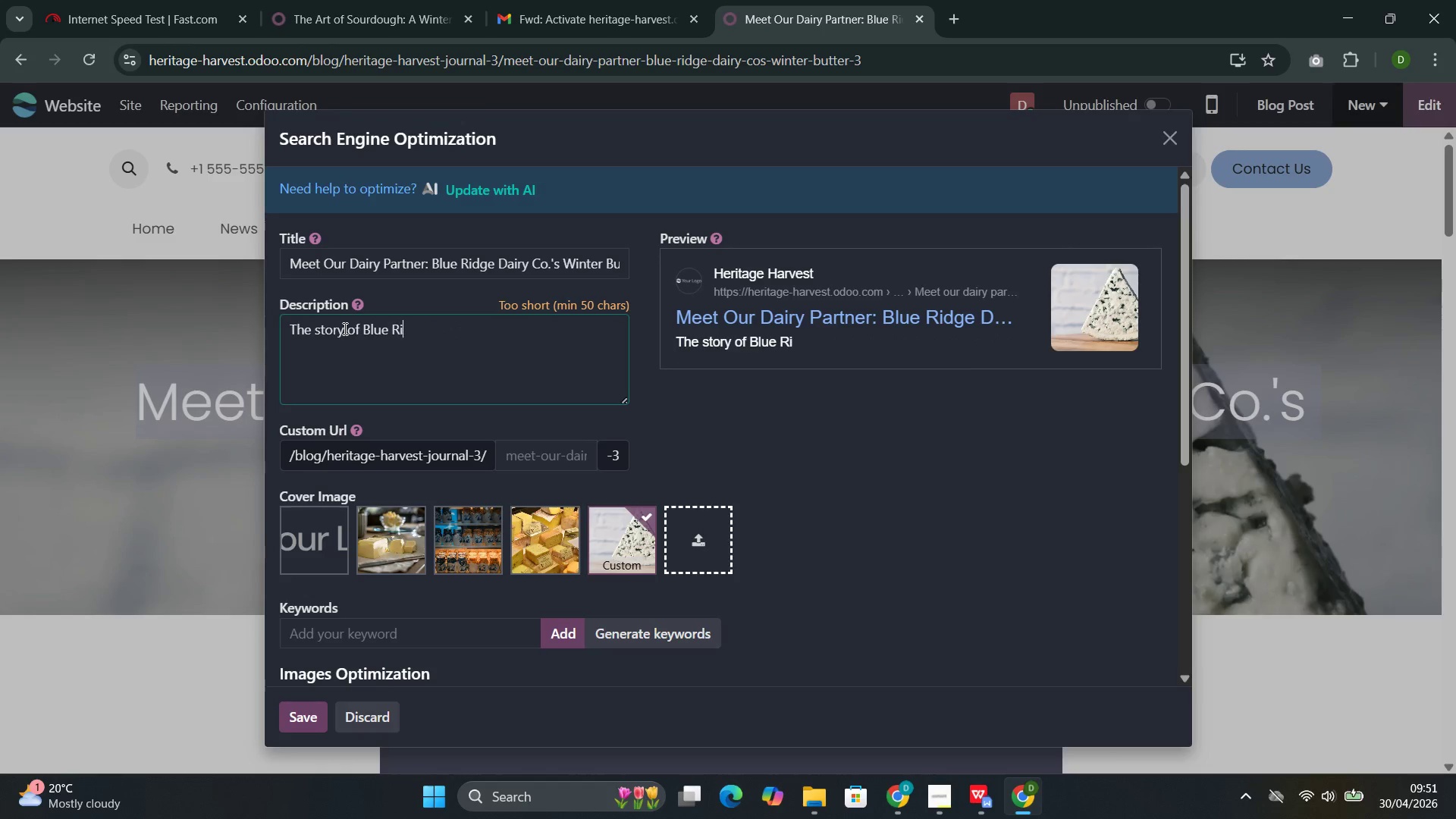 
key(Control+I)
 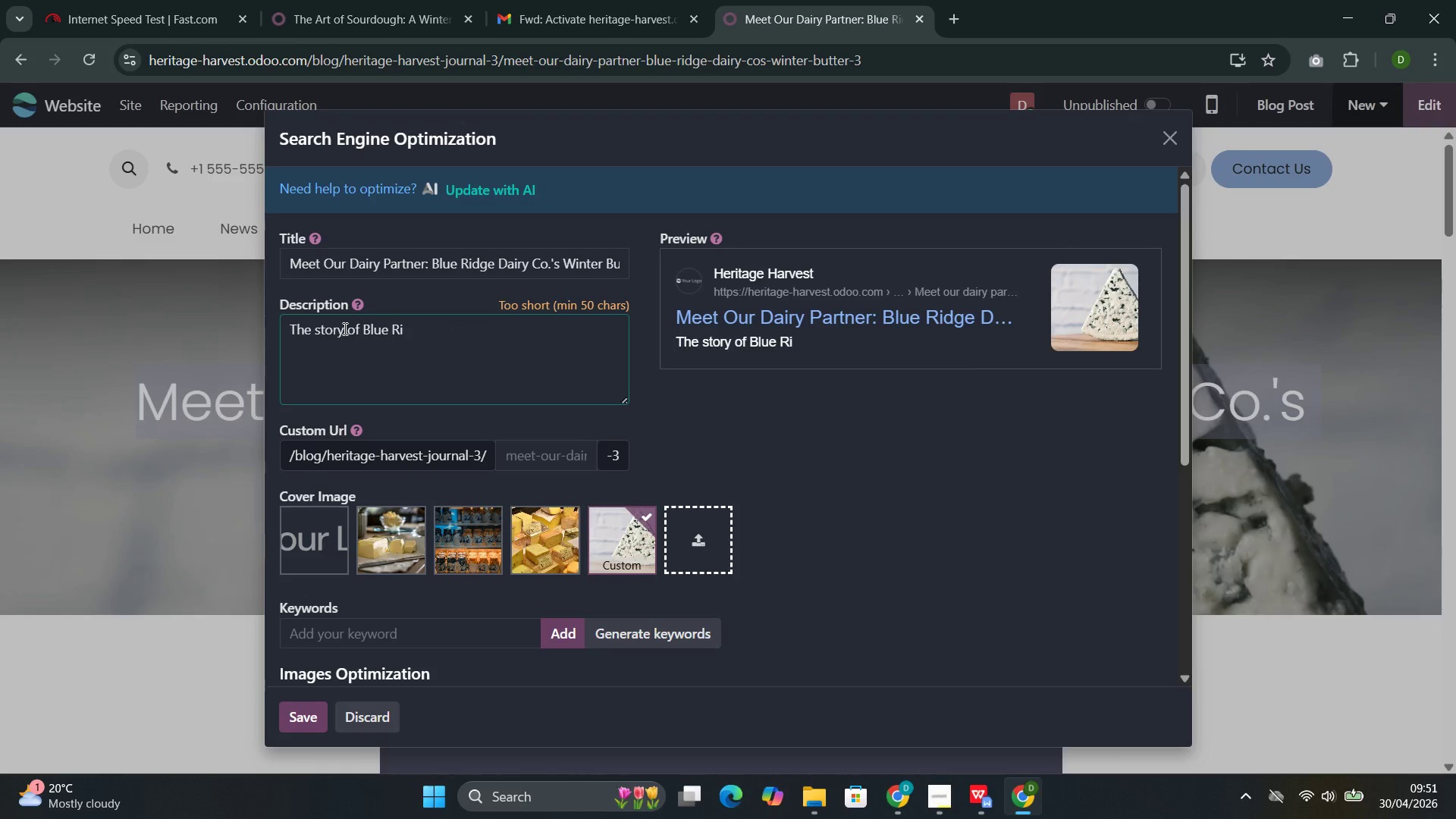 
key(Control+D)
 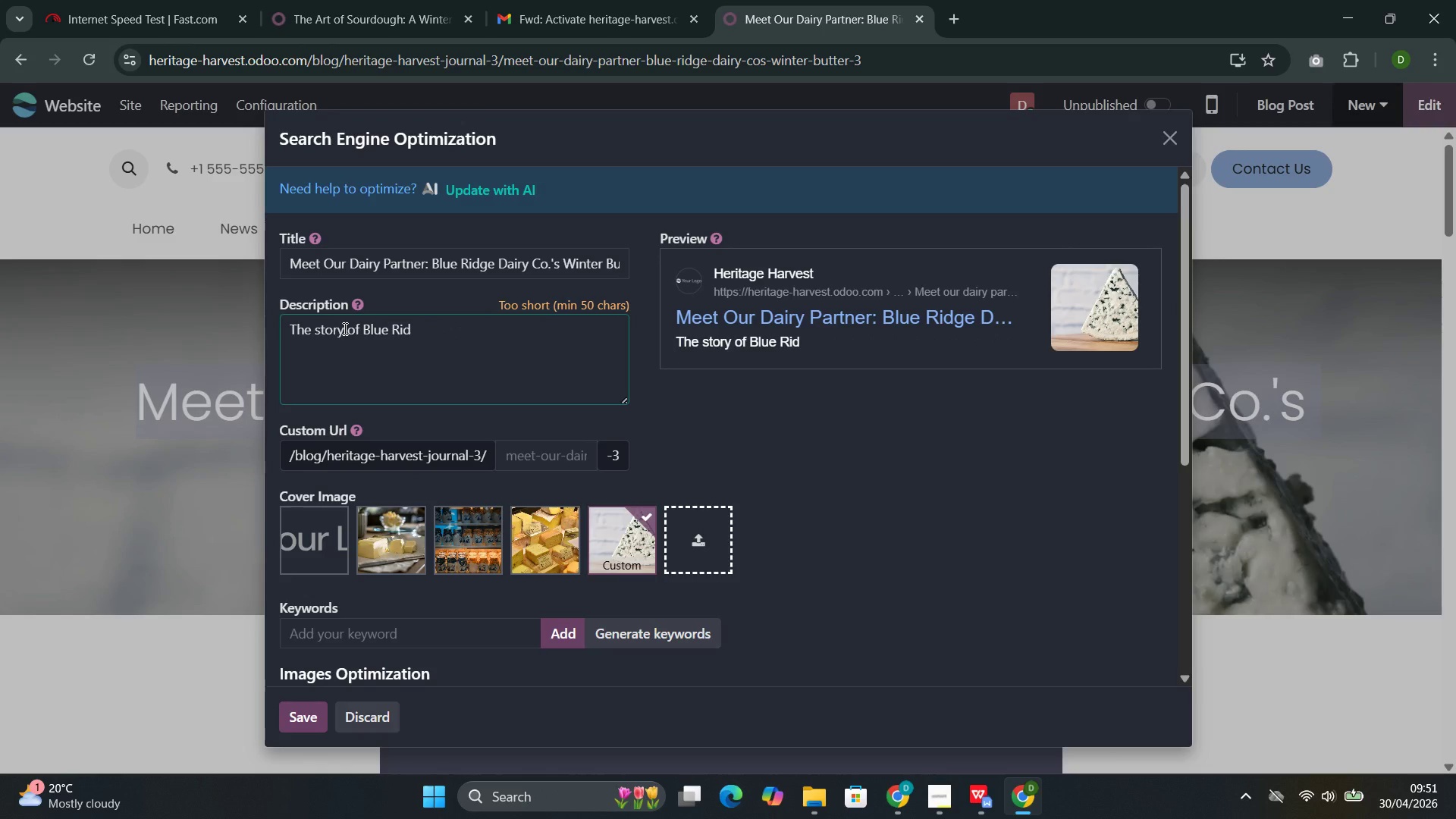 
key(Control+G)
 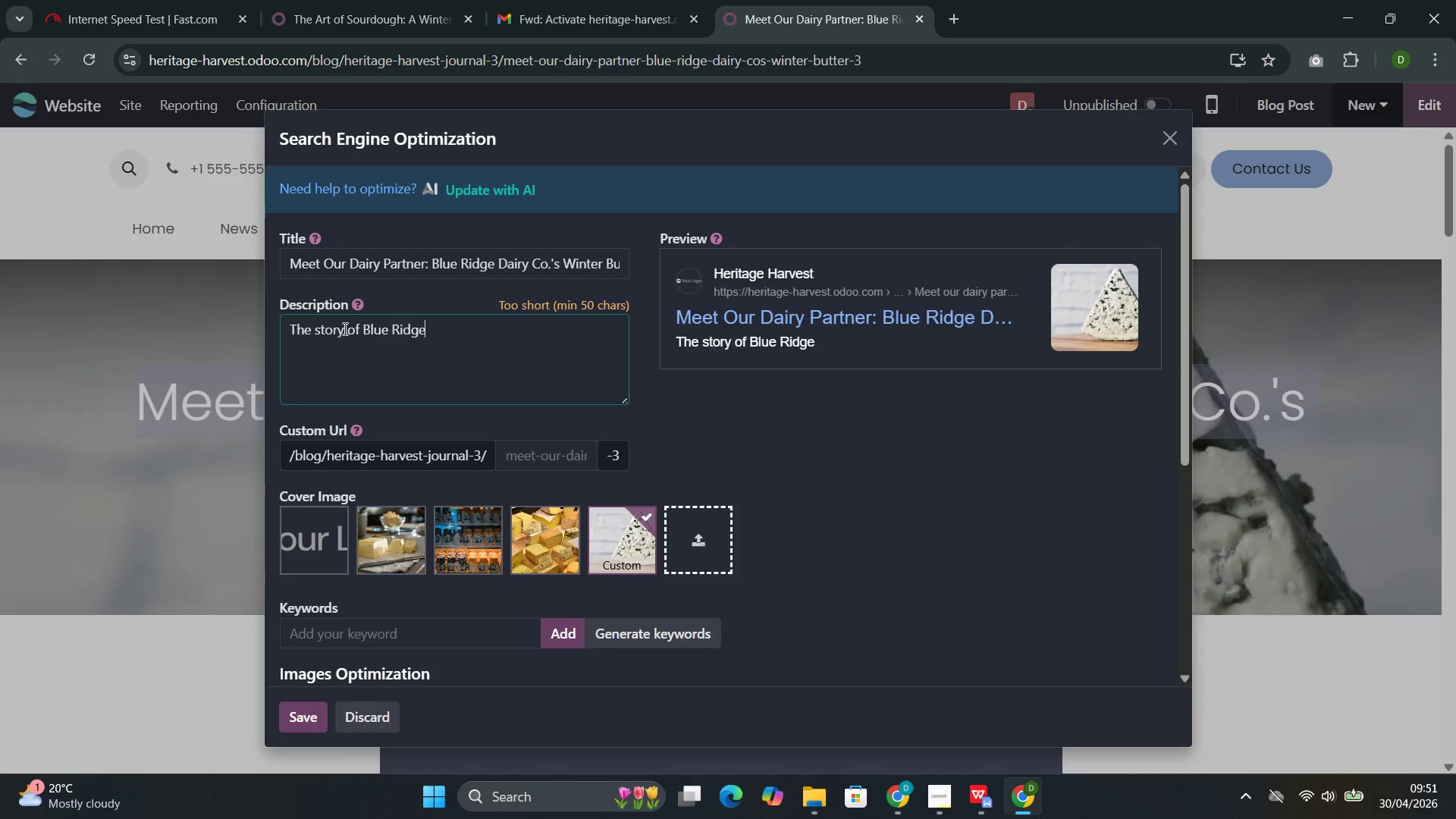 
key(Control+E)
 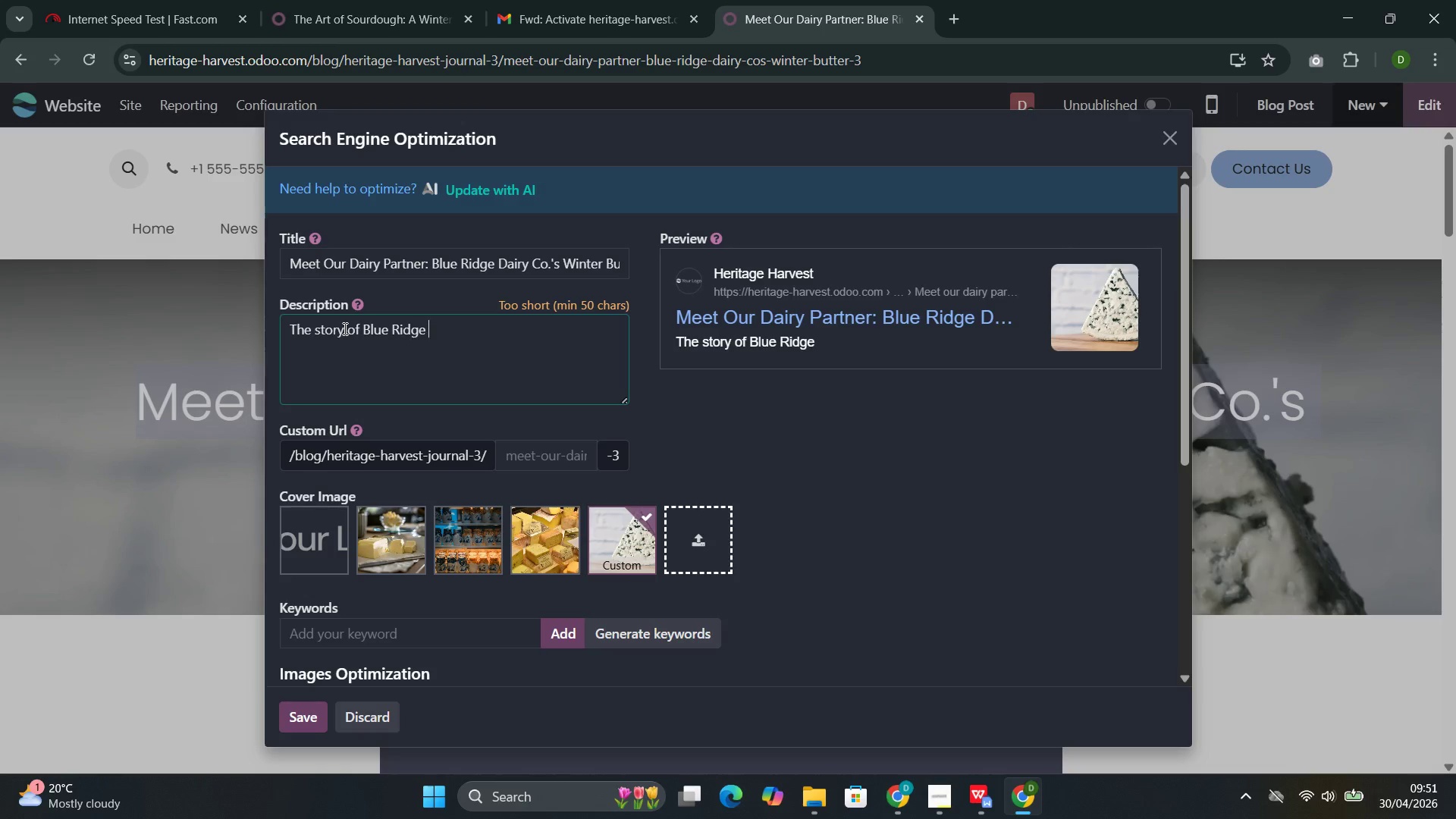 
key(Control+Space)
 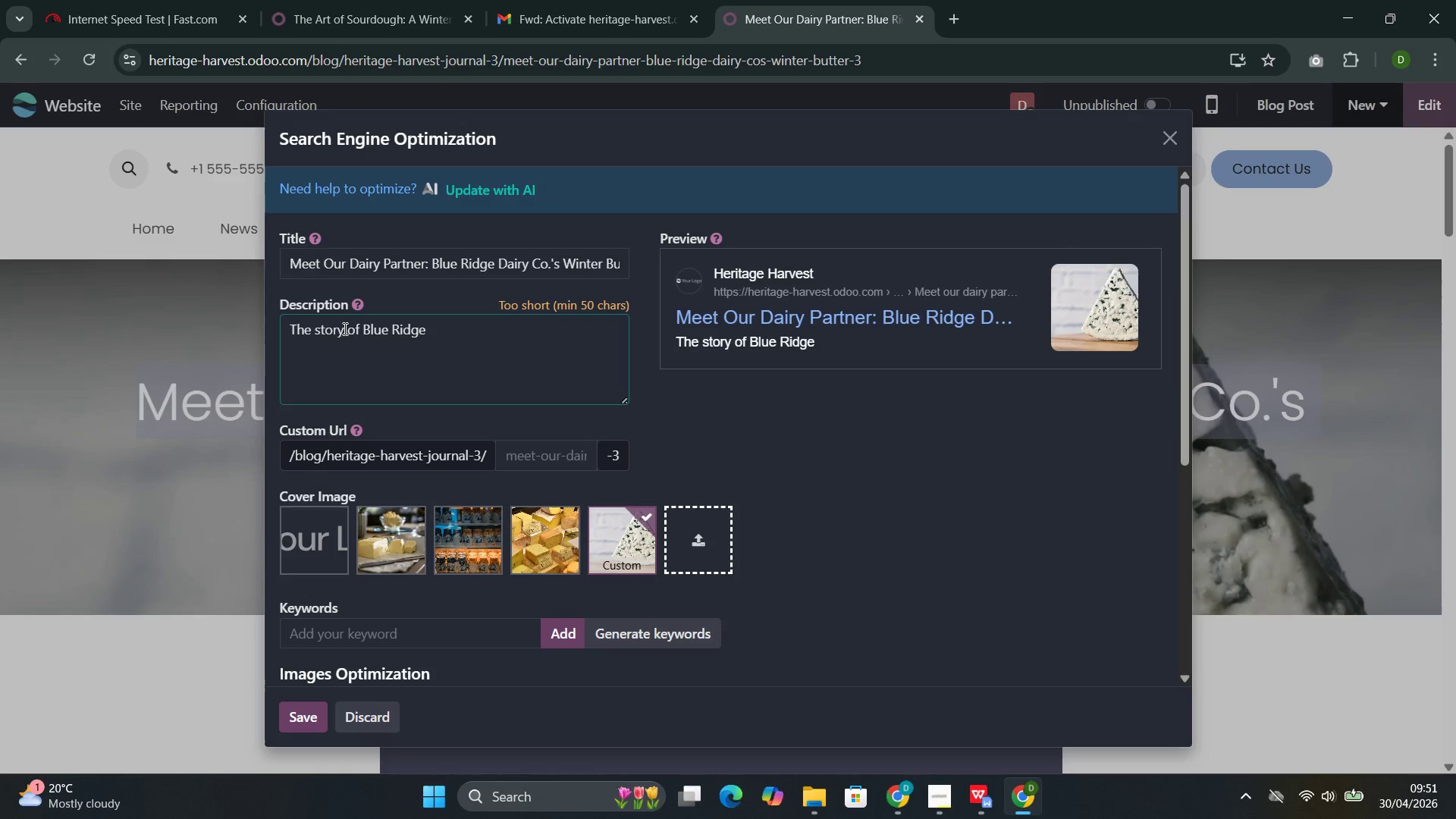 
key(Control+Shift+D)
 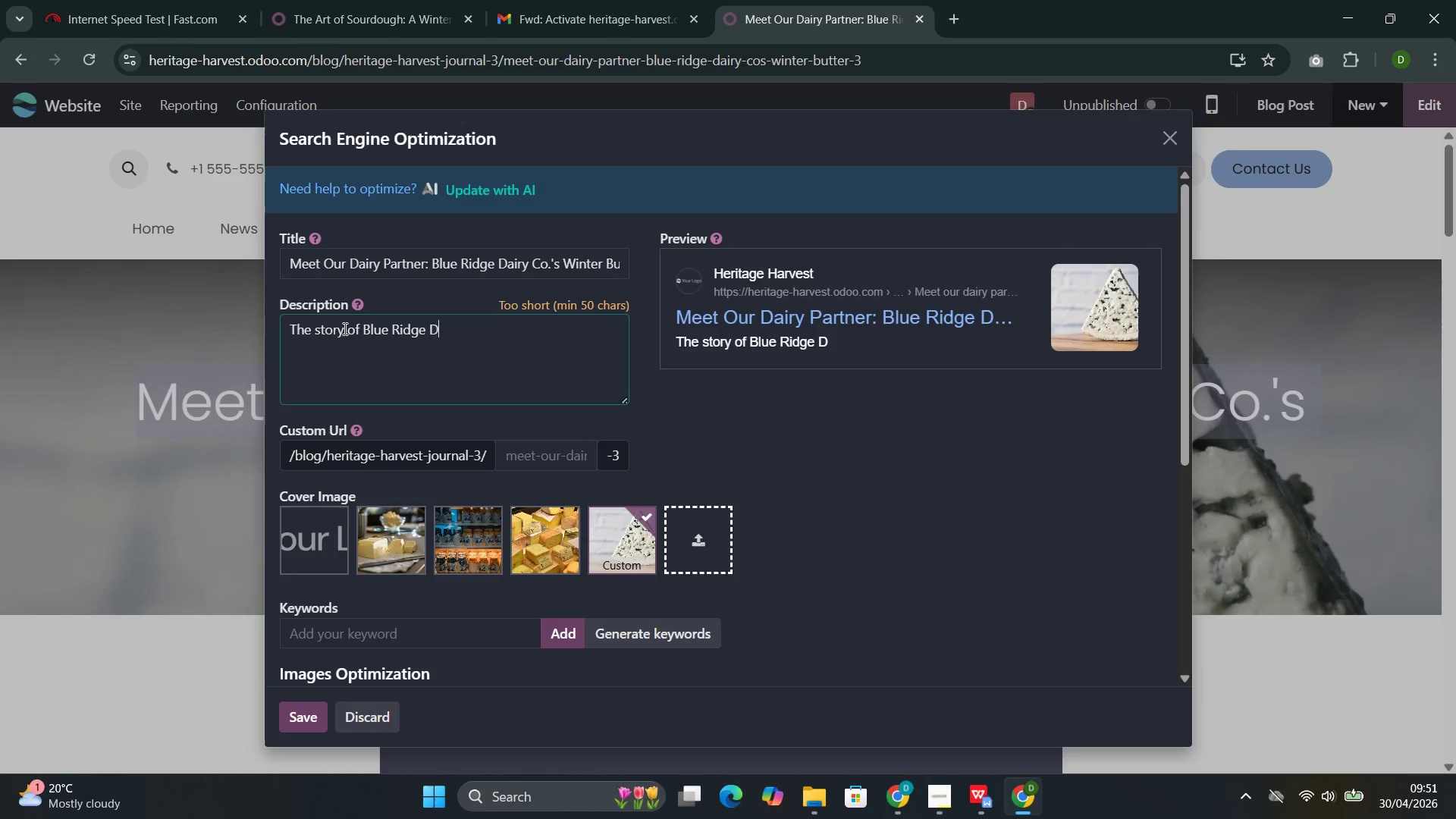 
key(Control+A)
 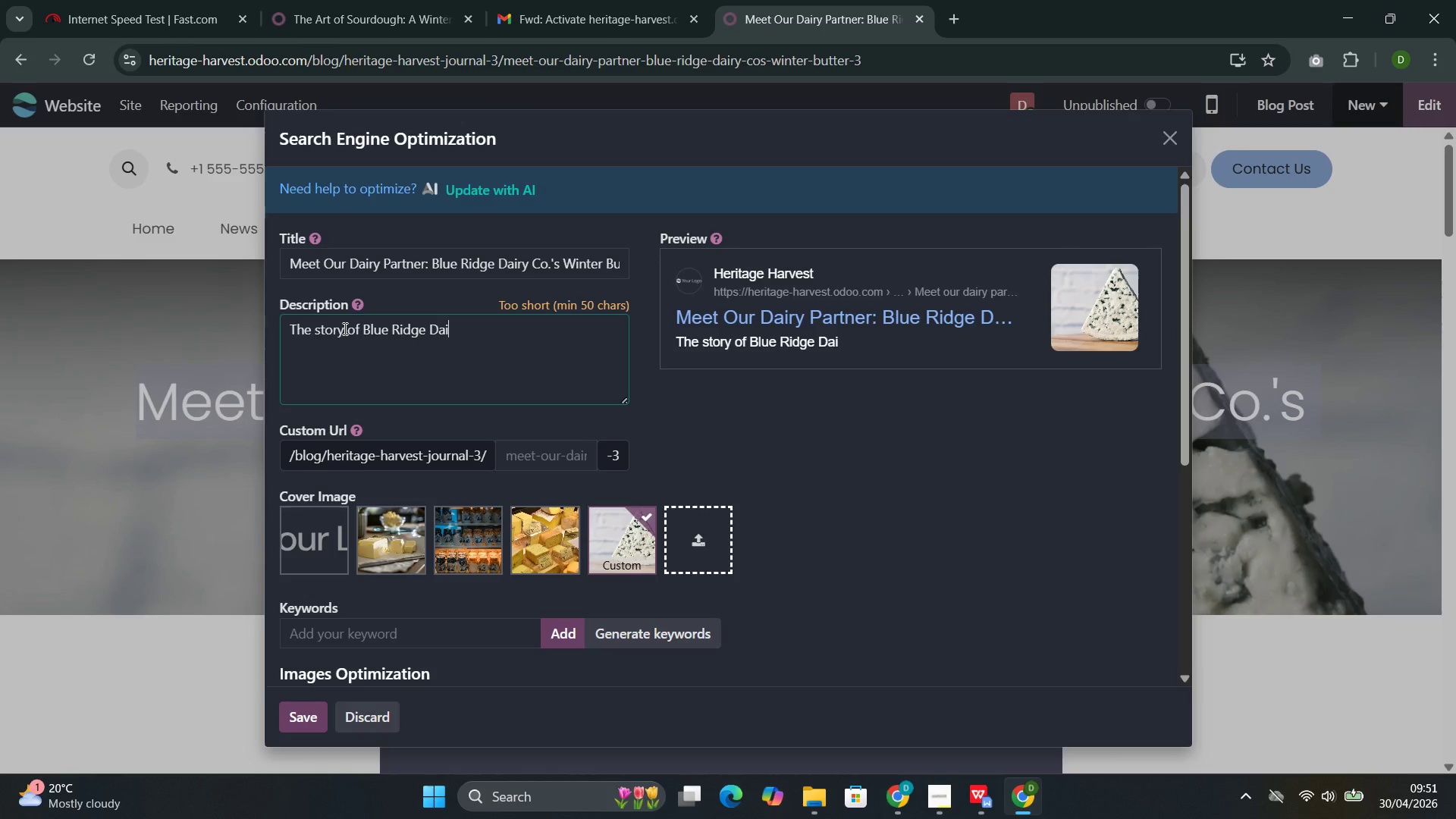 
key(Control+I)
 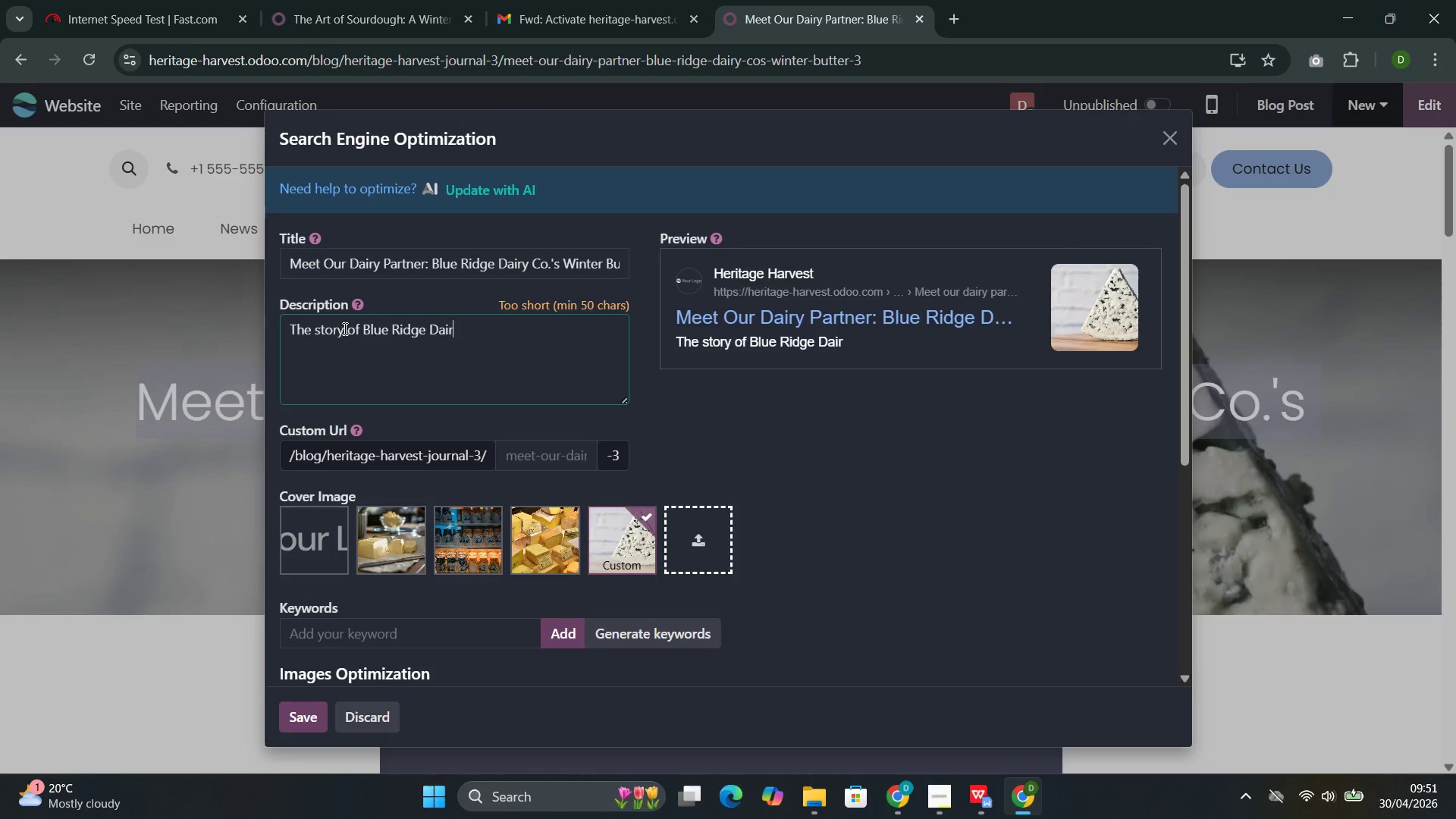 
key(Control+R)
 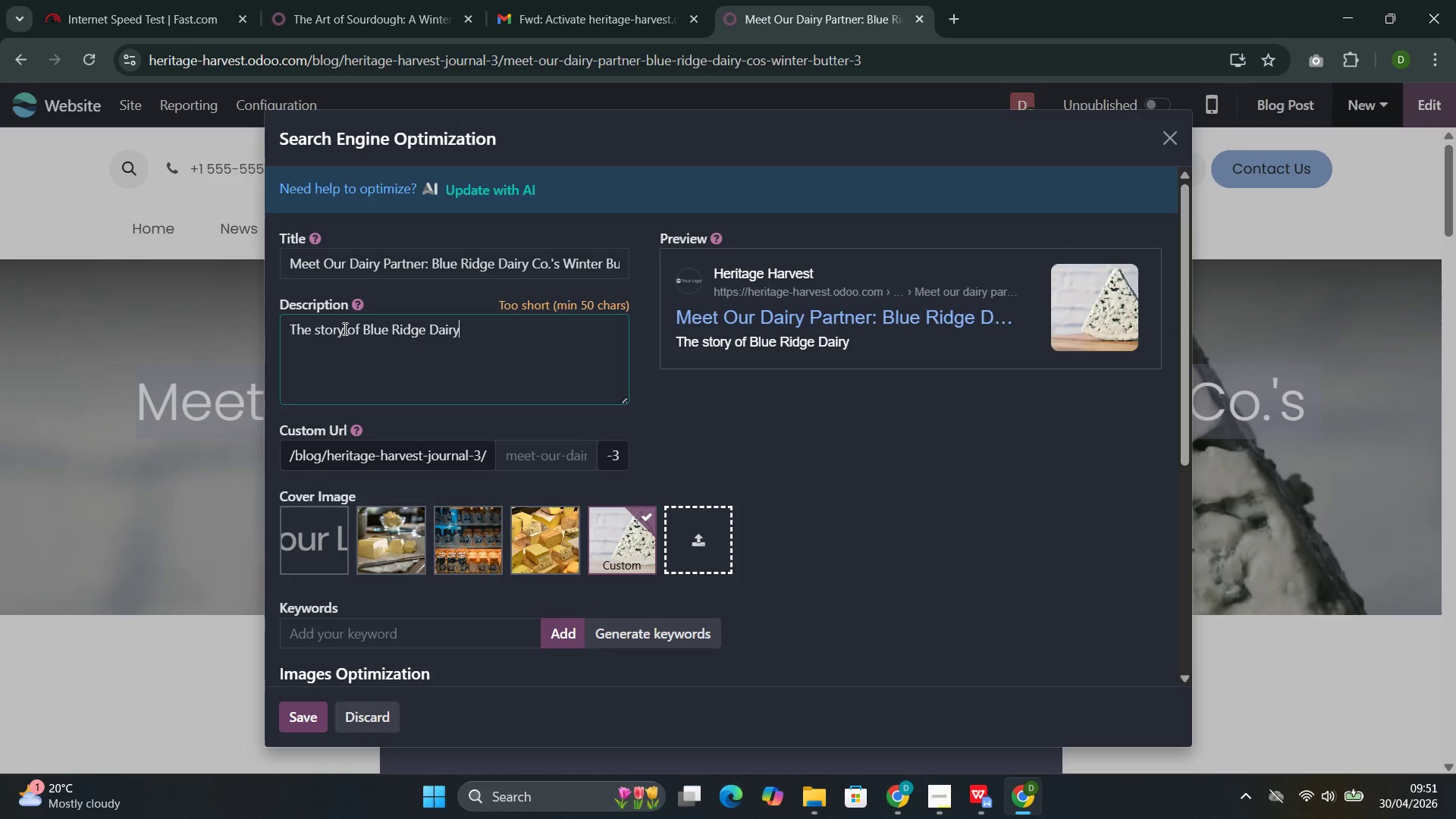 
key(Control+Y)
 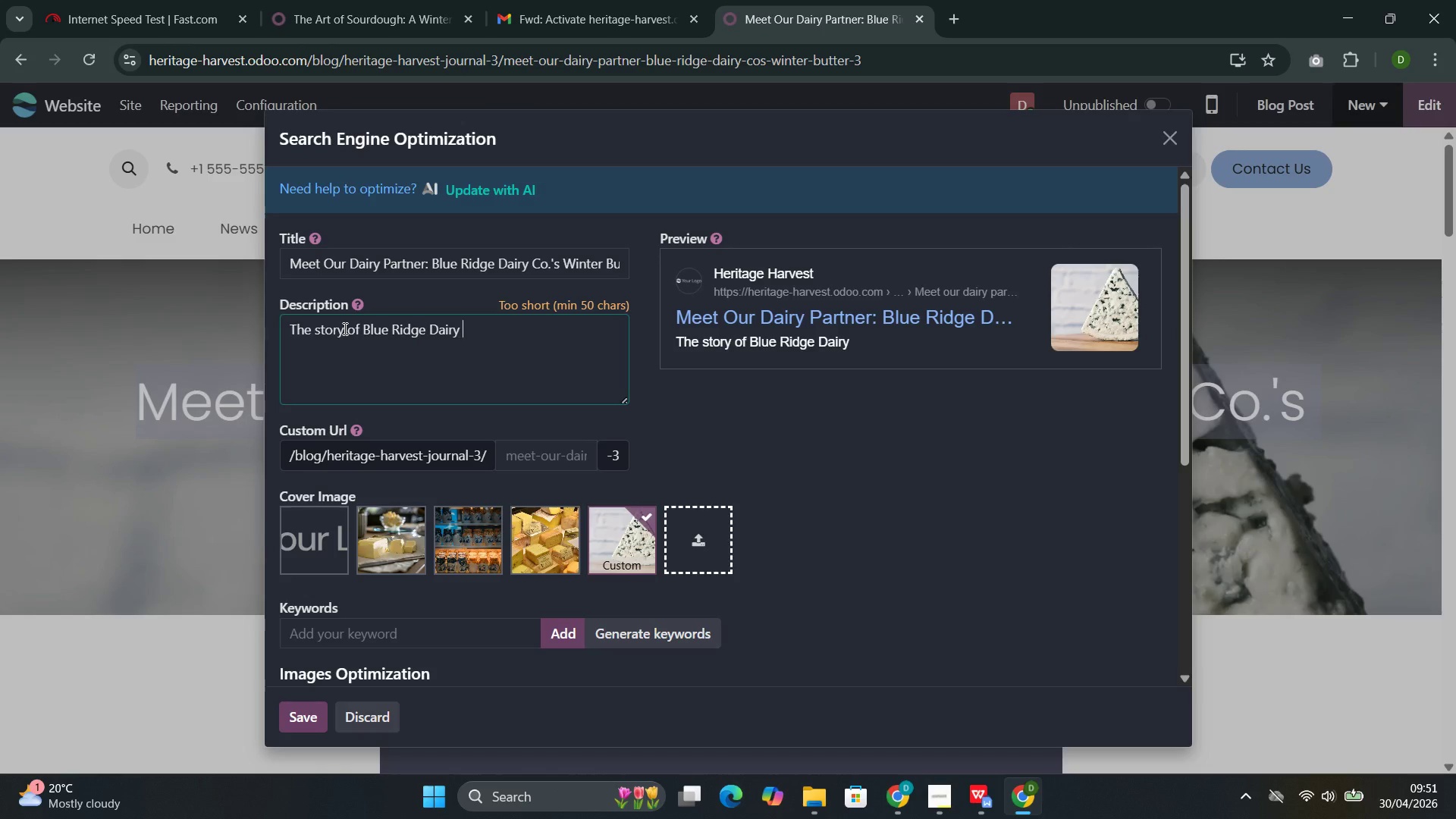 
key(Control+Space)
 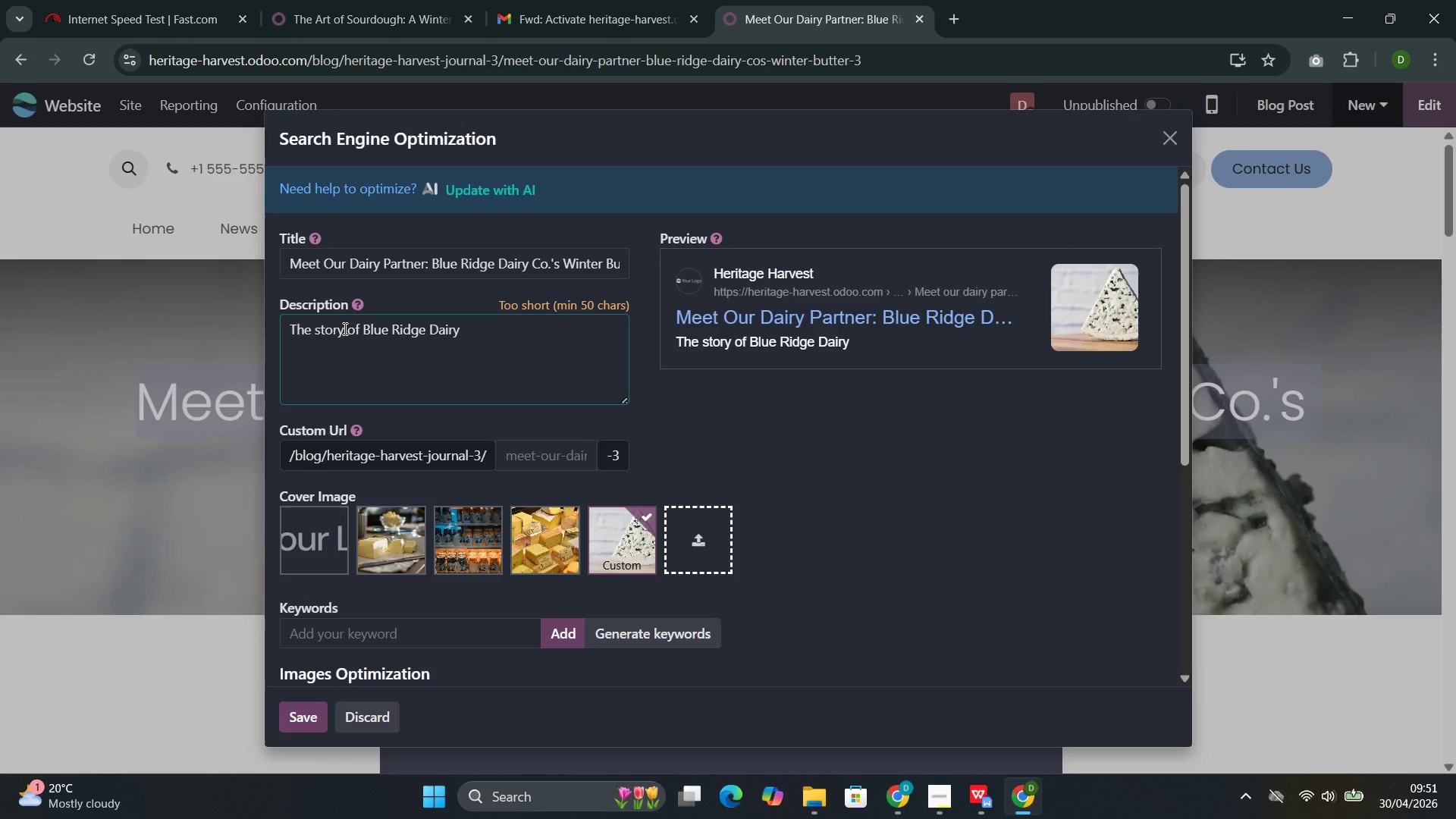 
key(Control+Shift+C)
 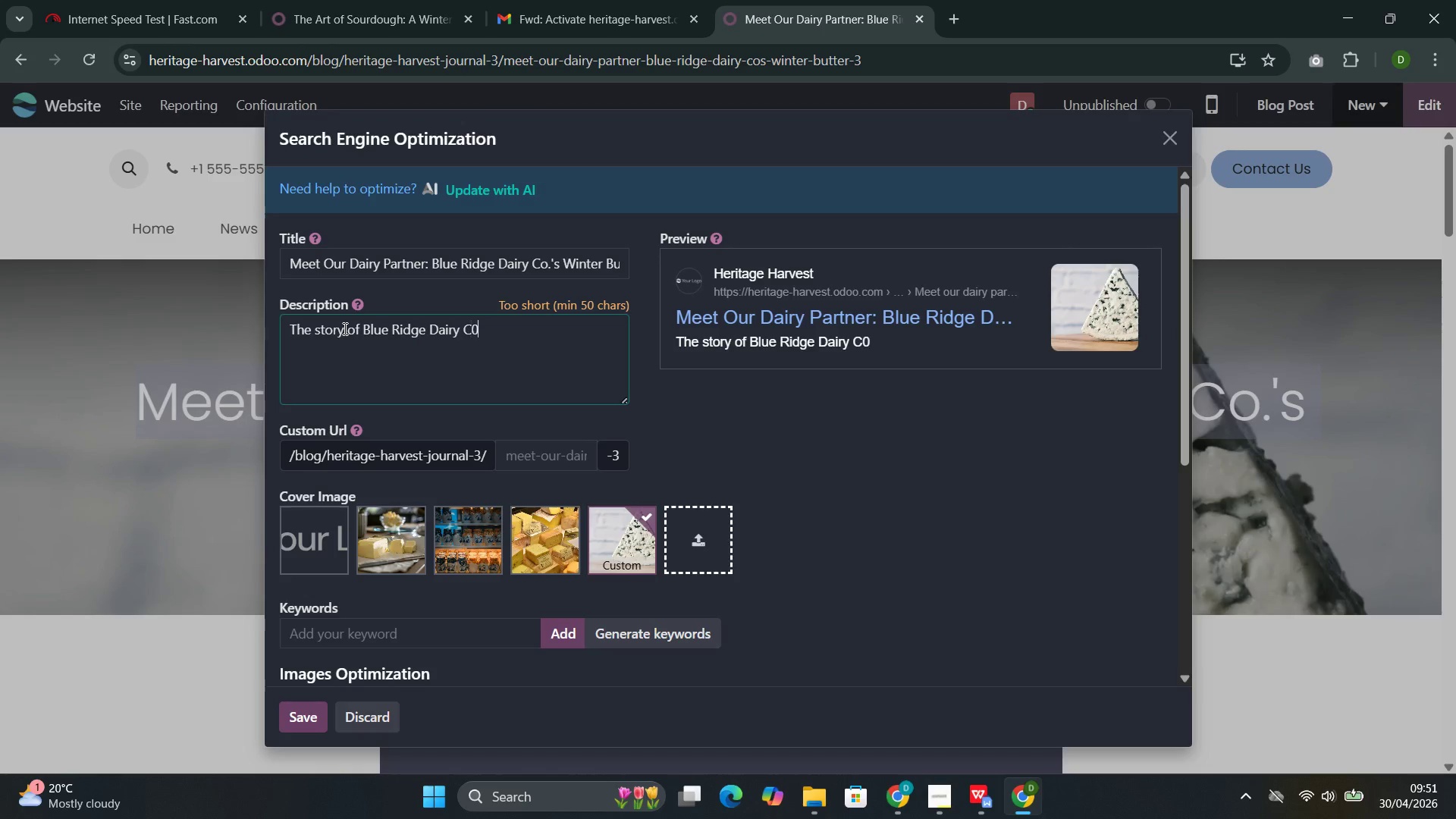 
key(Control+0)
 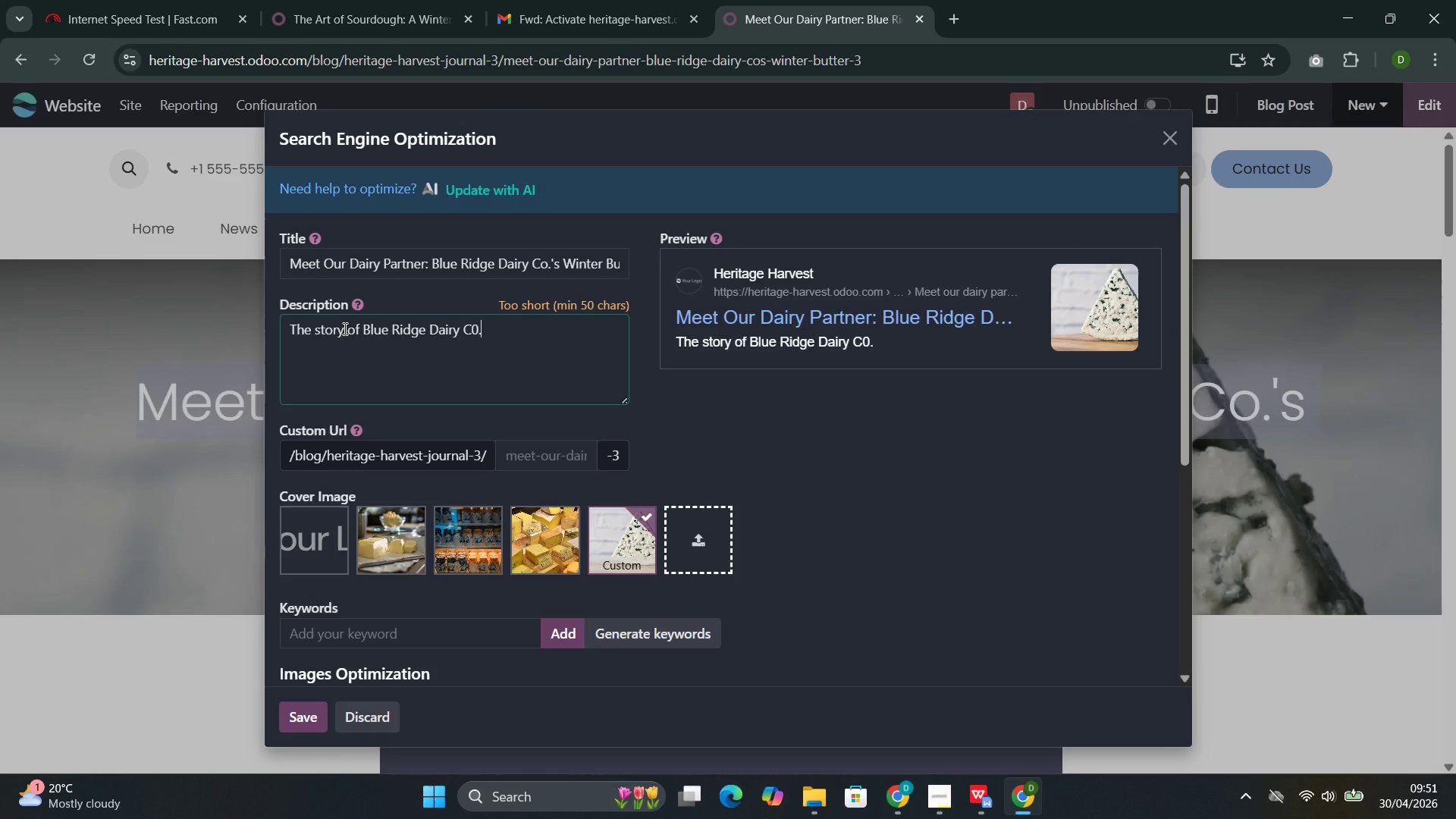 
key(Control+Period)
 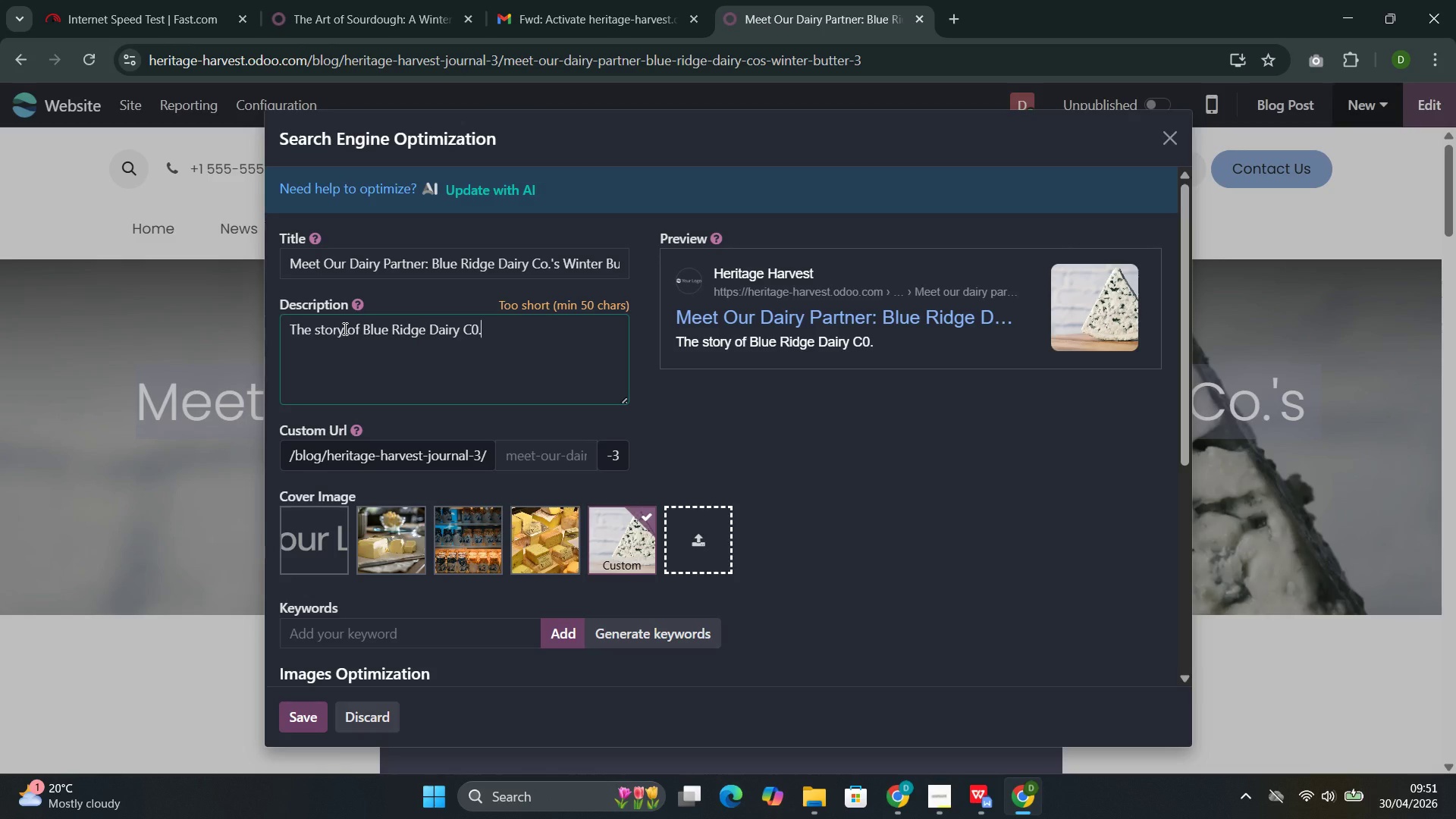 
key(Control+Quote)
 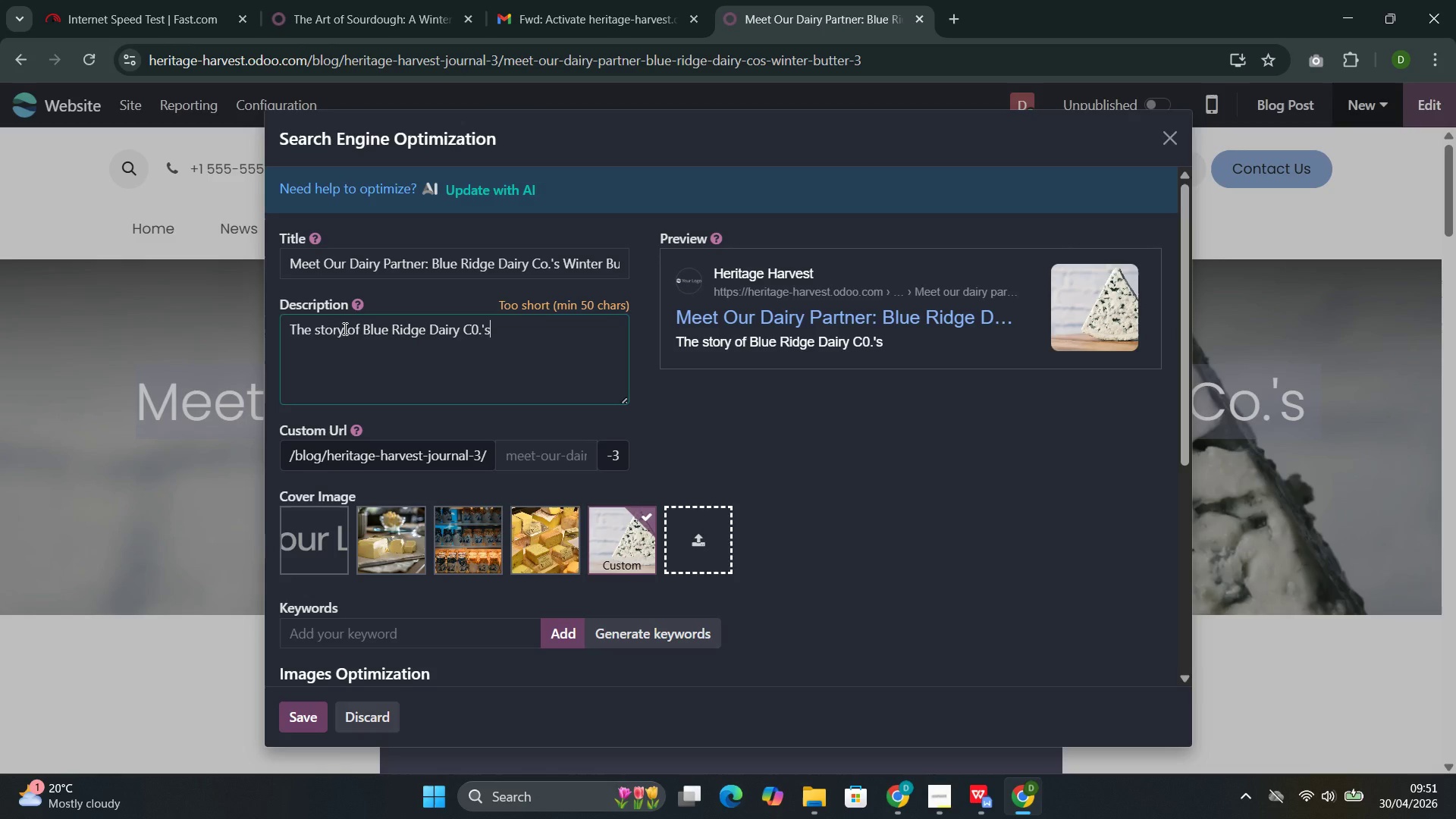 
key(Control+S)
 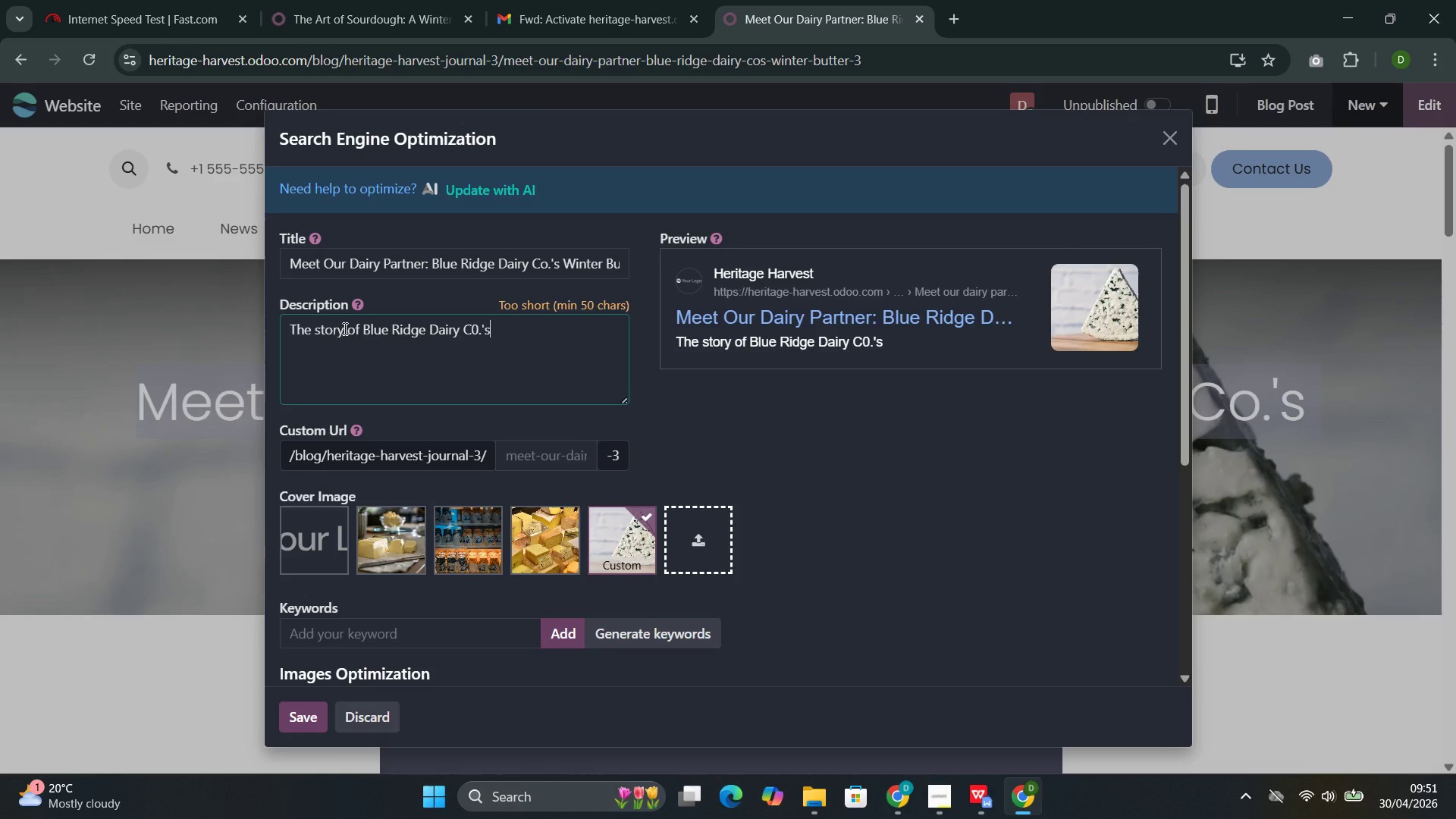 
key(Control+ArrowLeft)
 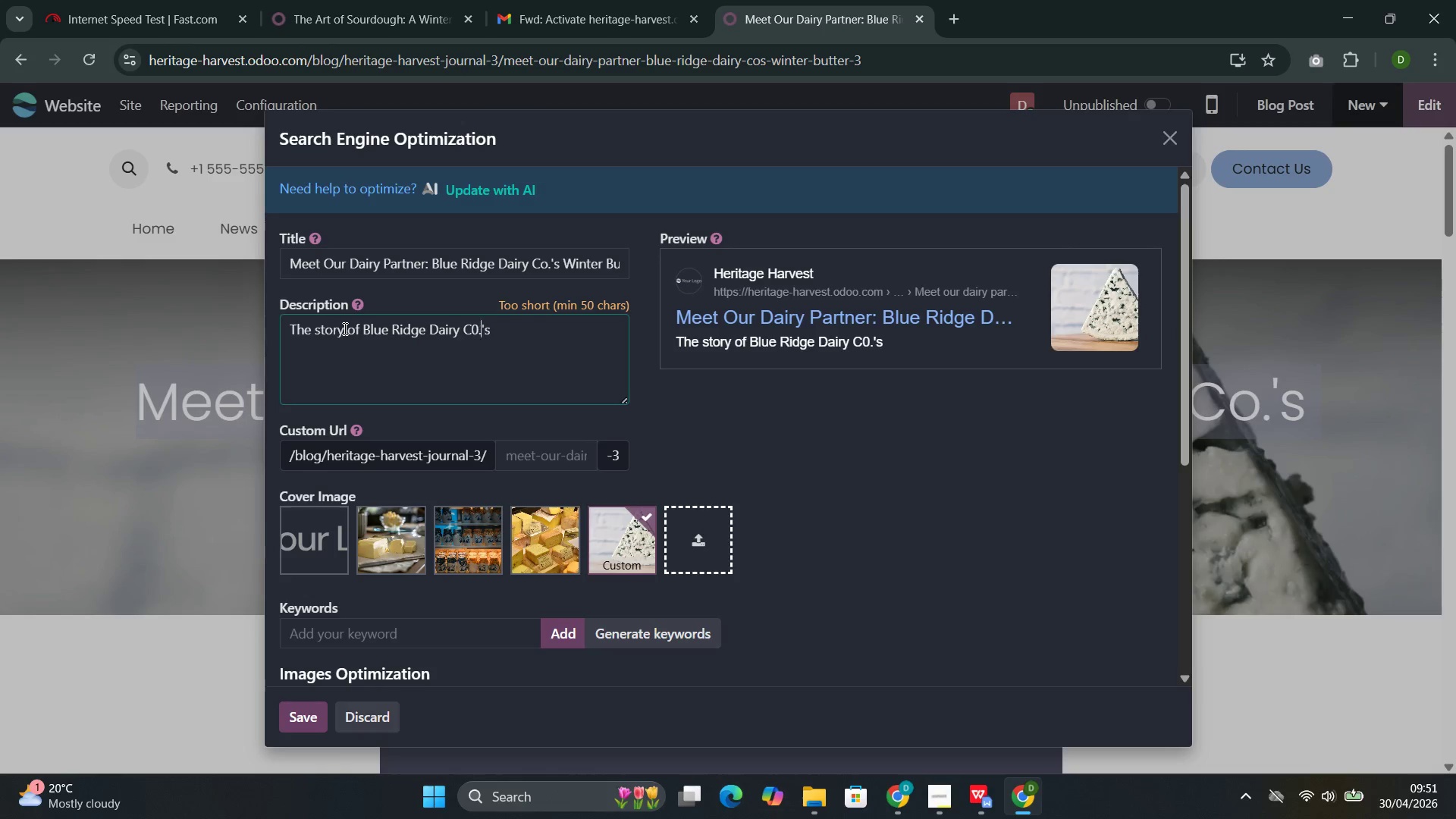 
key(Control+ArrowLeft)
 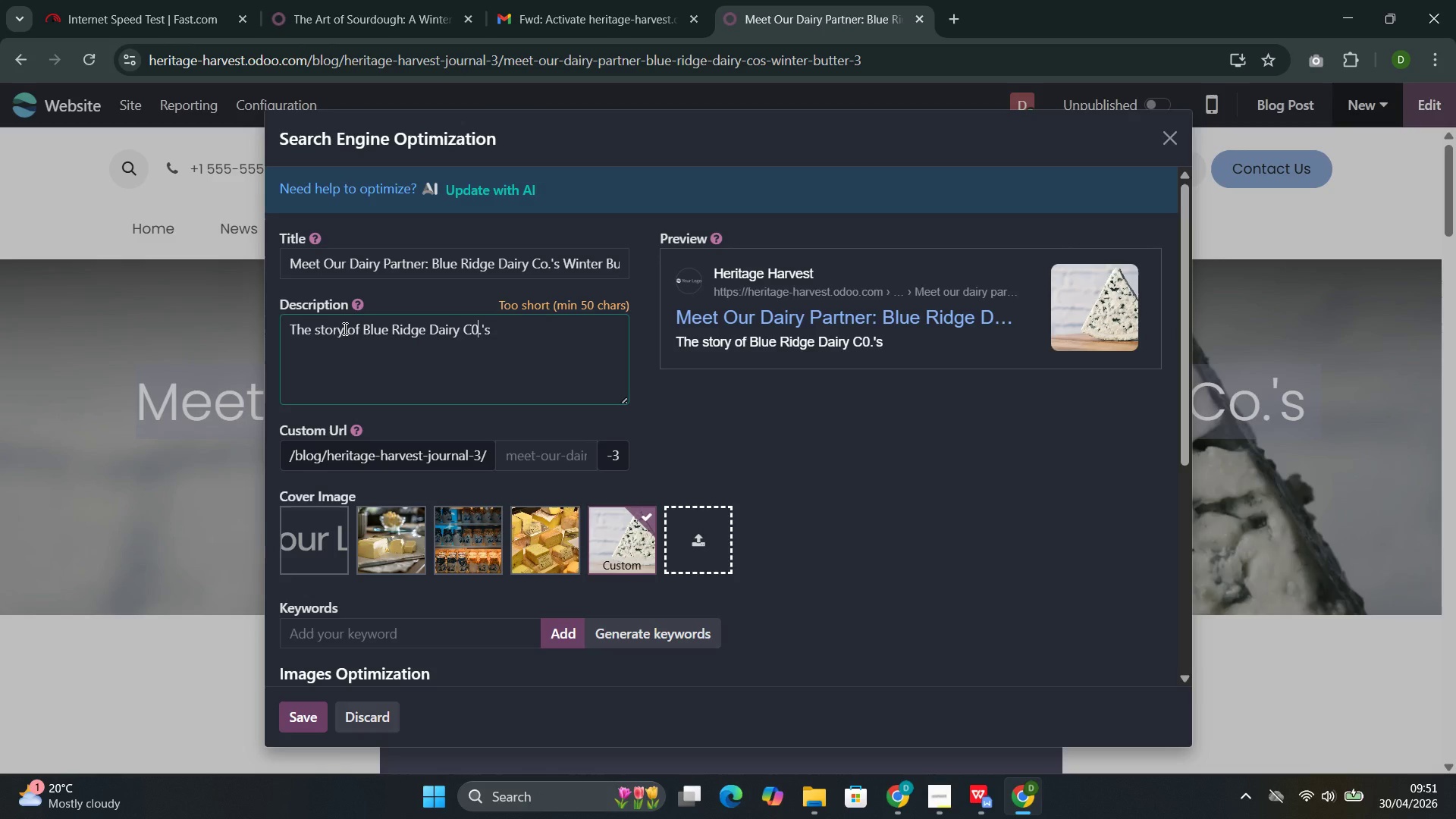 
key(Control+ArrowLeft)
 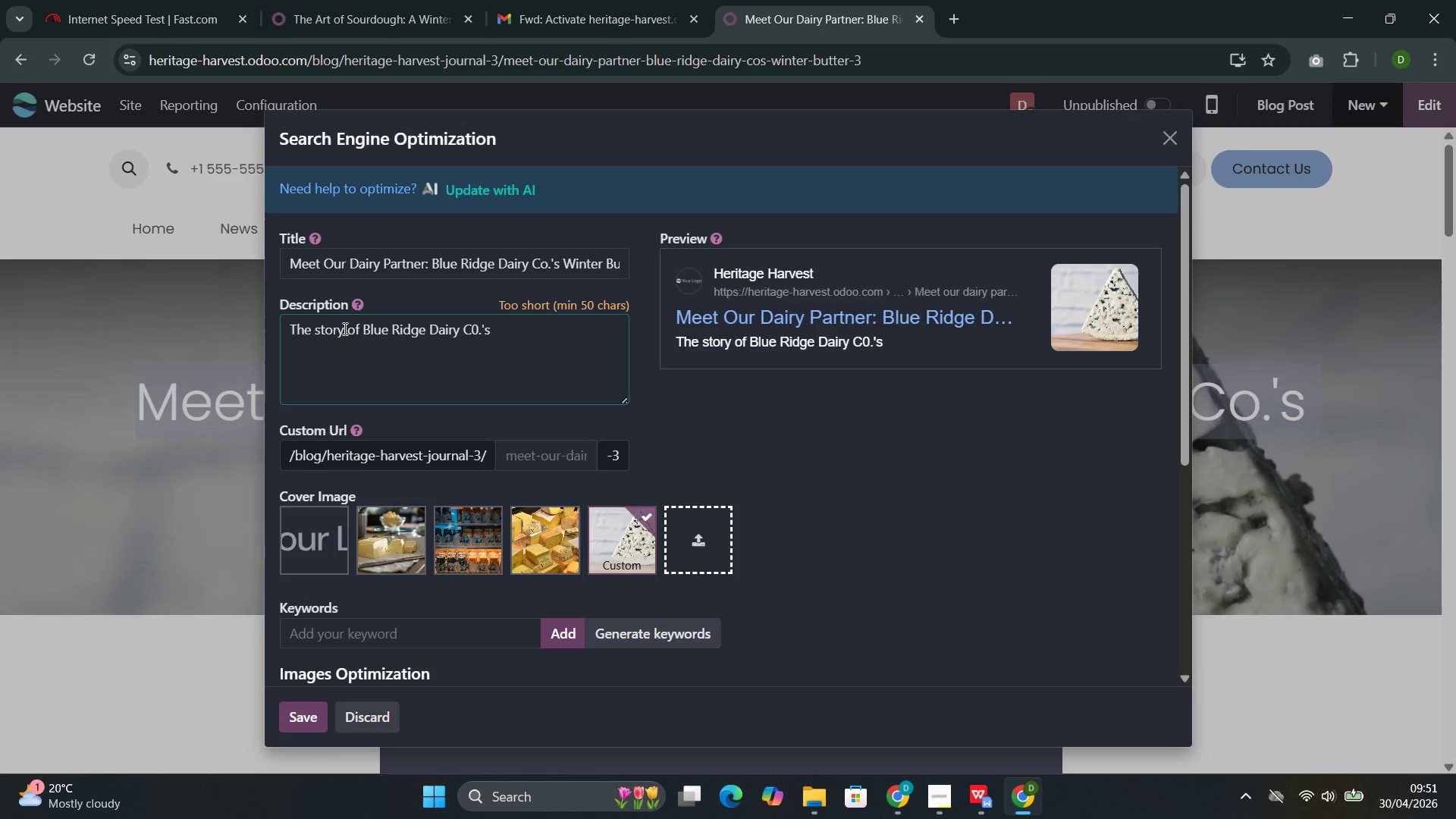 
key(Control+Backspace)
 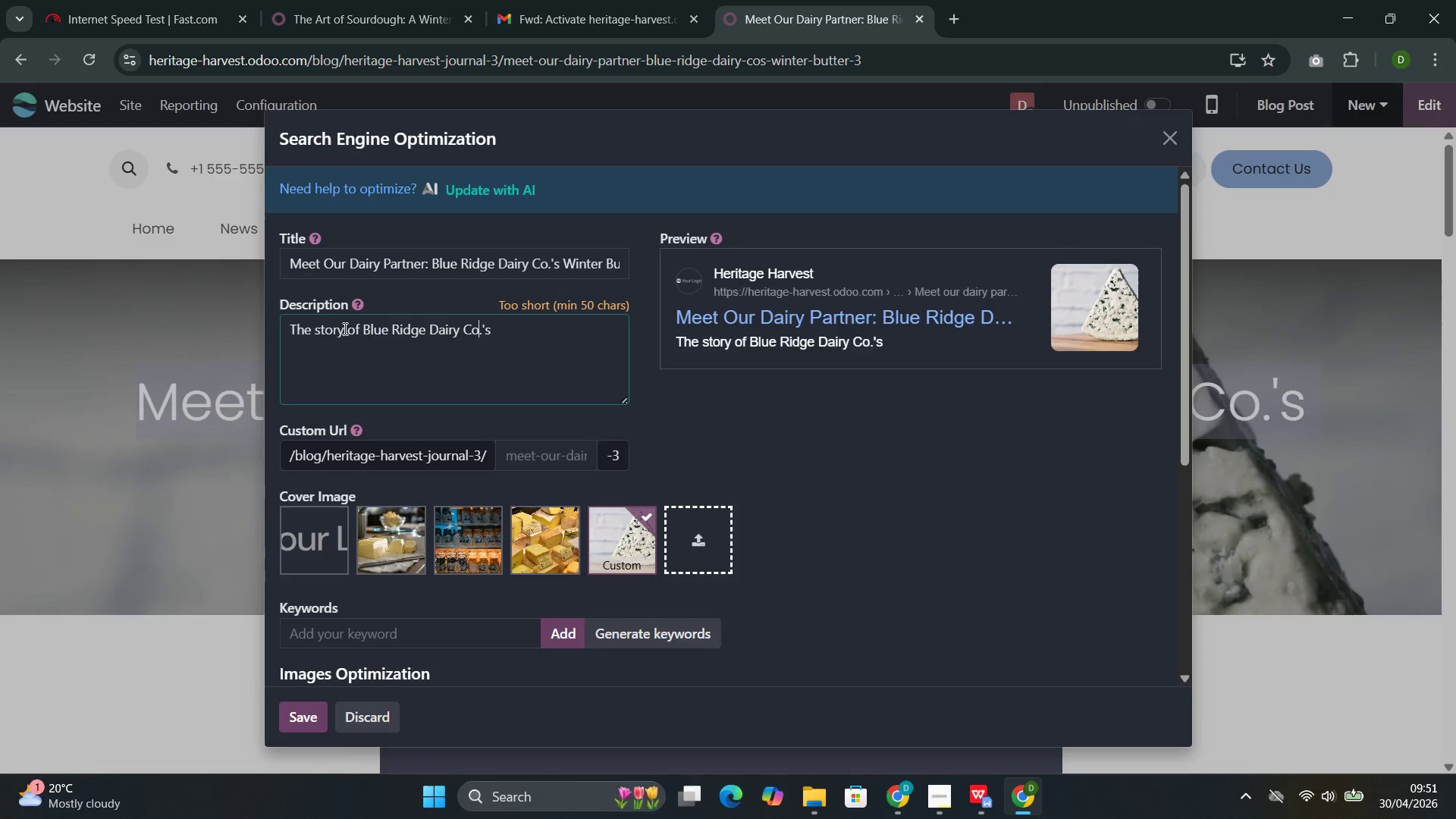 
key(Control+O)
 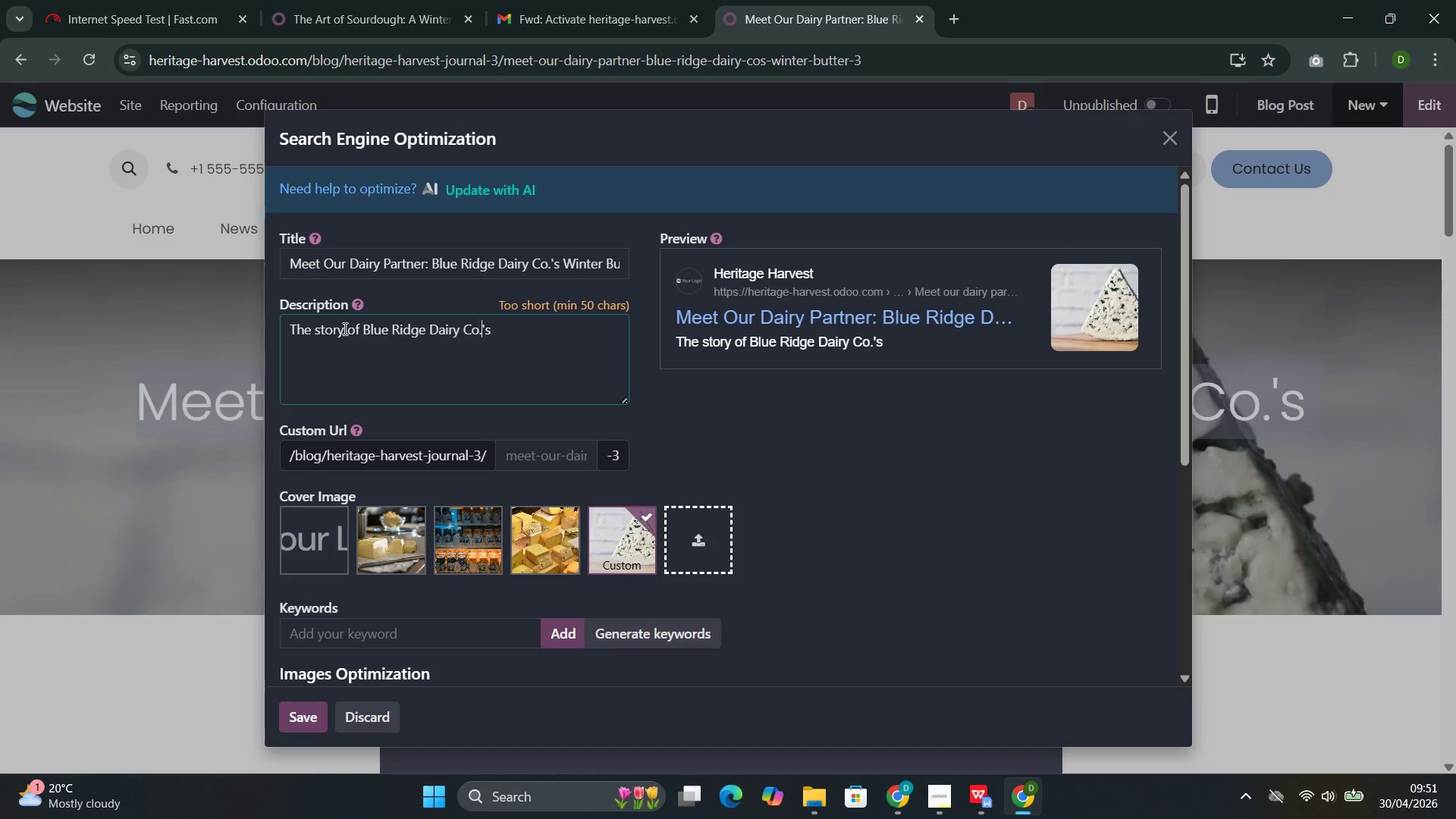 
key(Control+ArrowRight)
 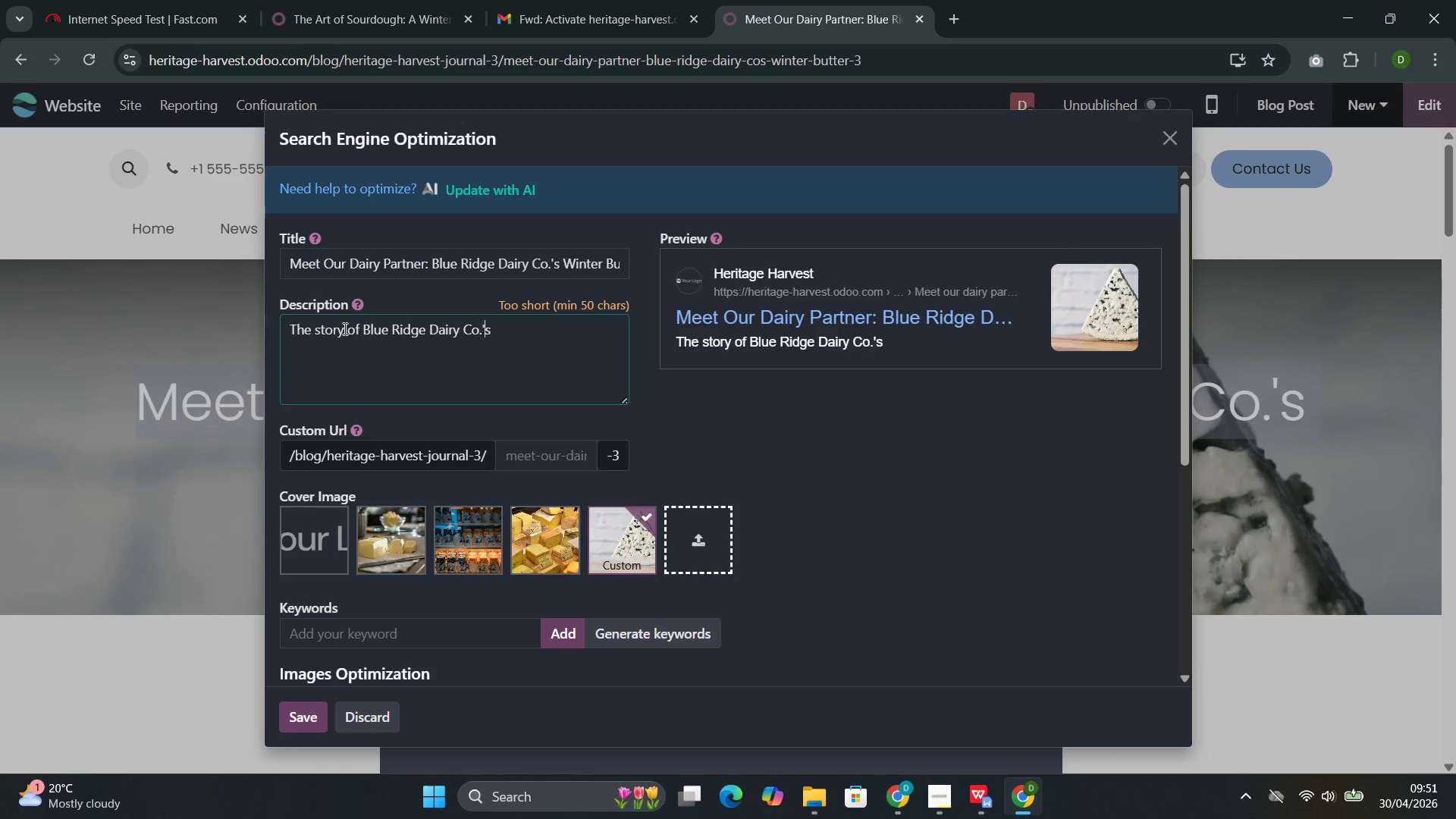 
key(Control+ArrowRight)
 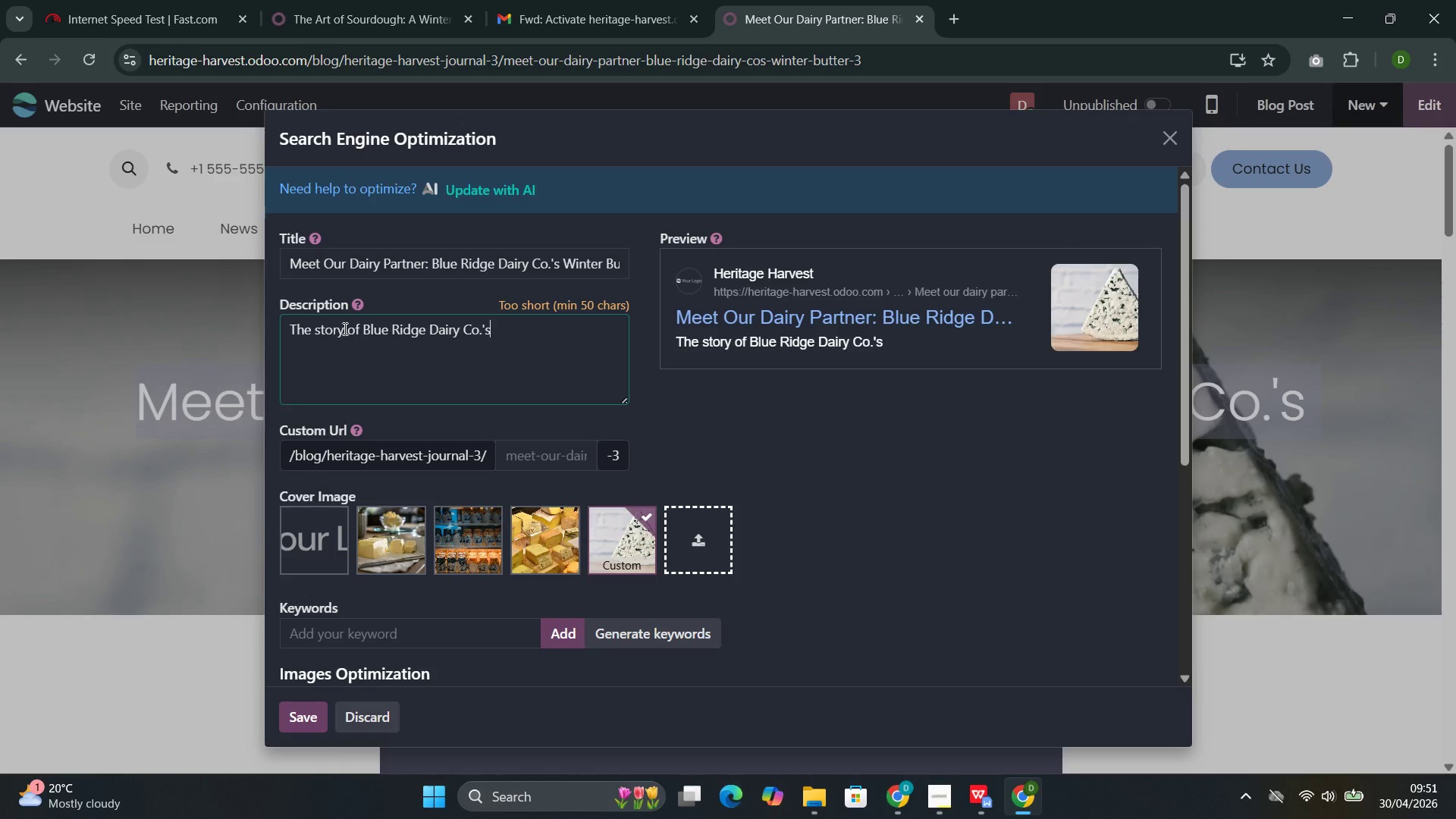 
key(Control+ArrowRight)
 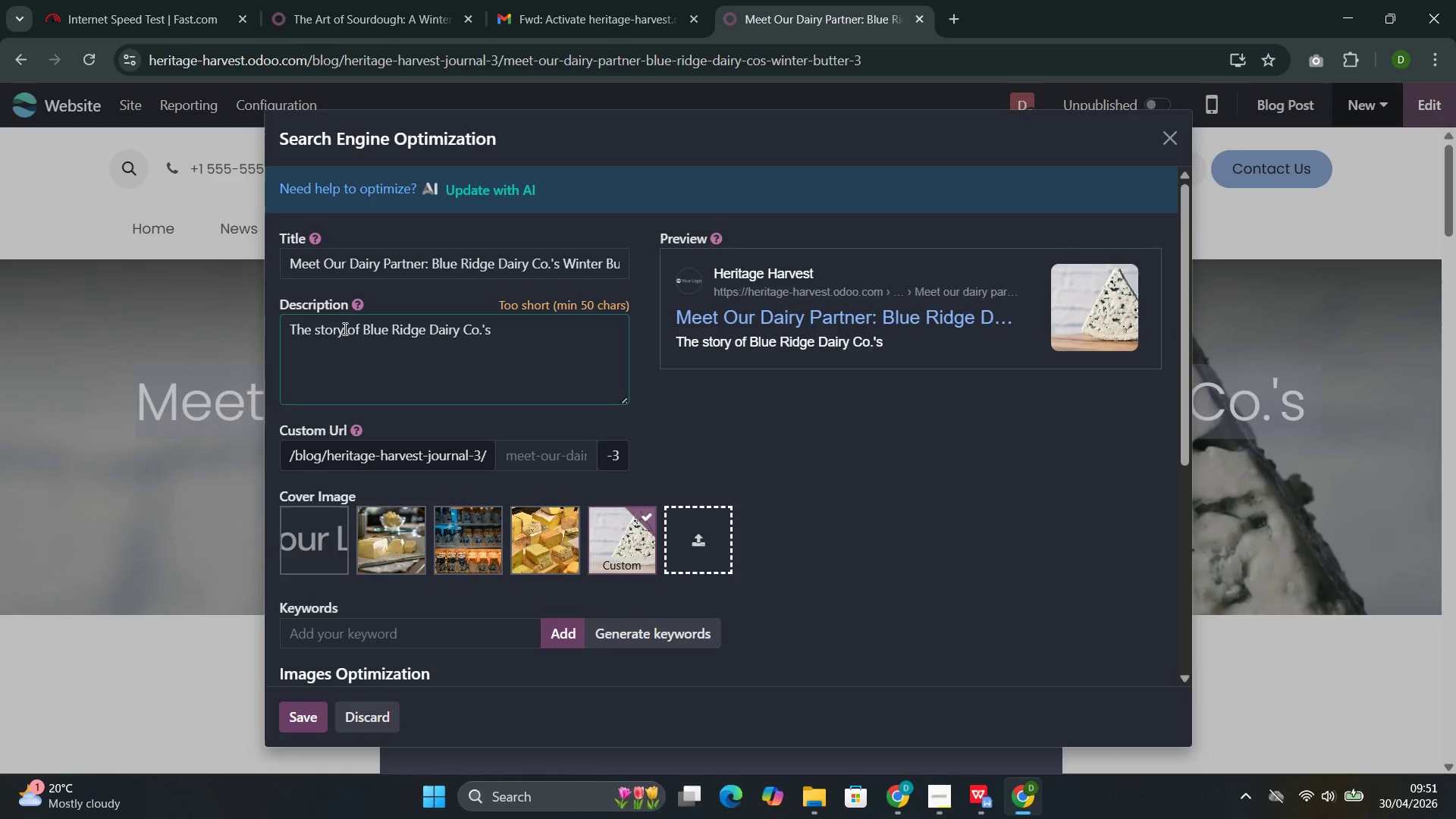 
key(Control+Space)
 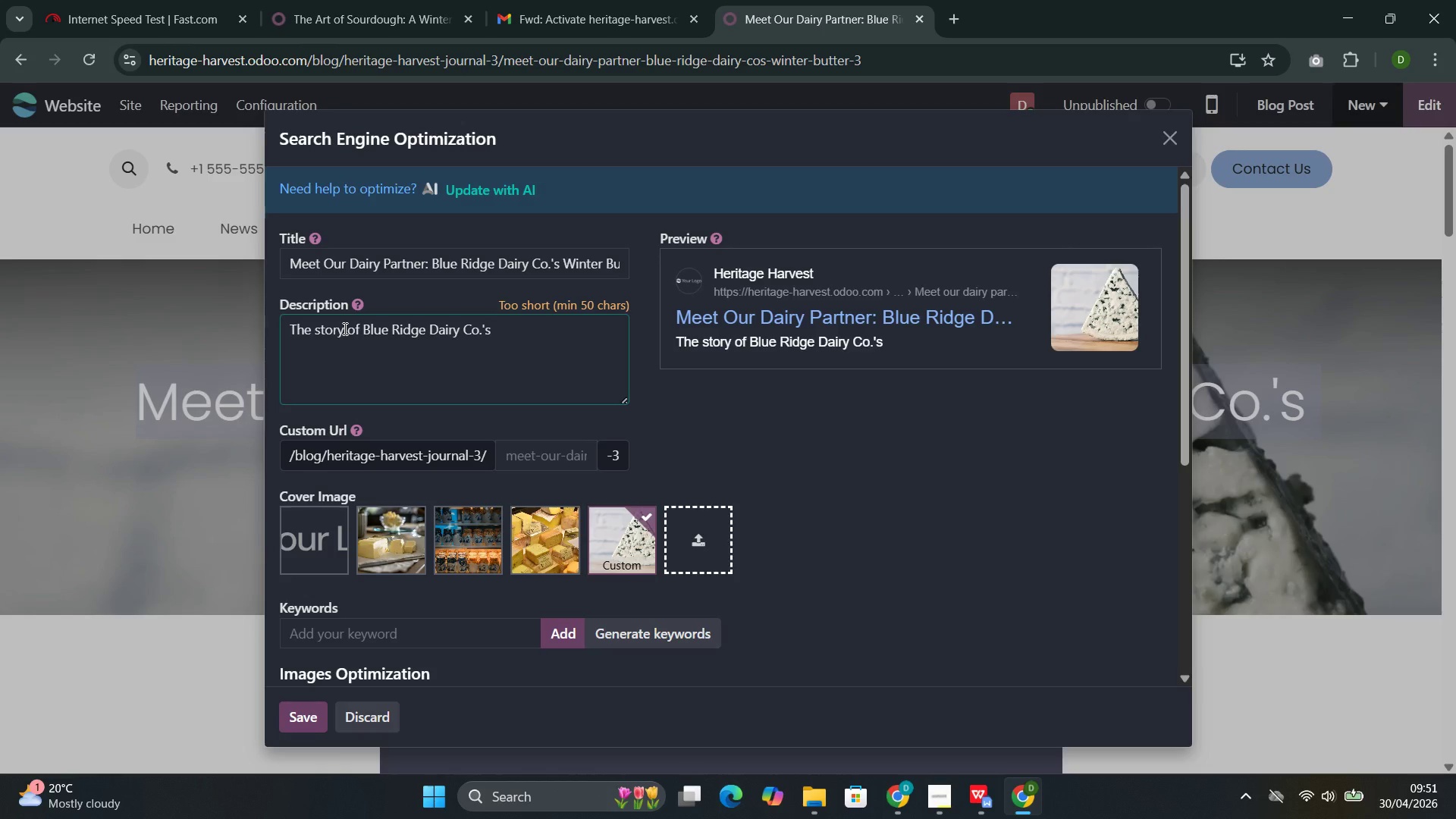 
key(Control+C)
 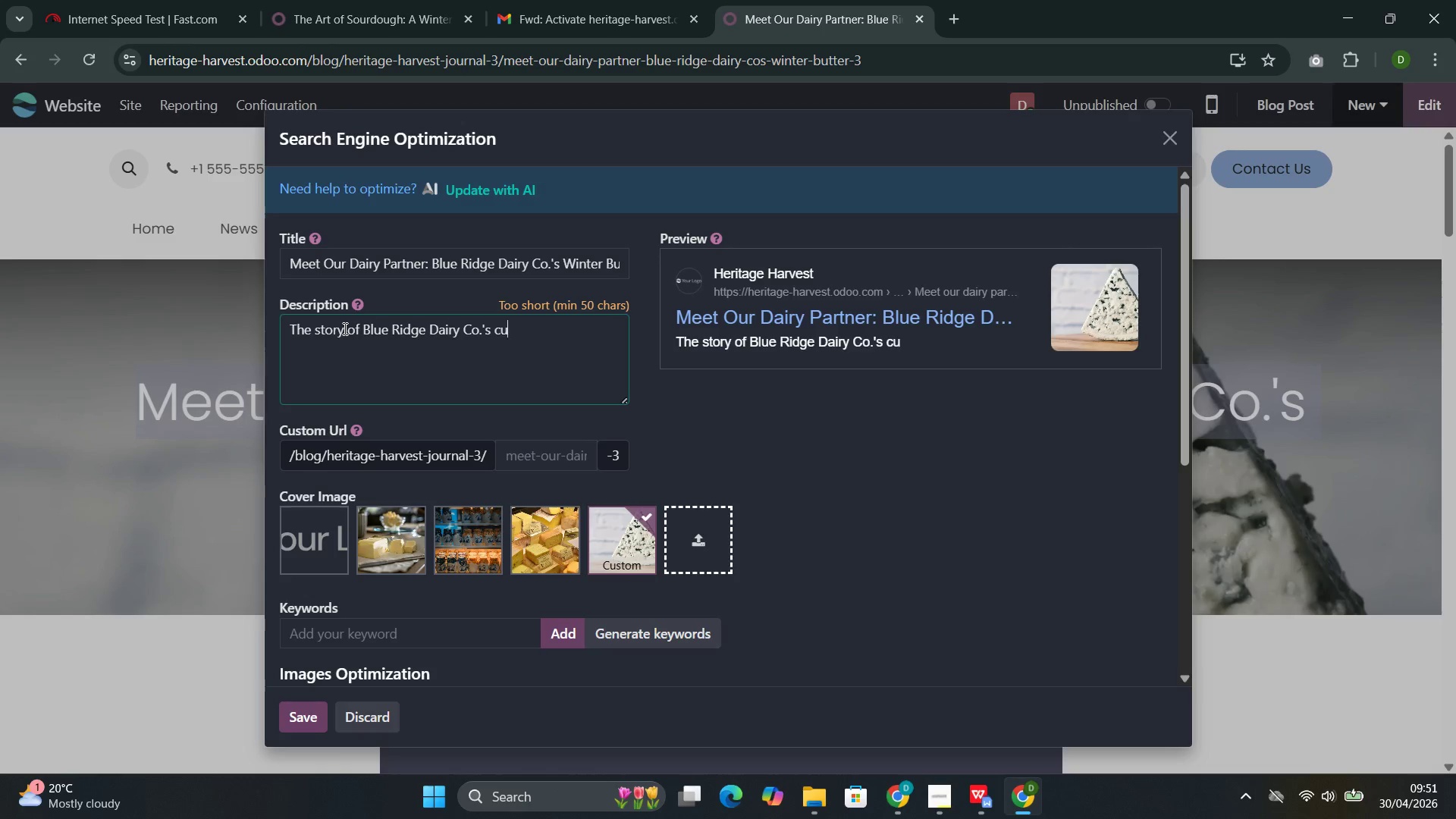 
key(Control+U)
 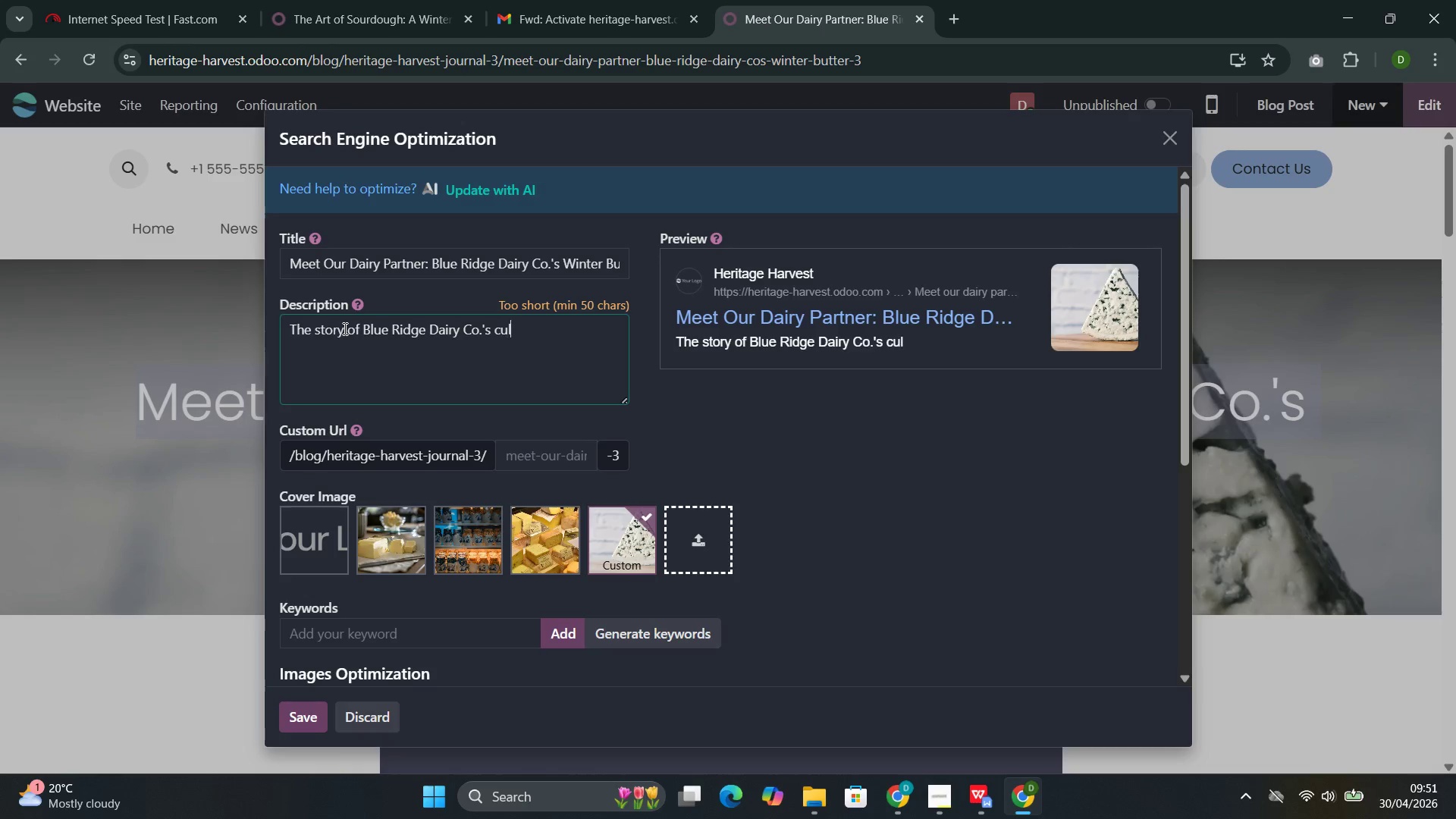 
key(Control+L)
 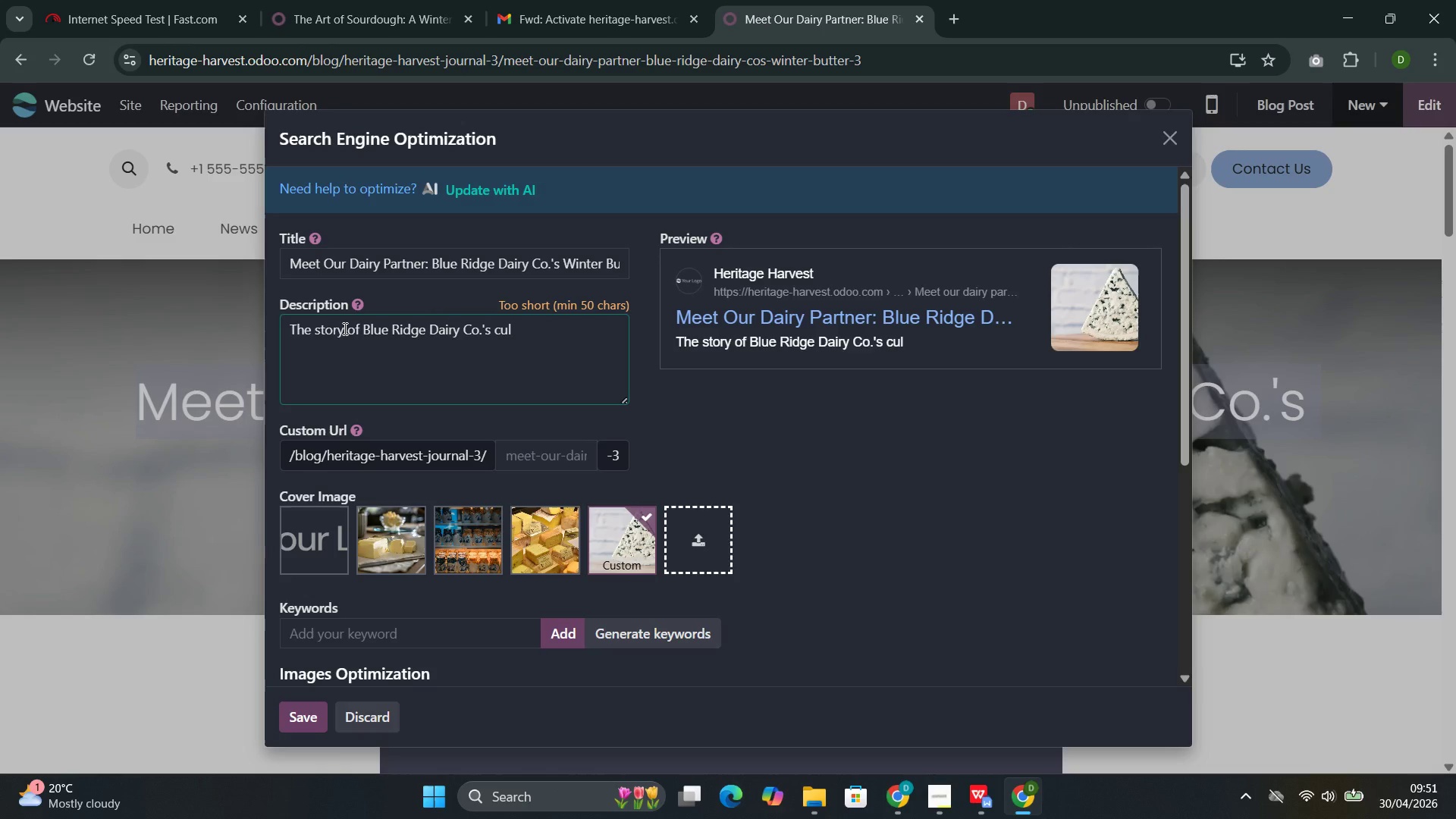 
key(Control+T)
 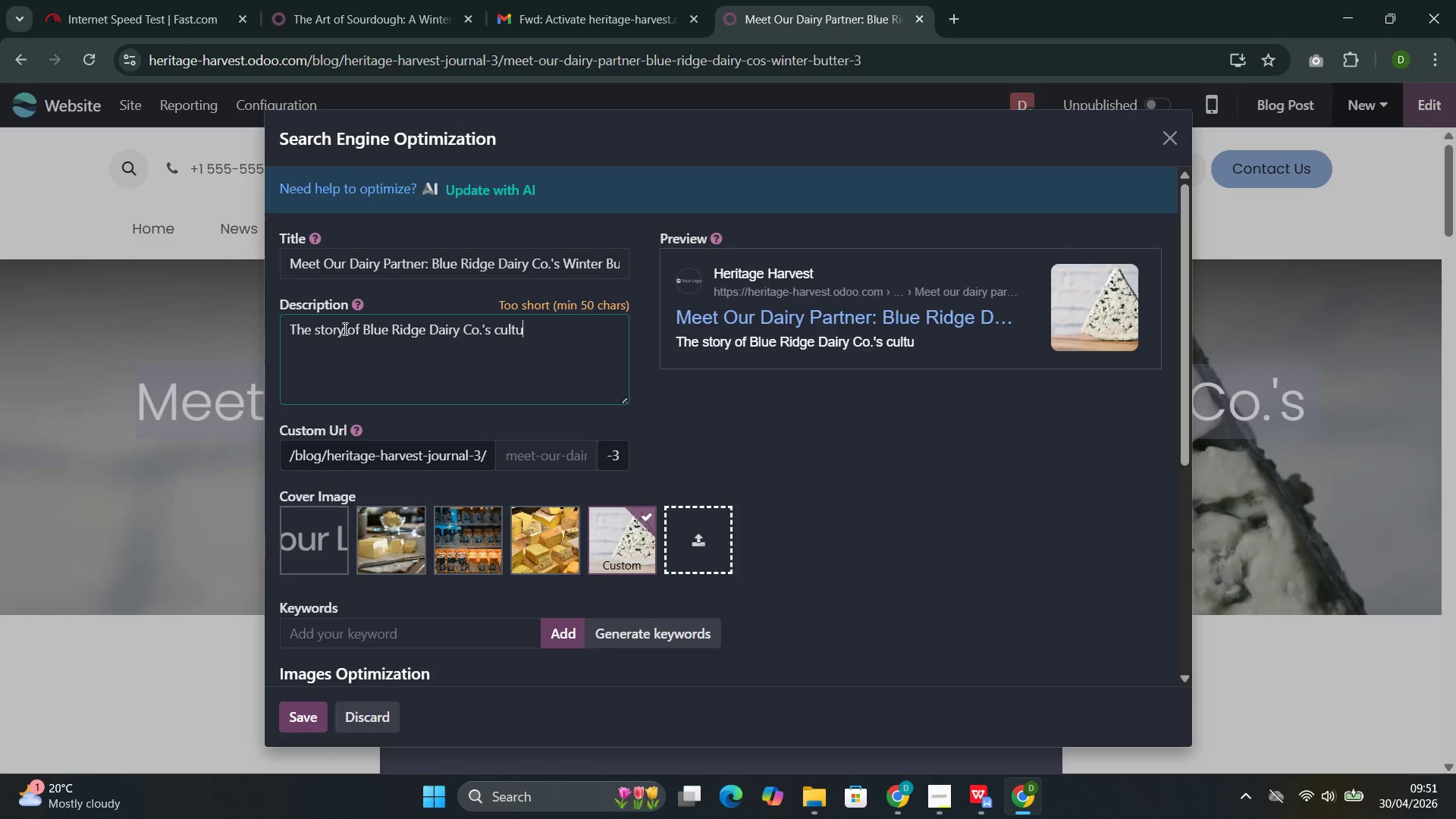 
key(Control+U)
 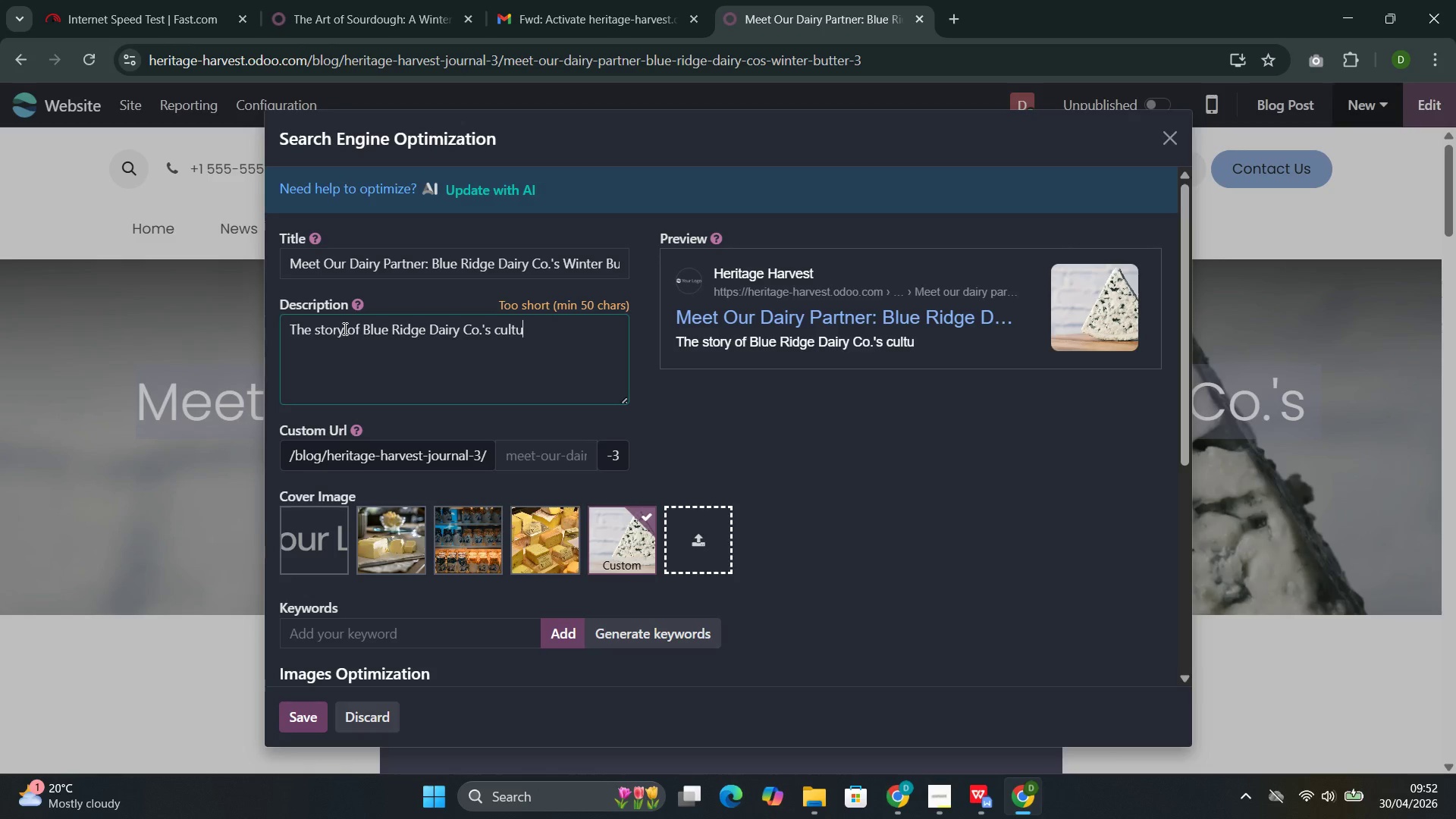 
key(Control+R)
 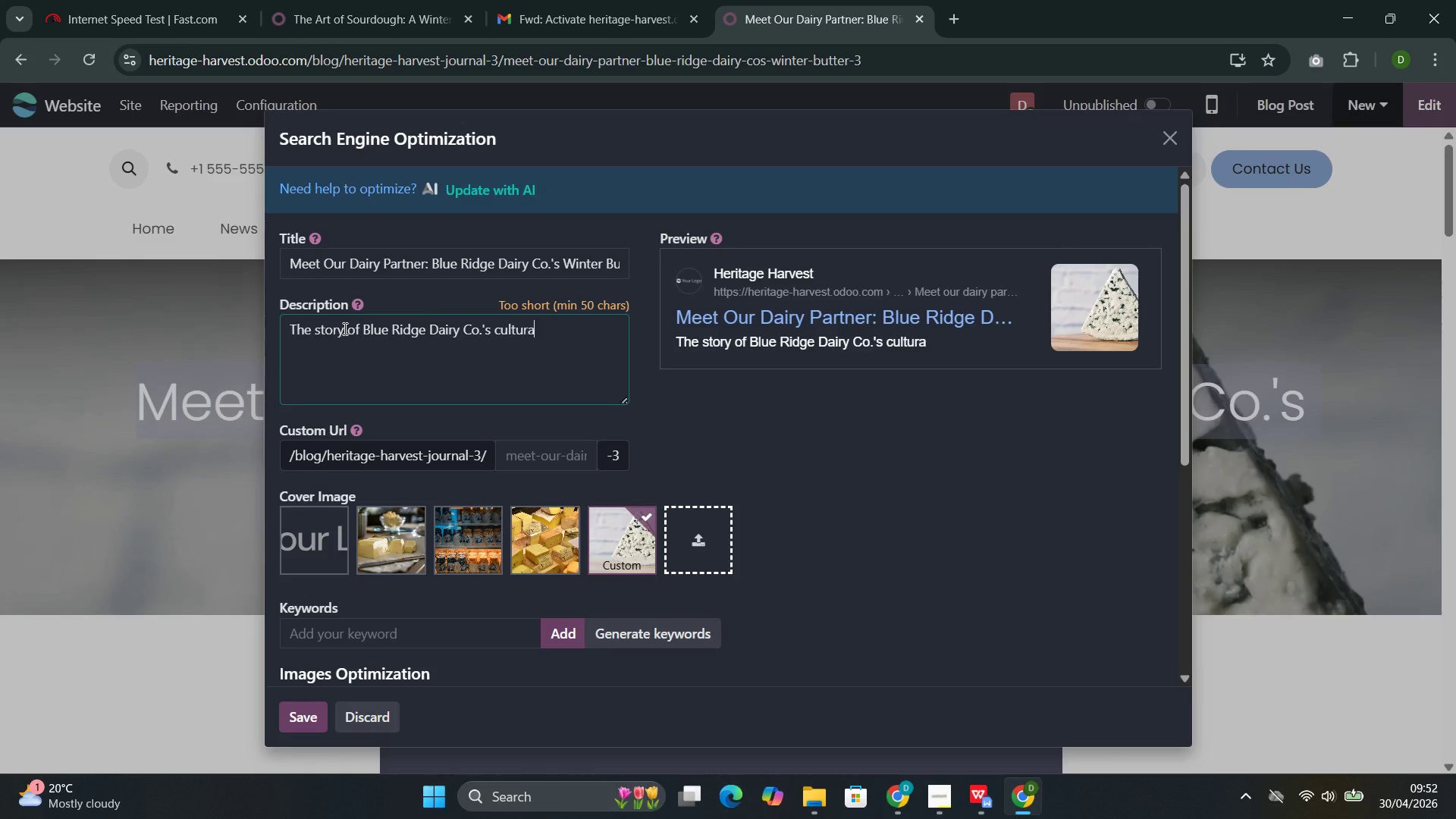 
key(Control+A)
 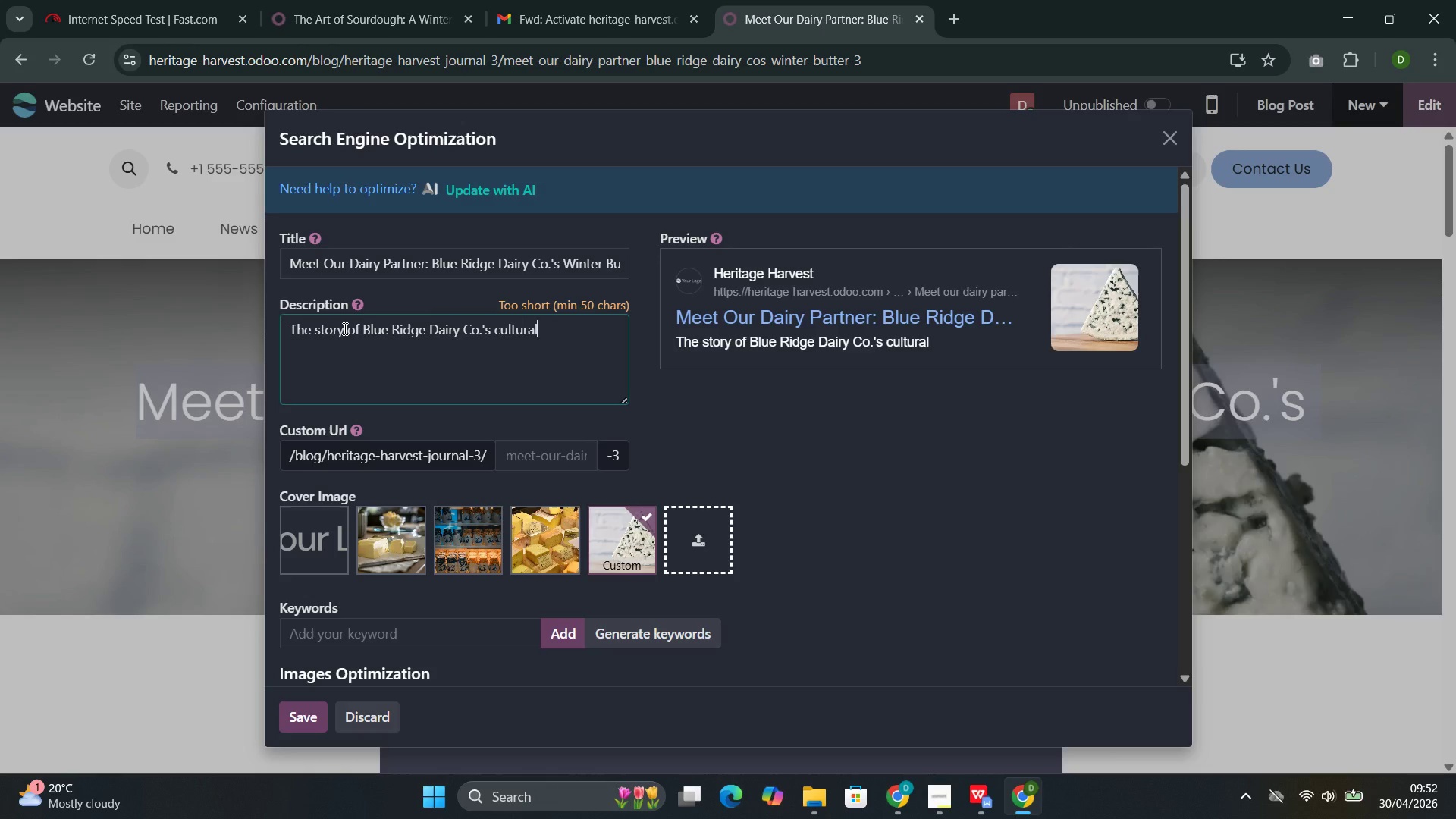 
key(Control+L)
 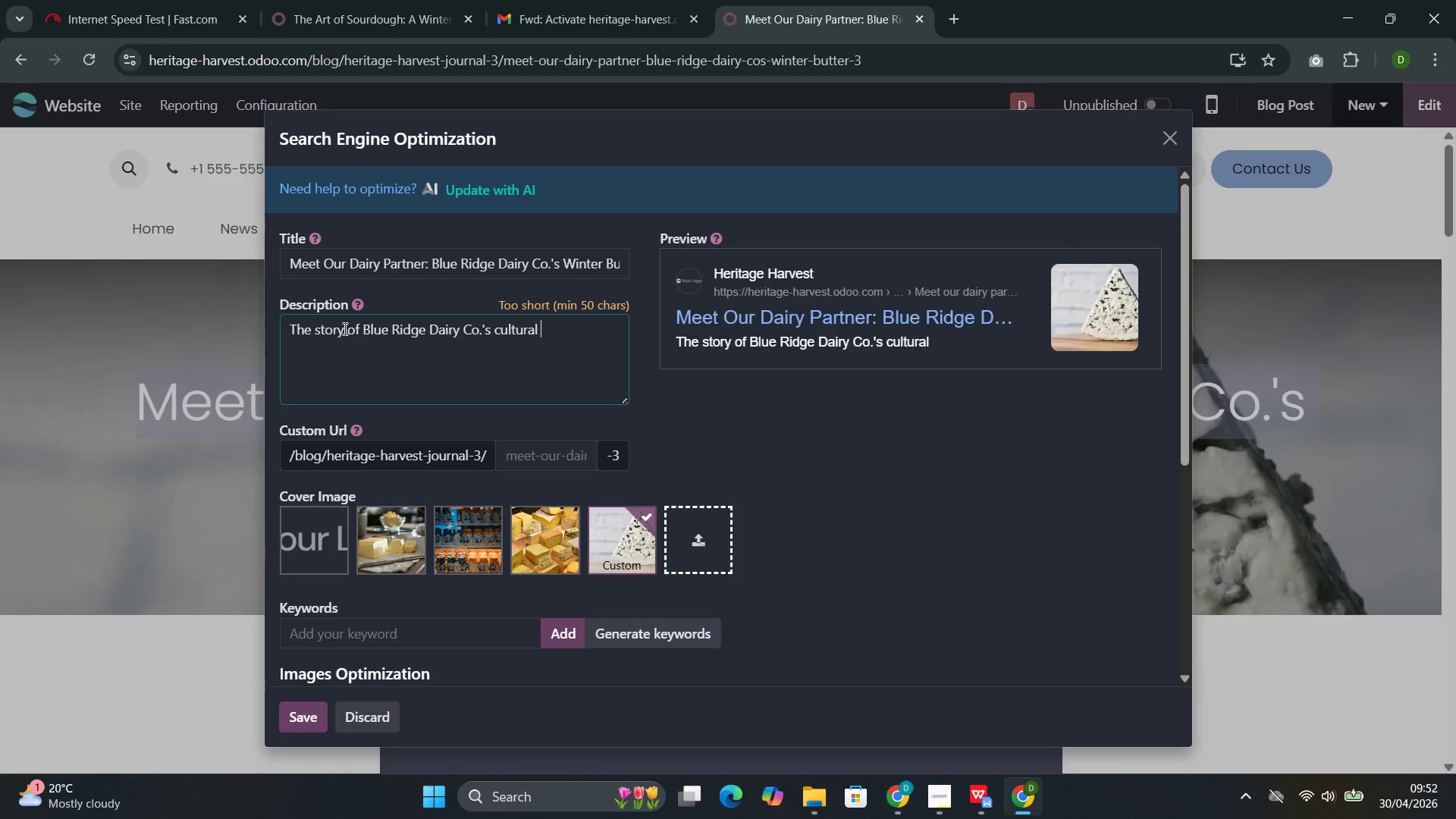 
key(Control+Space)
 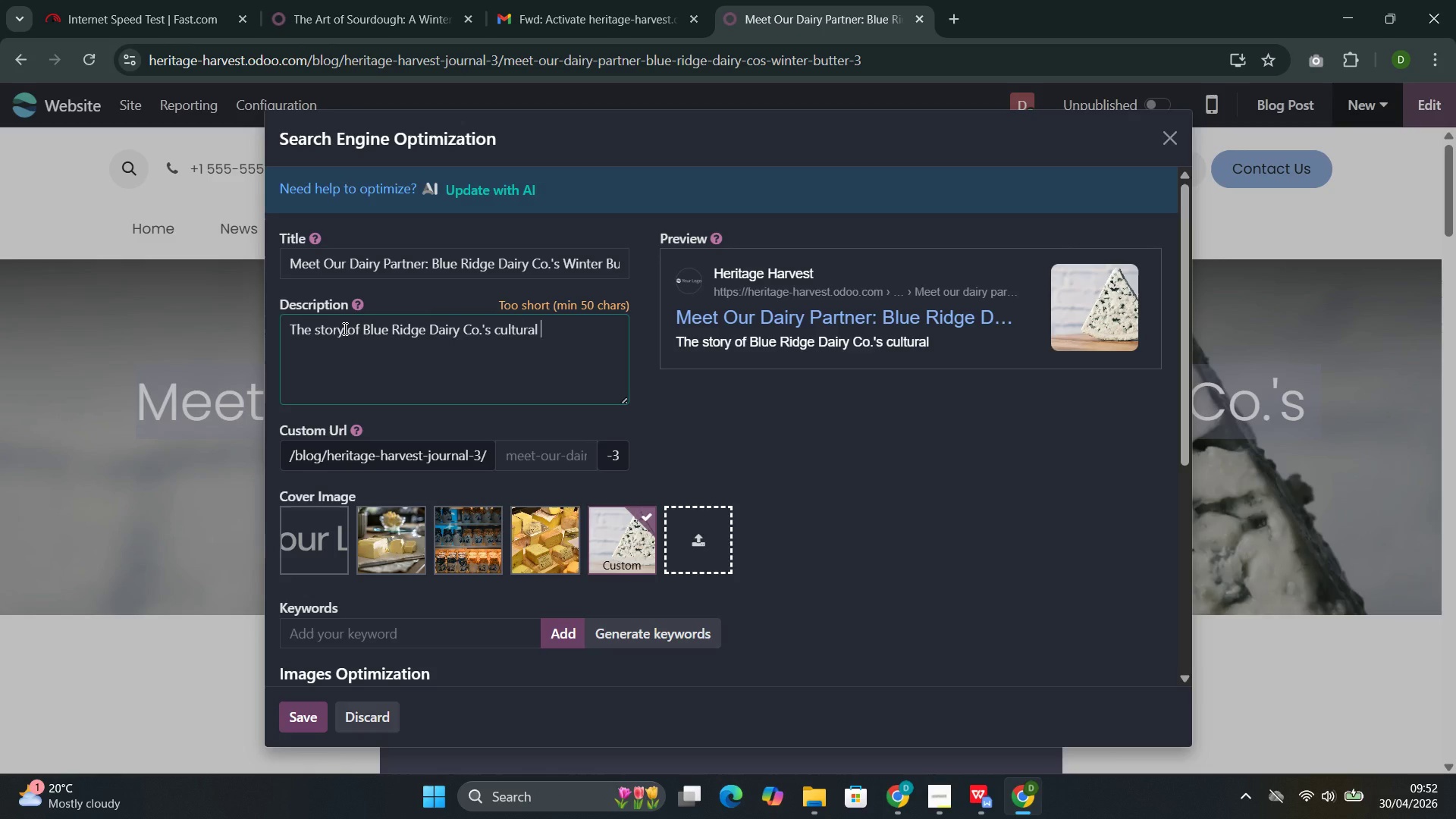 
key(Control+Backspace)
 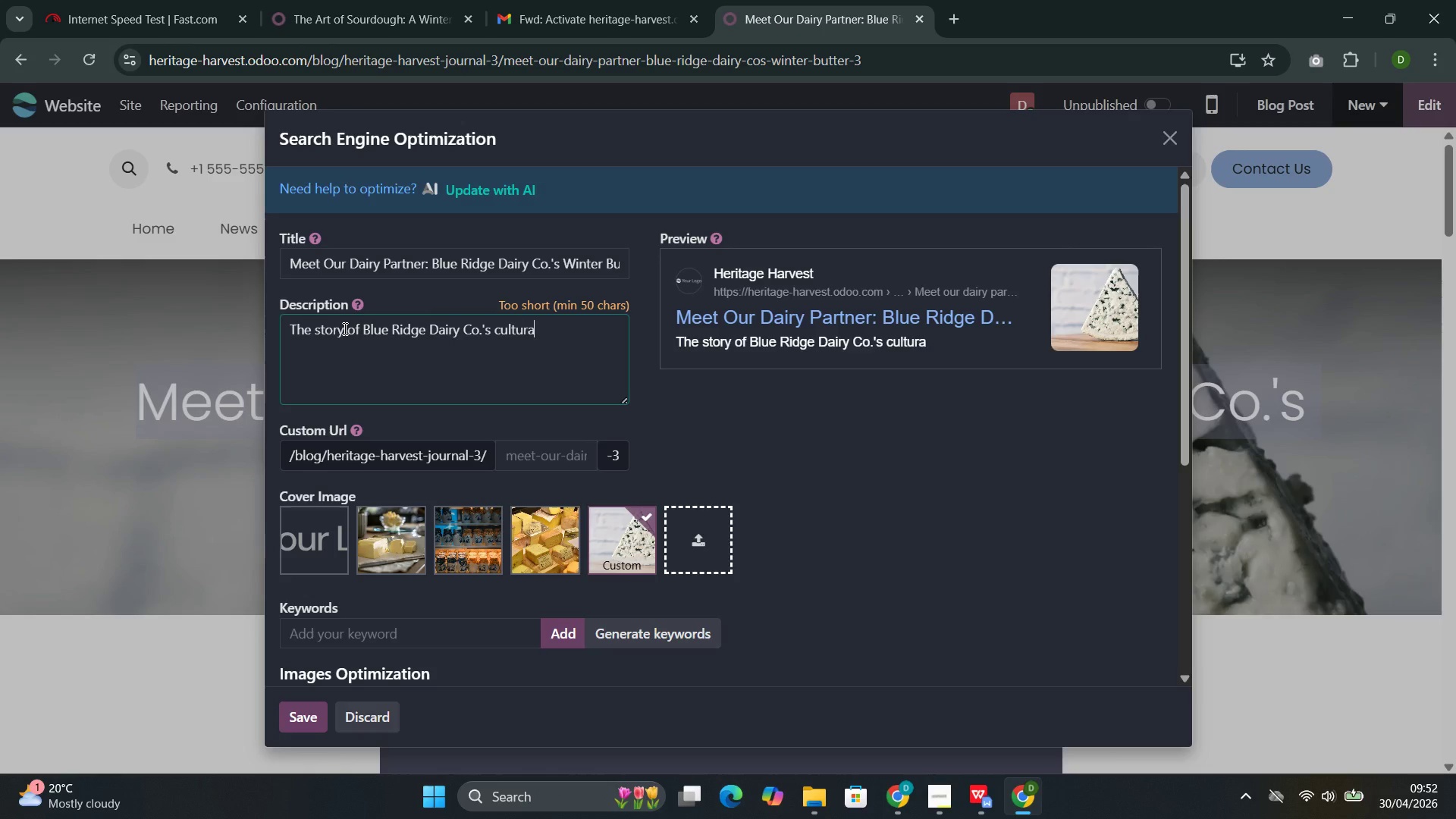 
key(Control+Backspace)
 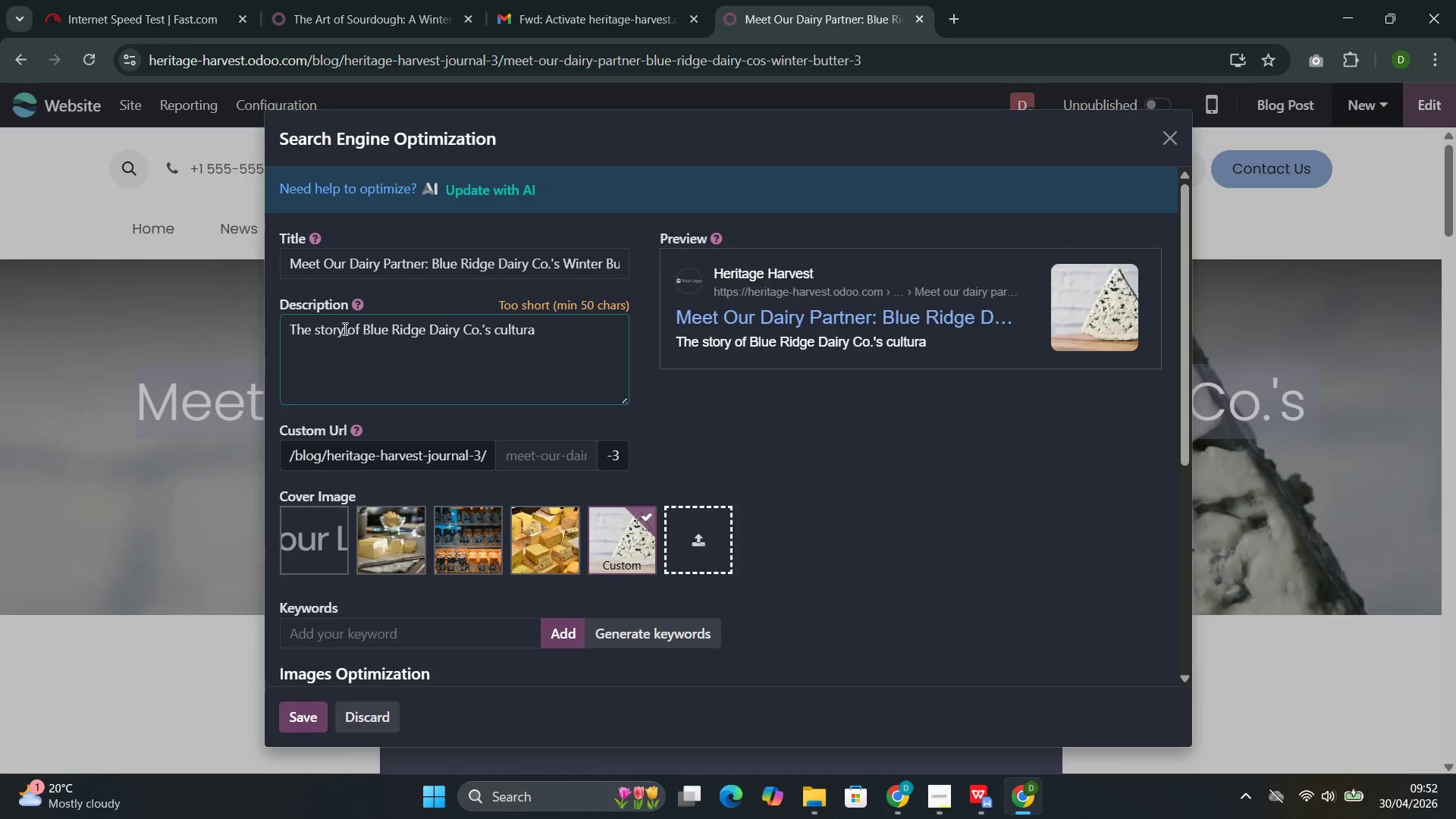 
key(Control+Backspace)
 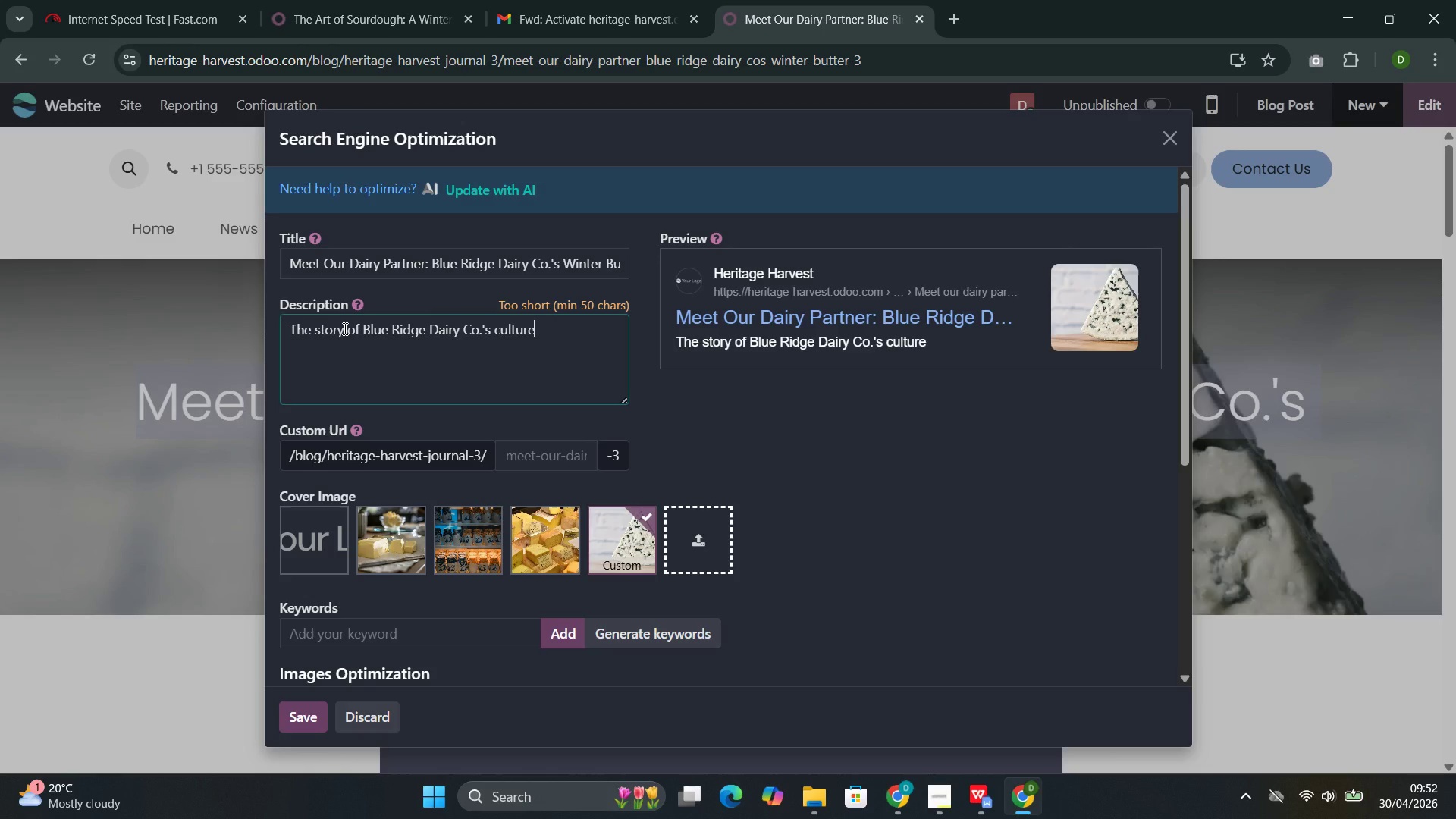 
key(Control+E)
 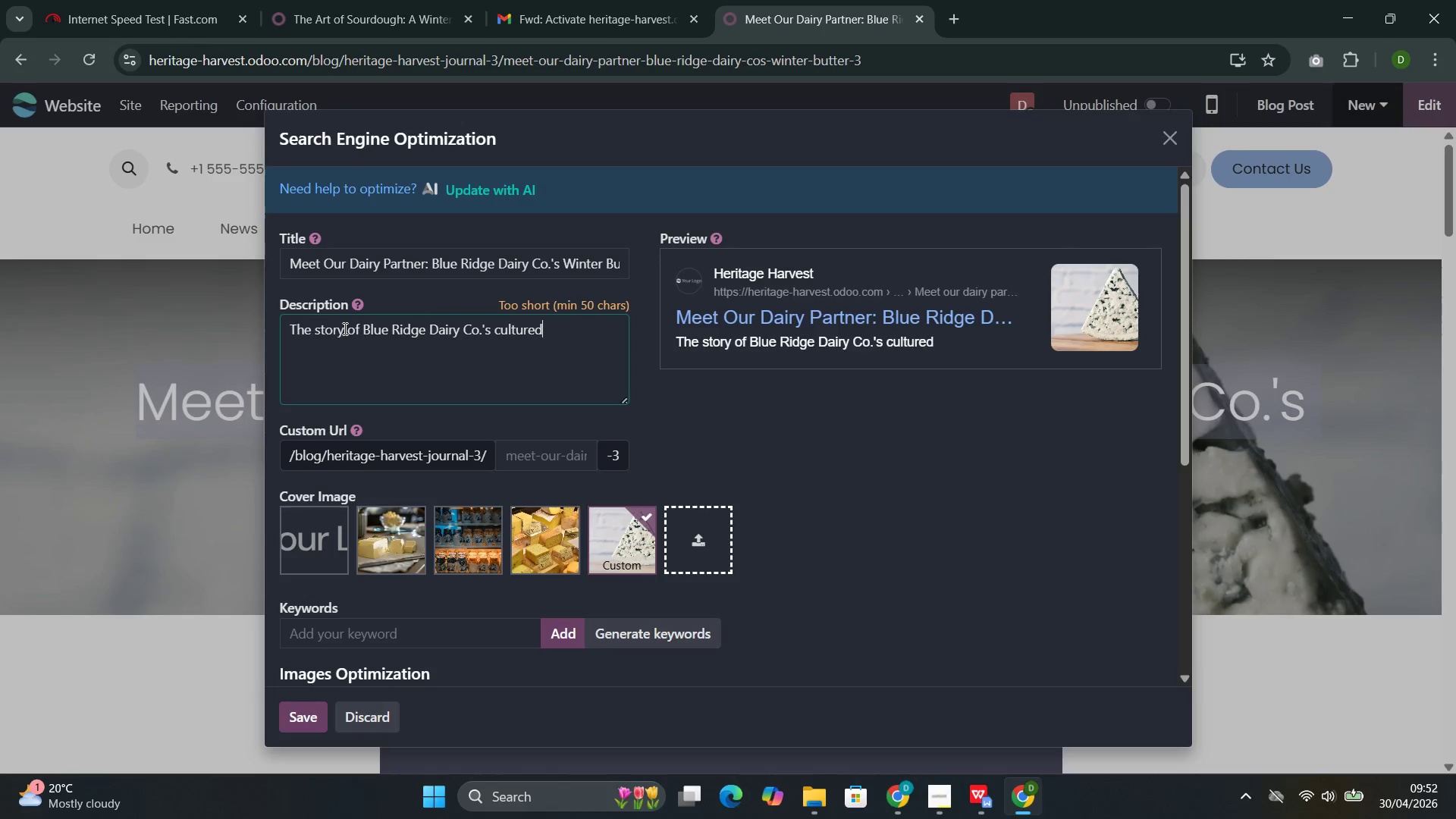 
key(Control+D)
 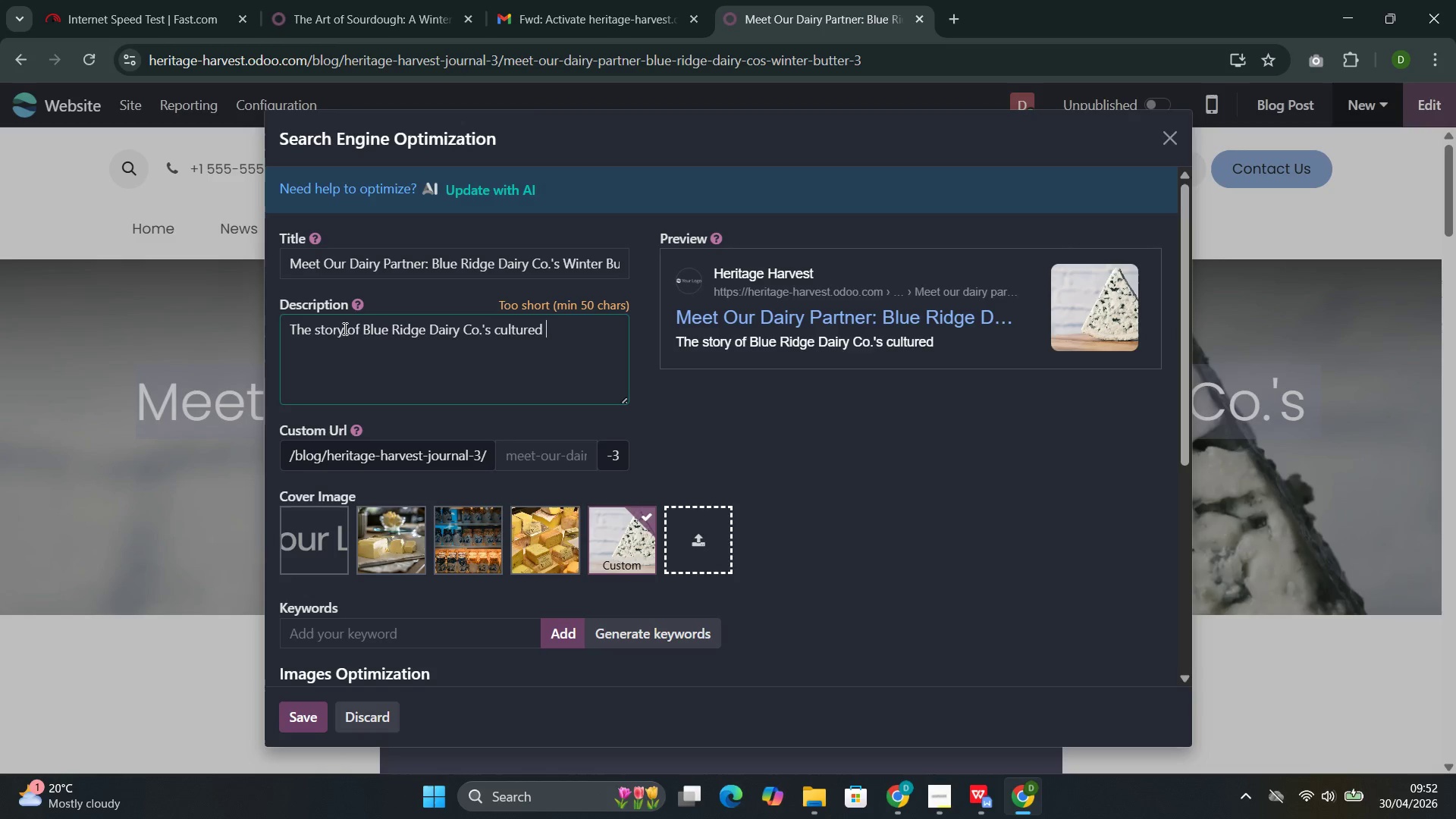 
key(Control+Space)
 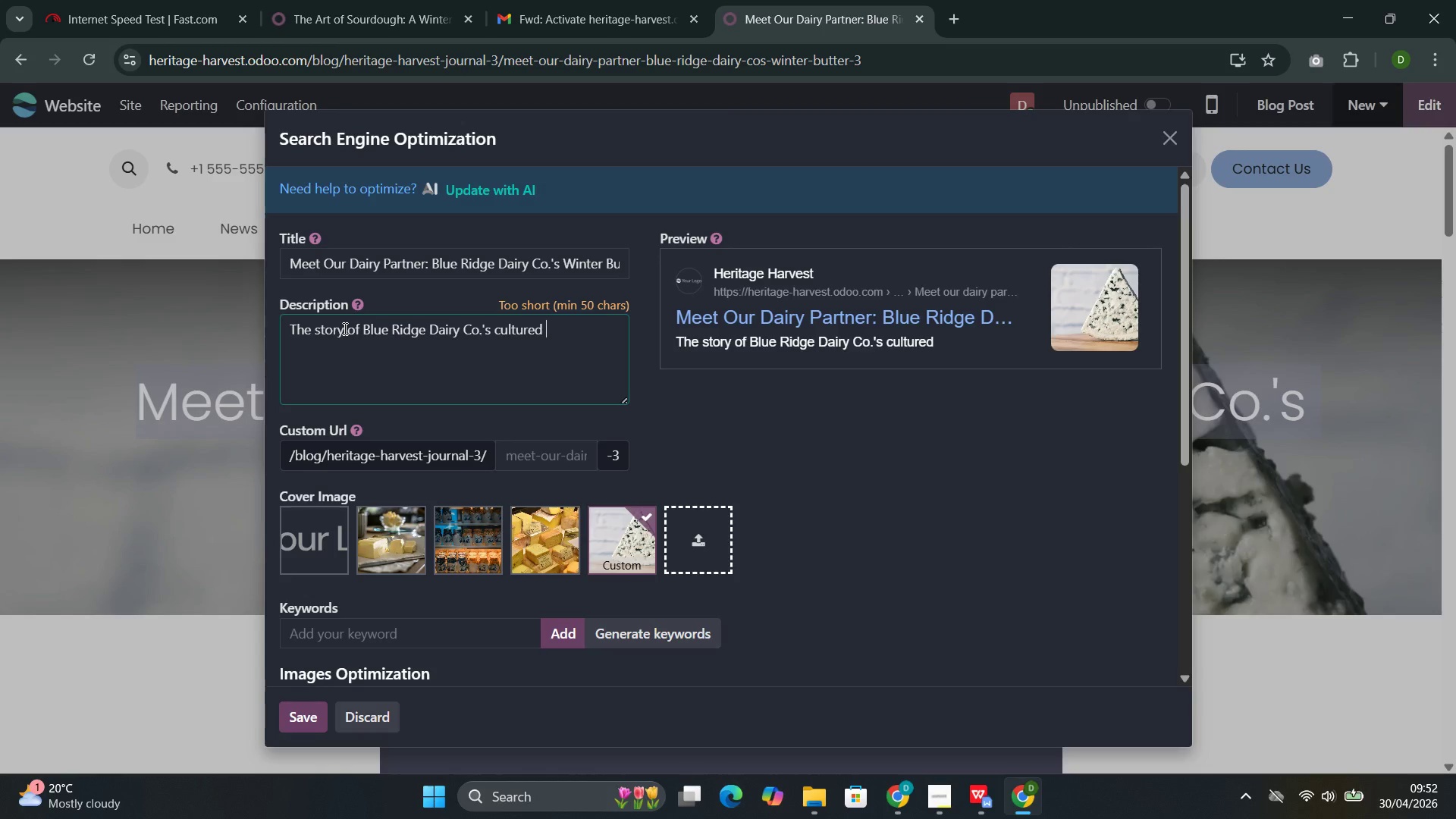 
key(Control+Shift+ShiftLeft)
 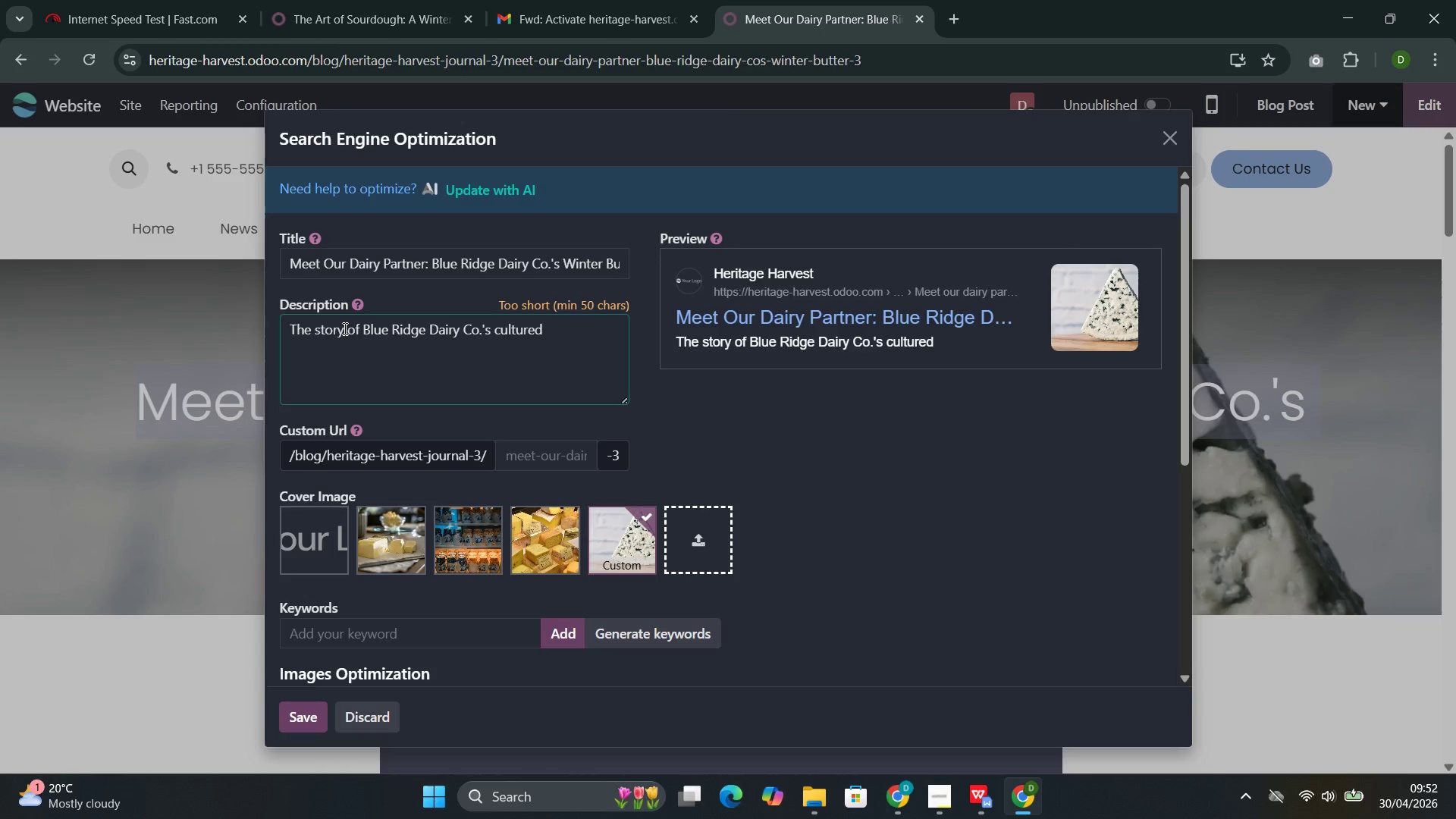 
key(Control+B)
 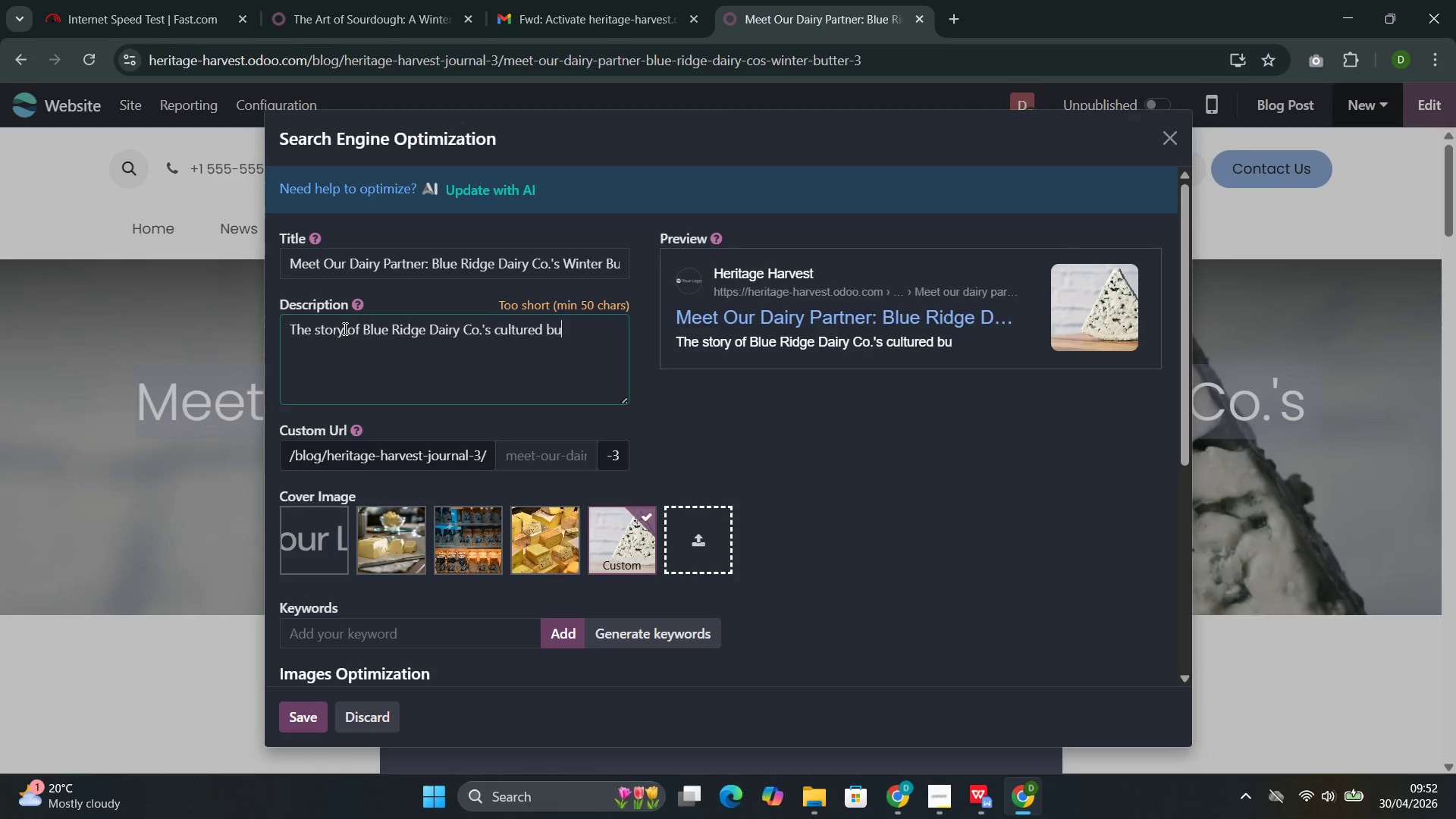 
key(Control+U)
 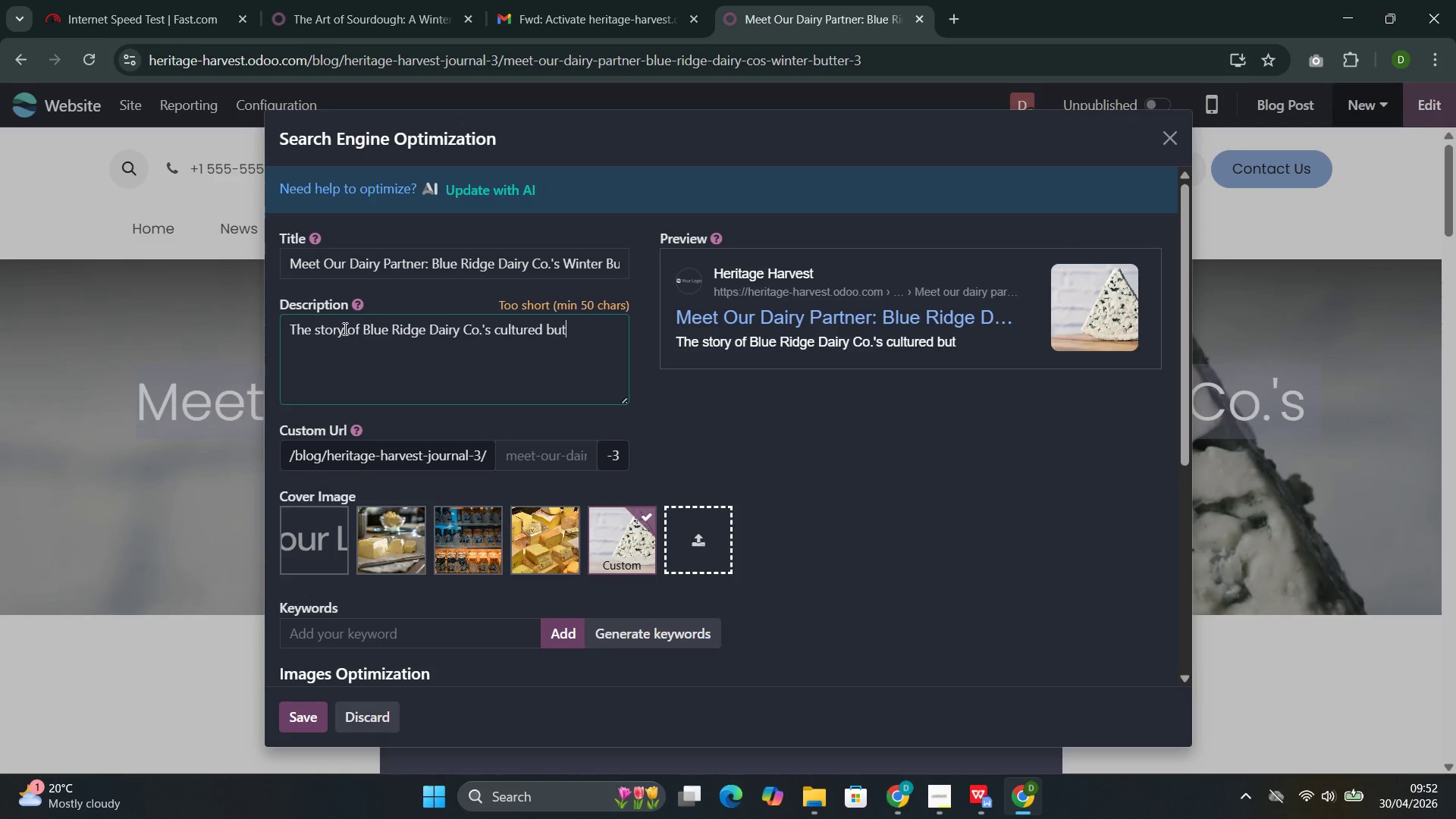 
key(Control+T)
 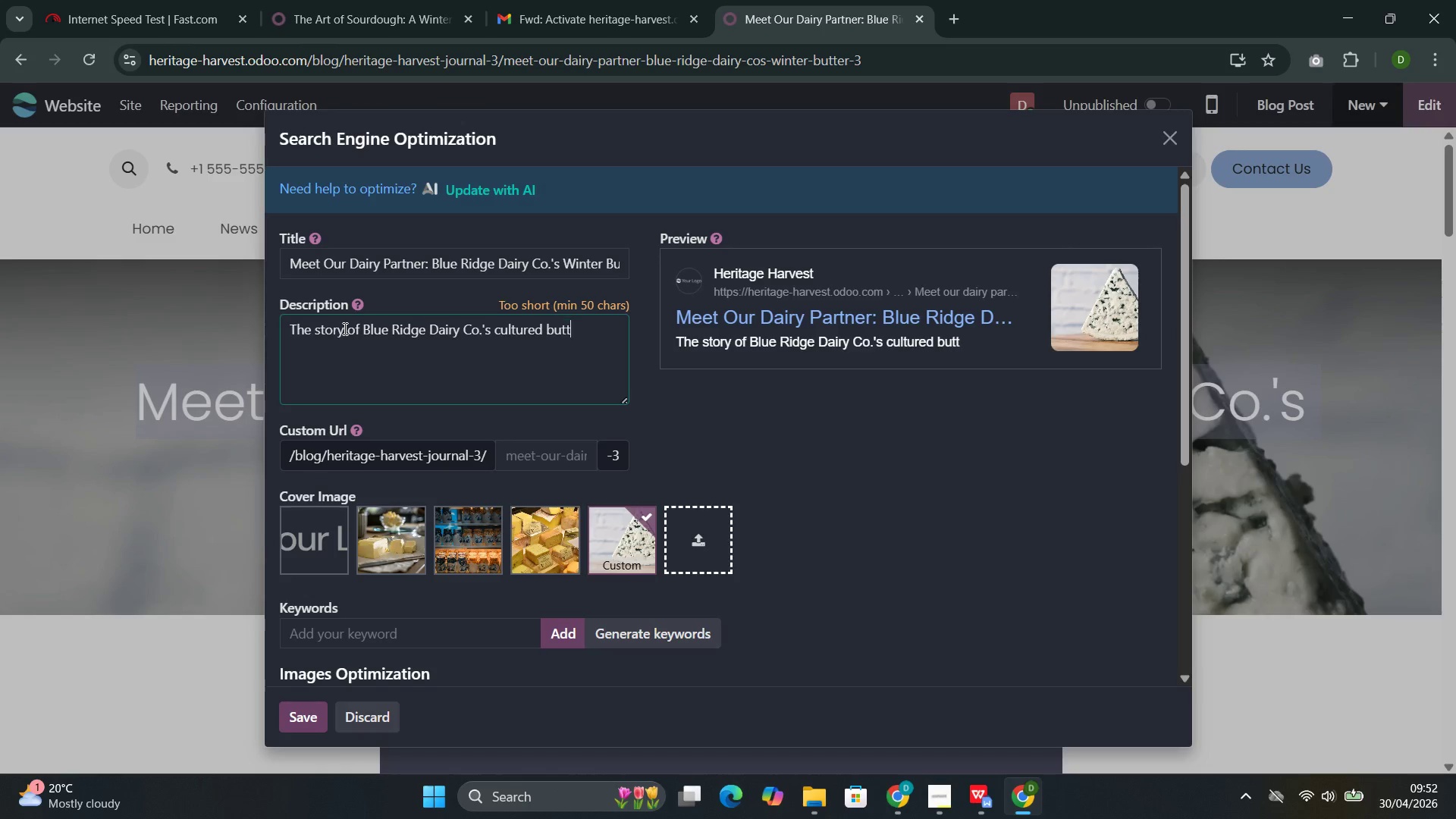 
key(Control+T)
 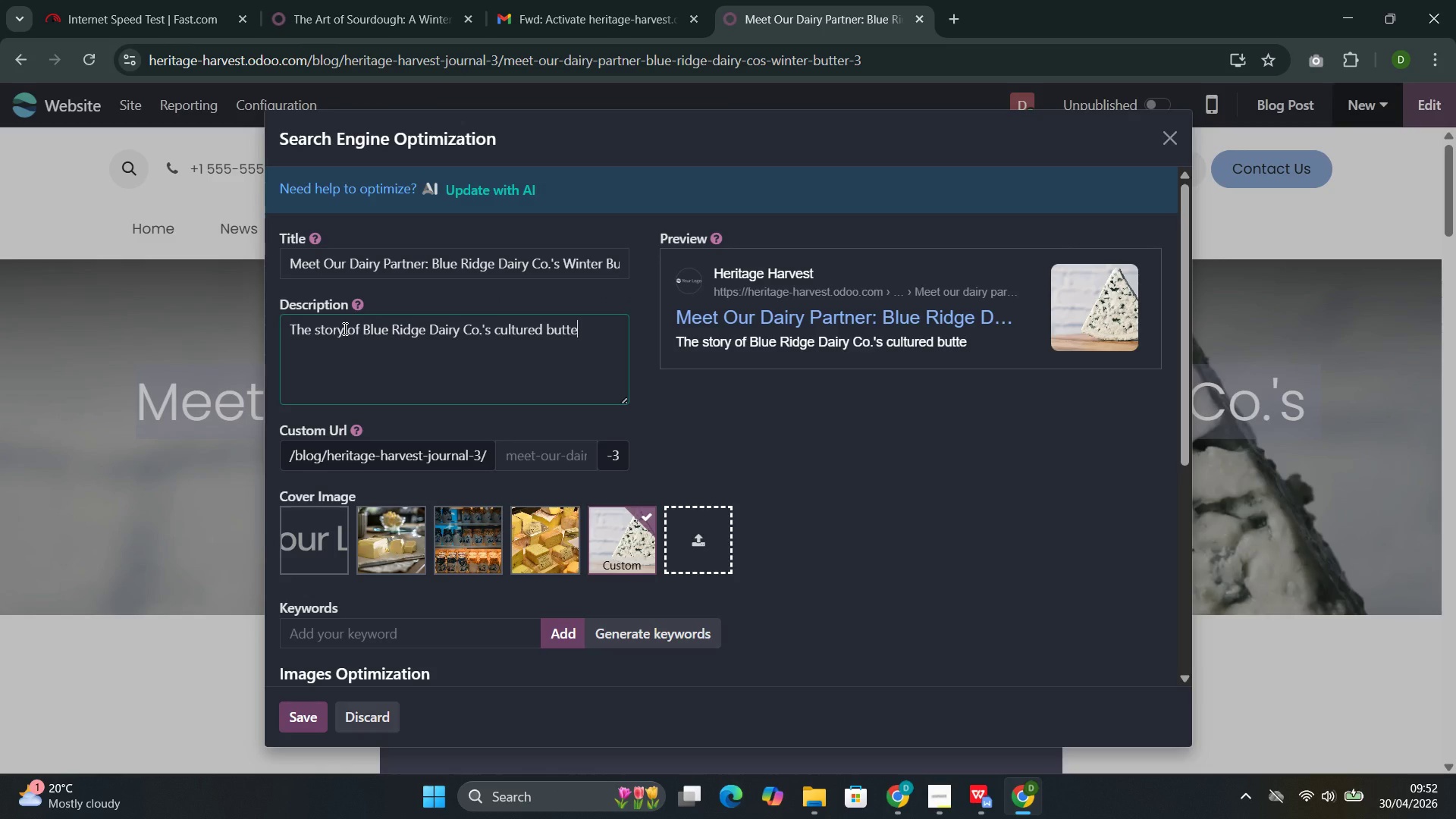 
key(Control+E)
 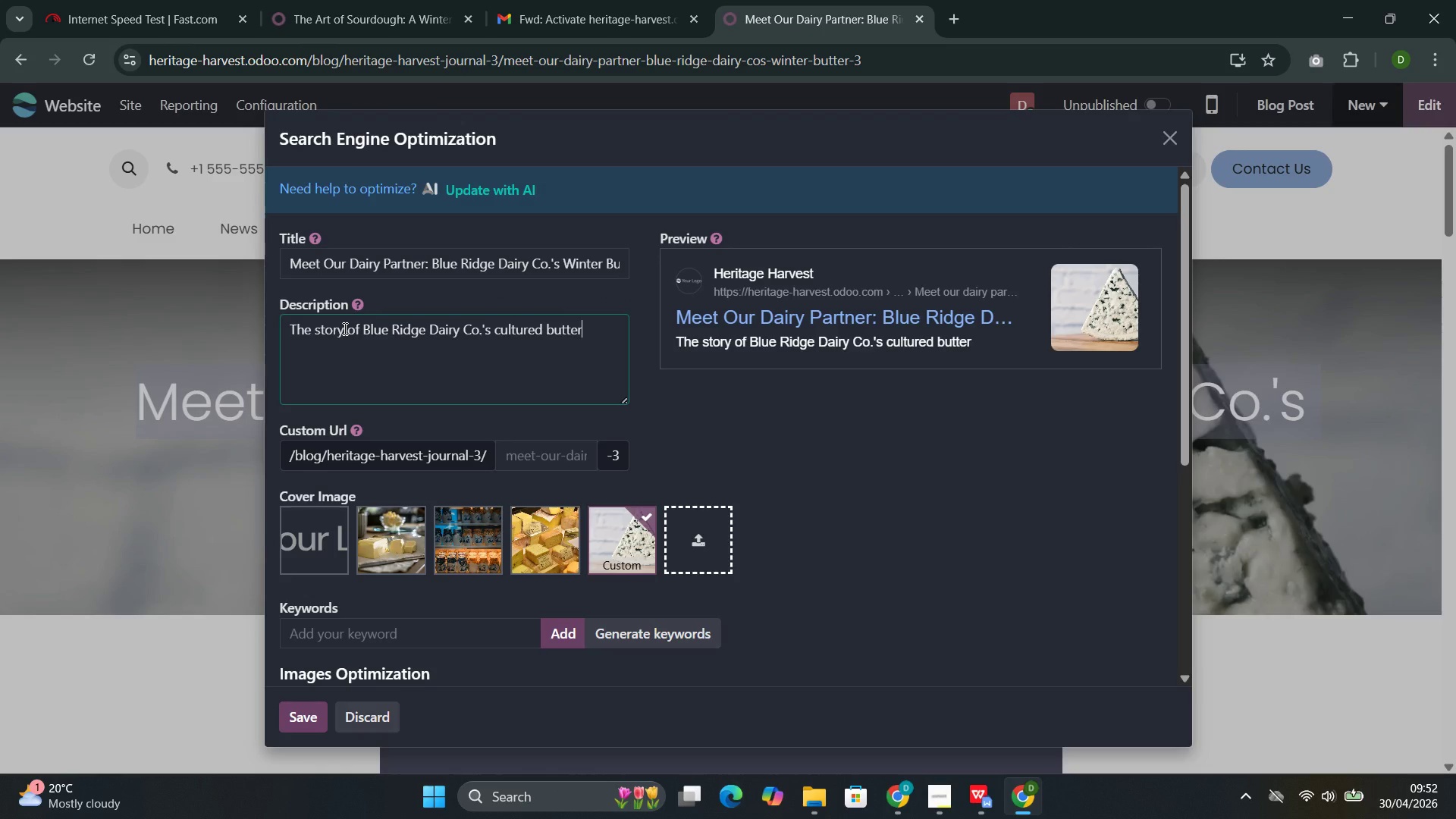 
key(Control+R)
 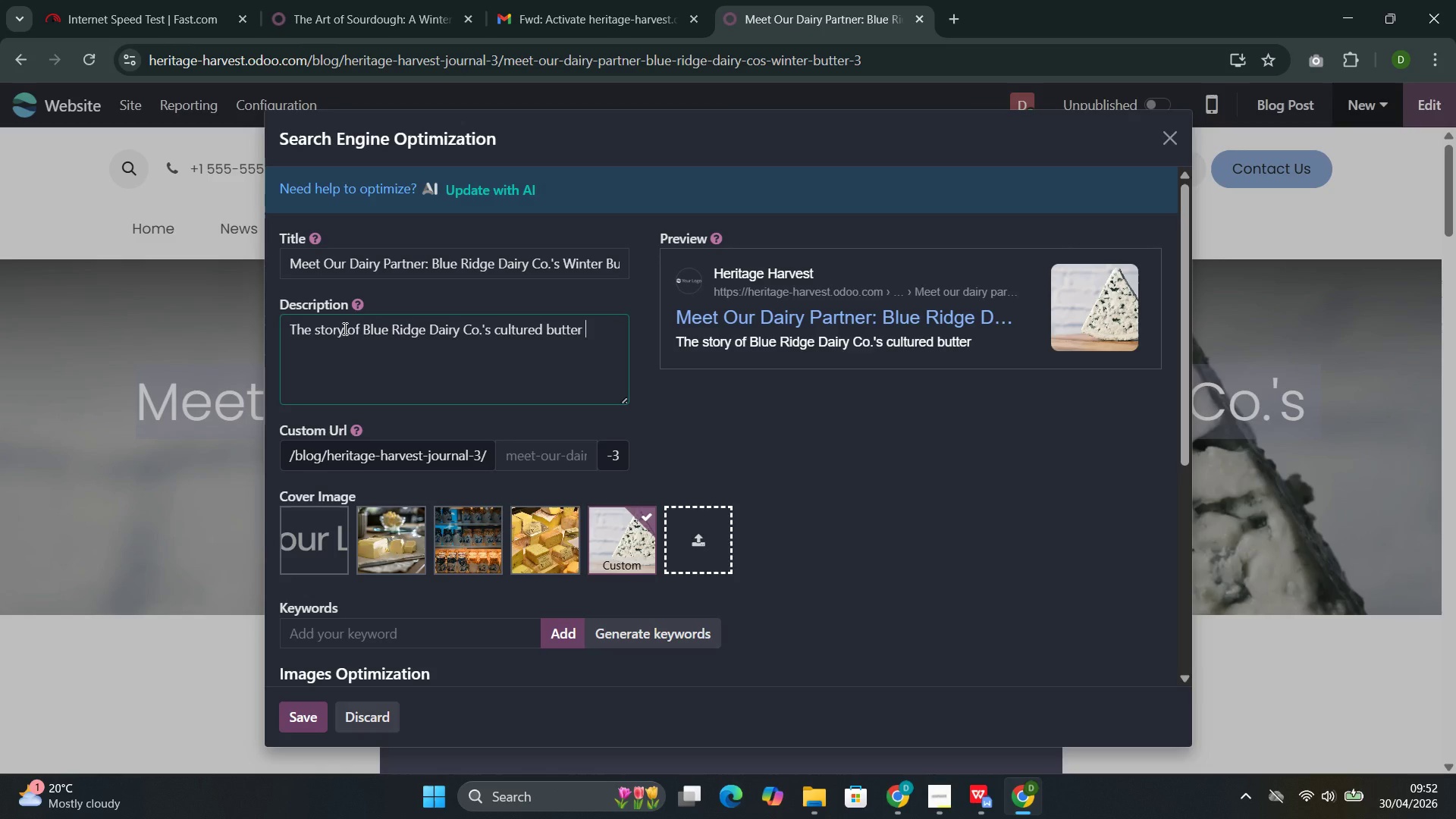 
key(Control+Space)
 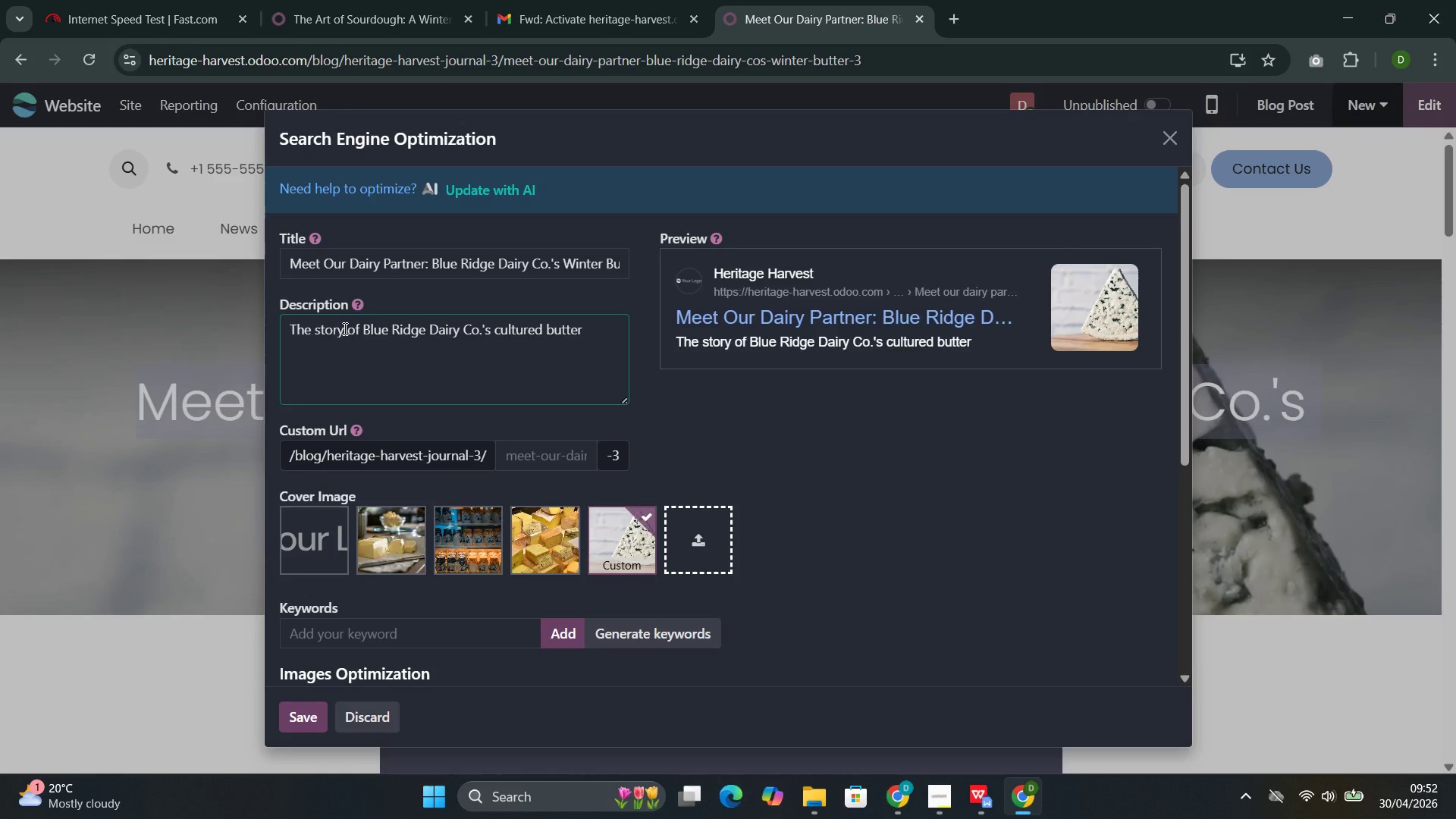 
key(Control+Backspace)
 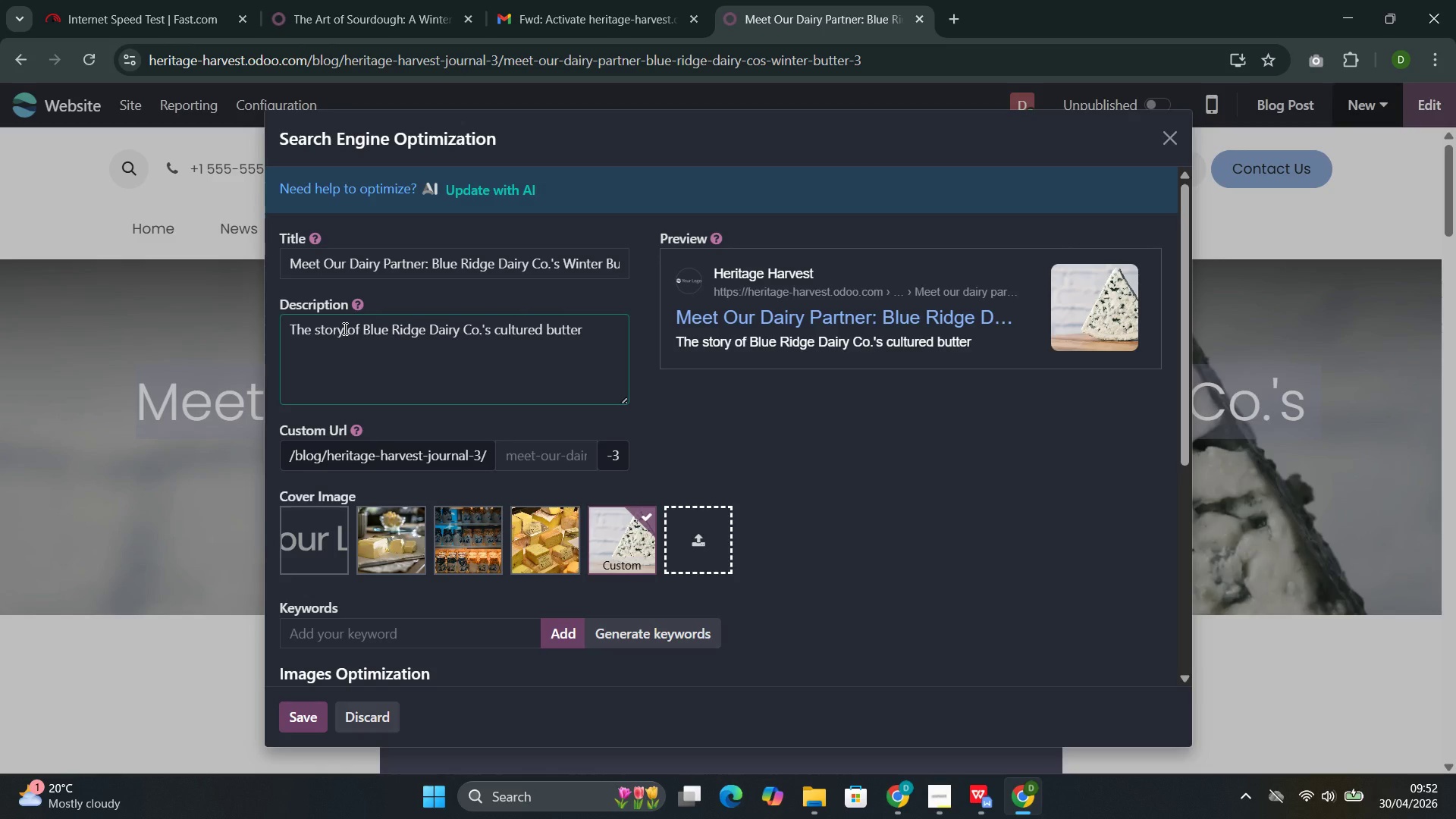 
key(Control+Comma)
 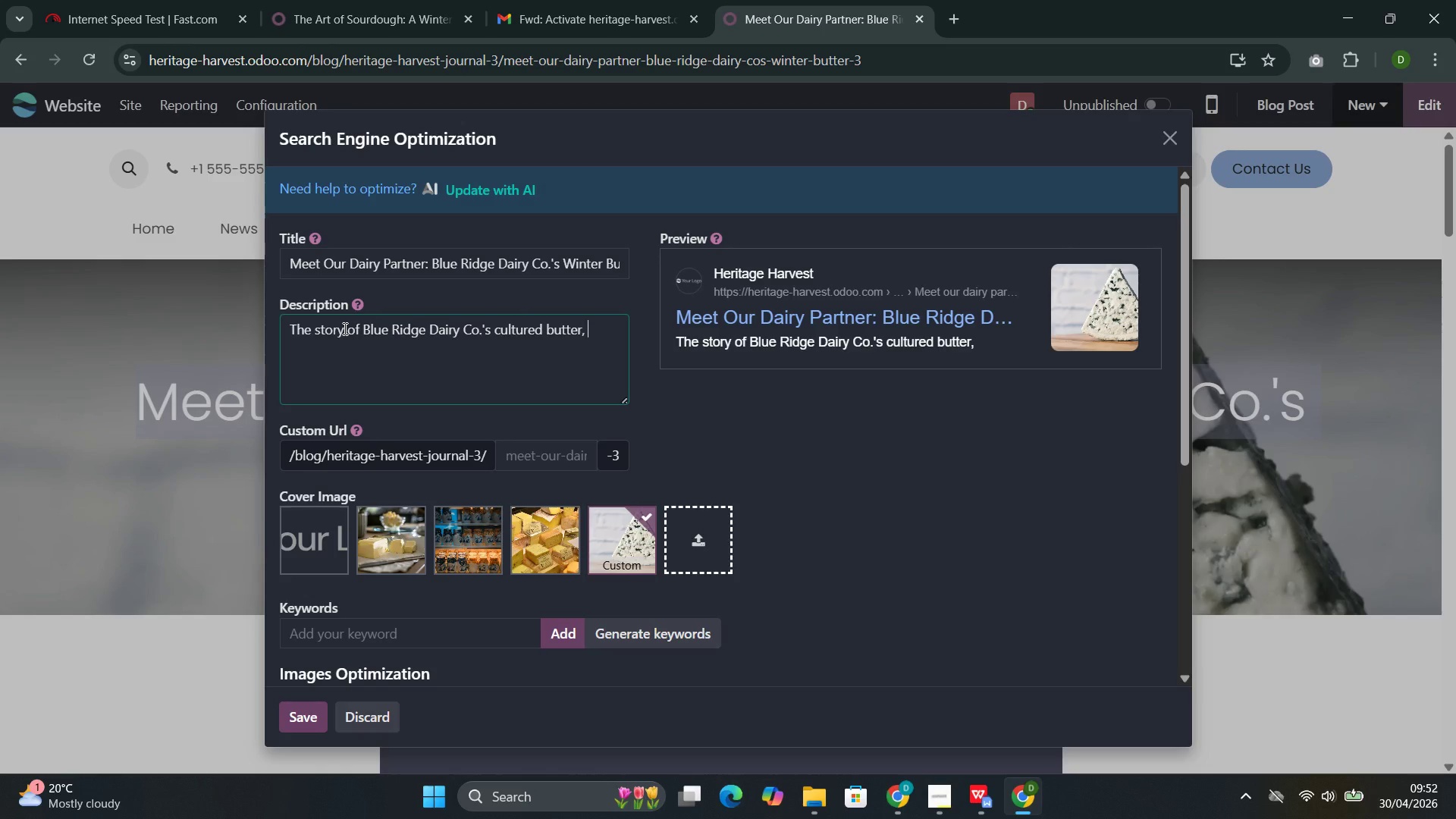 
key(Control+Space)
 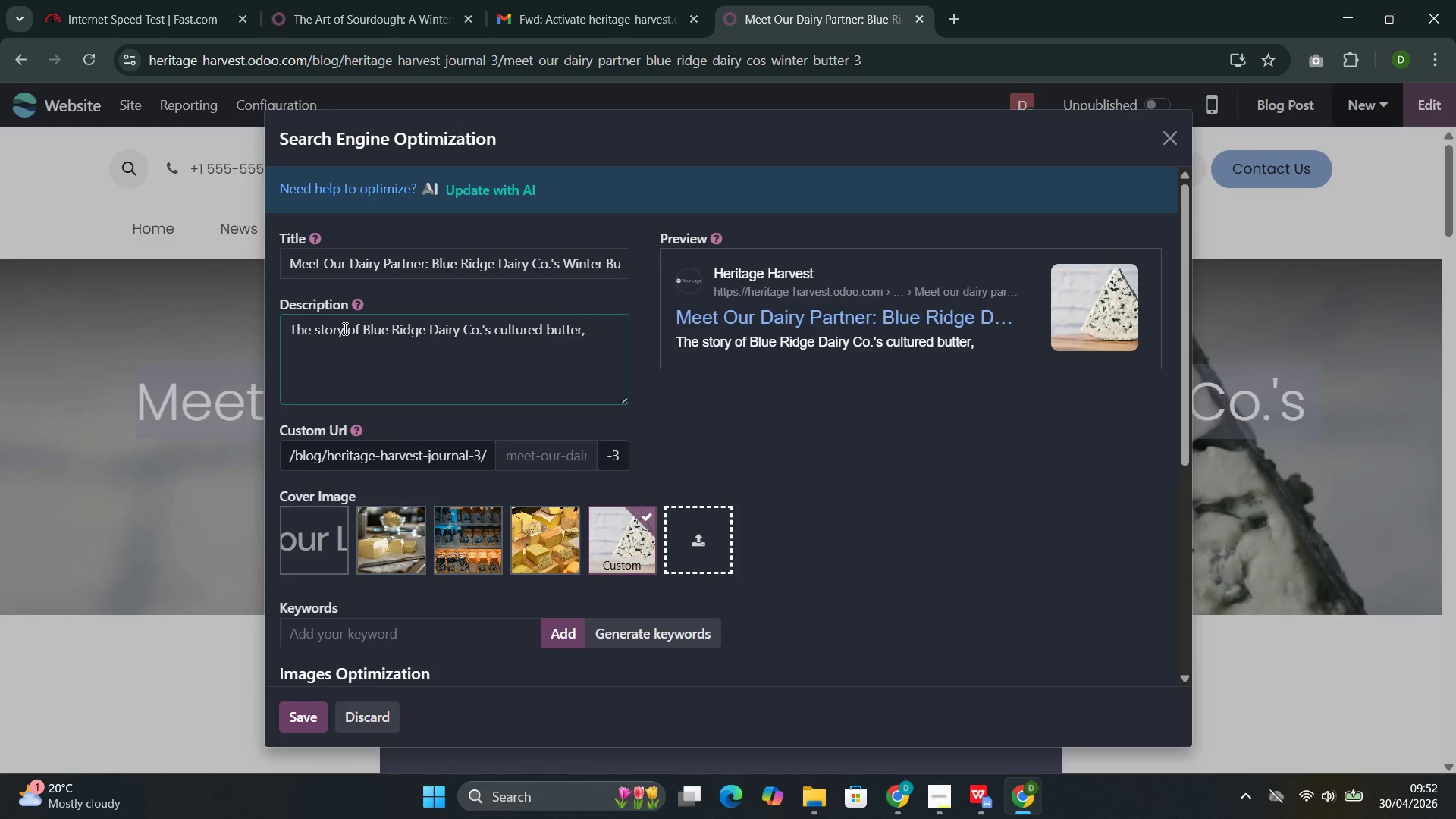 
key(Control+A)
 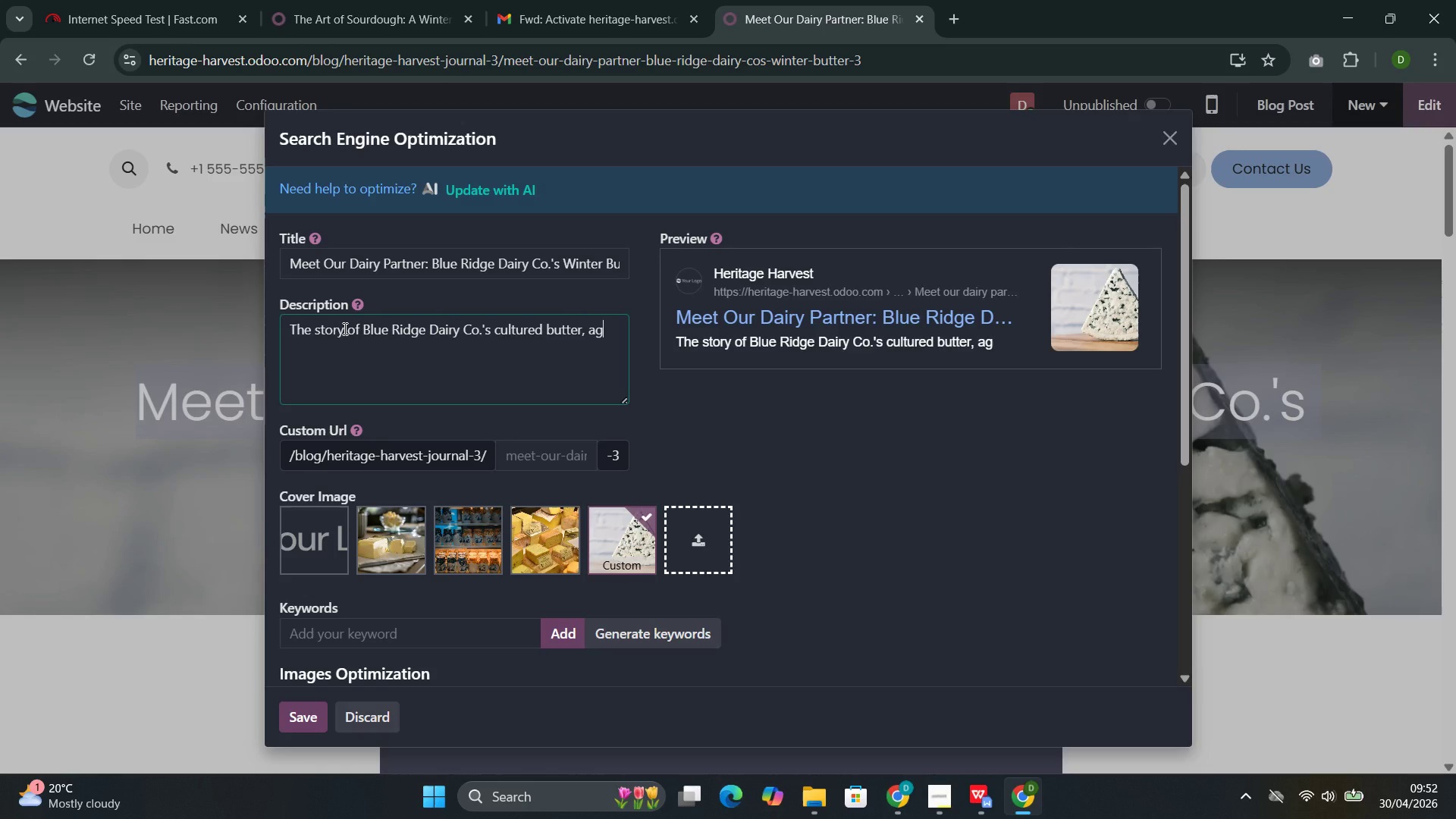 
key(Control+G)
 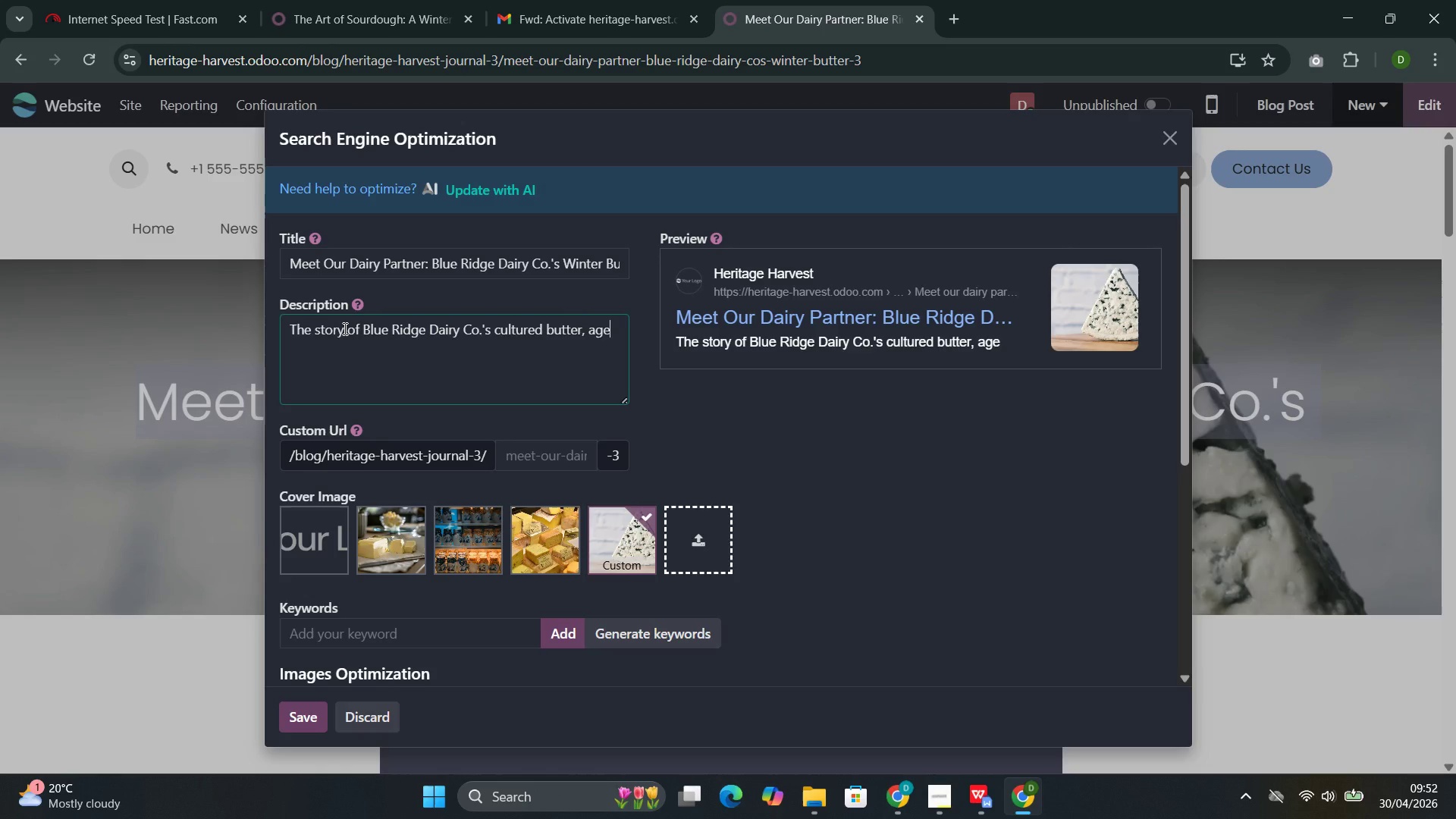 
key(Control+E)
 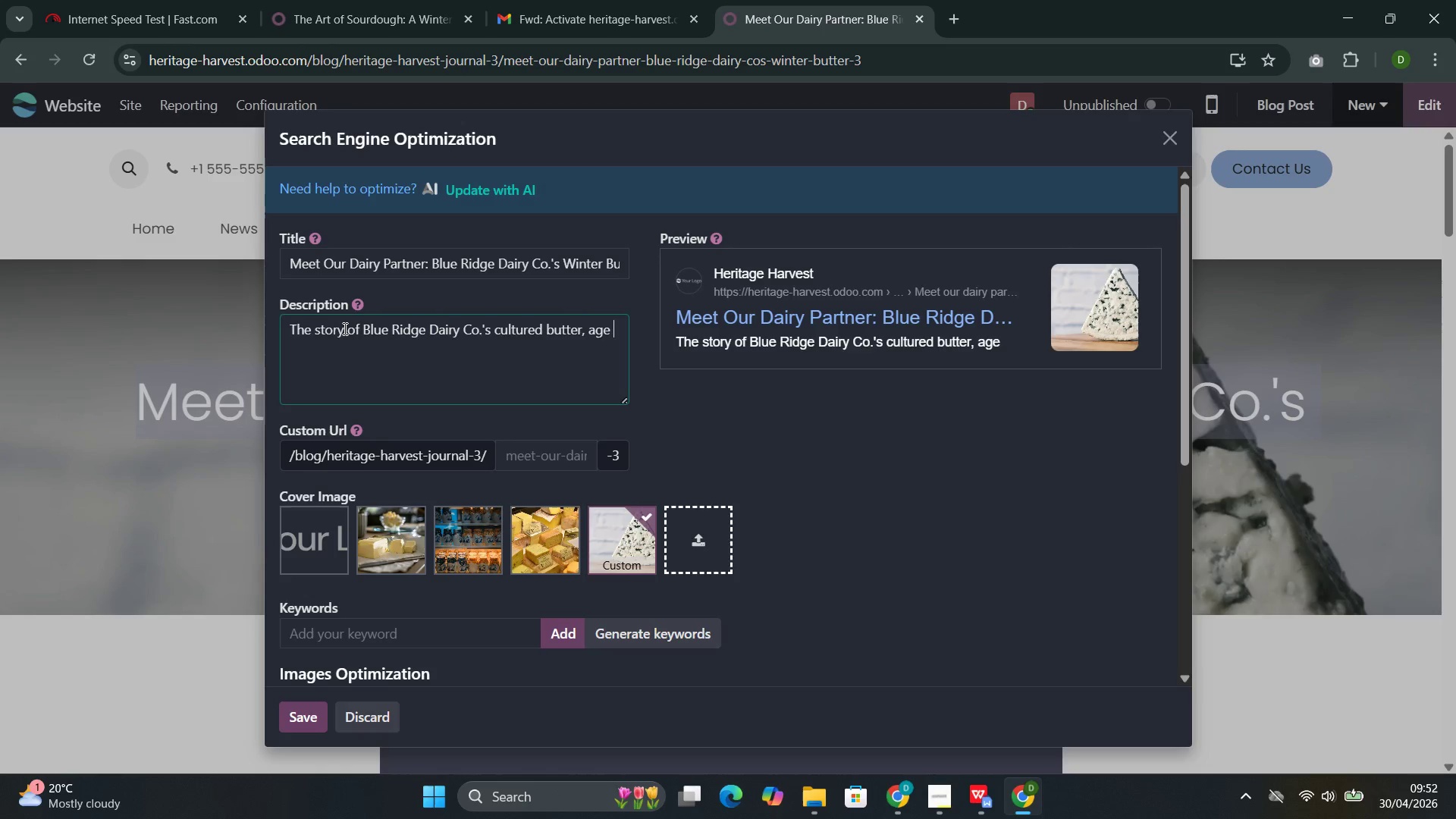 
key(Control+Space)
 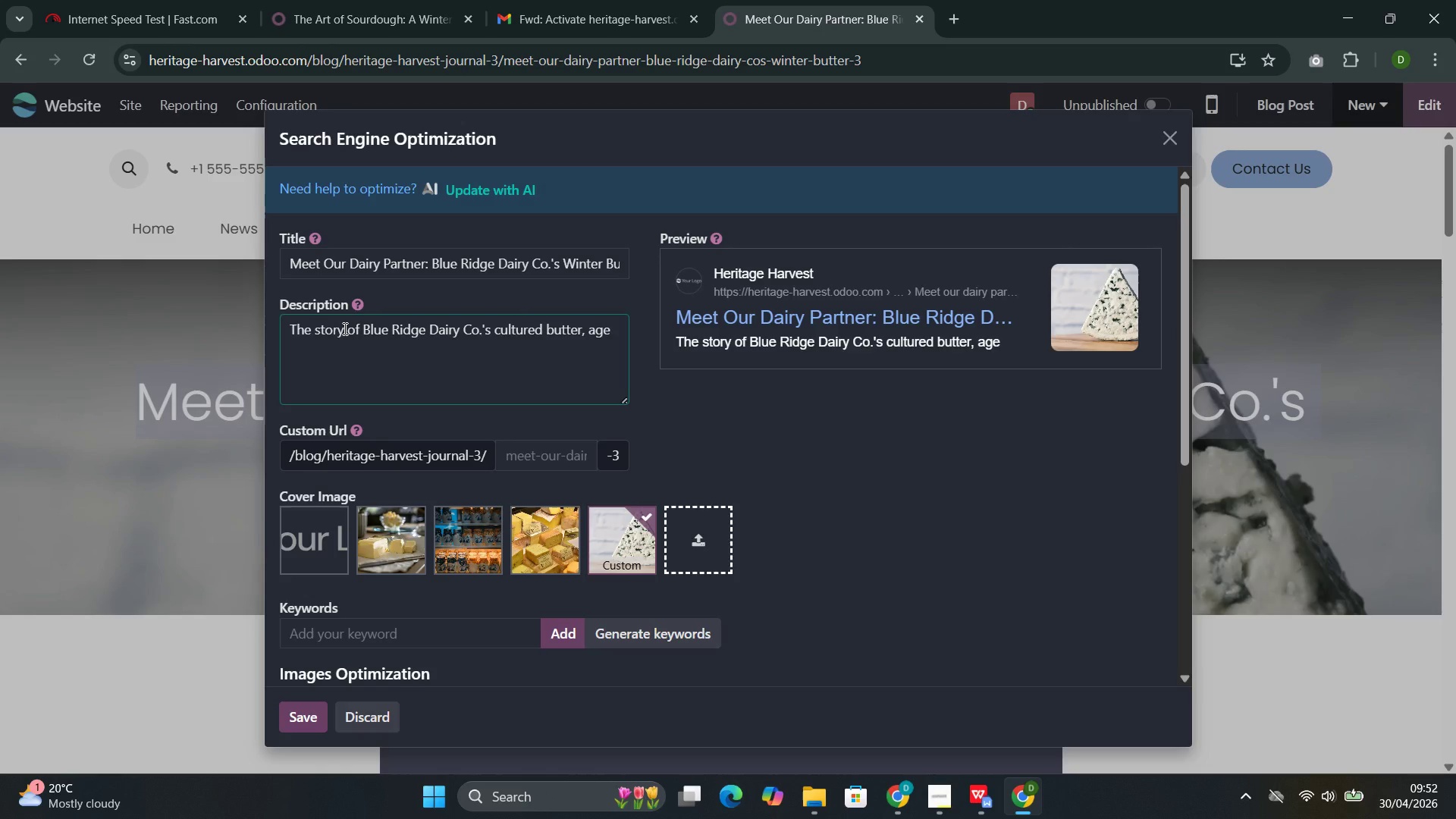 
key(Control+Backspace)
 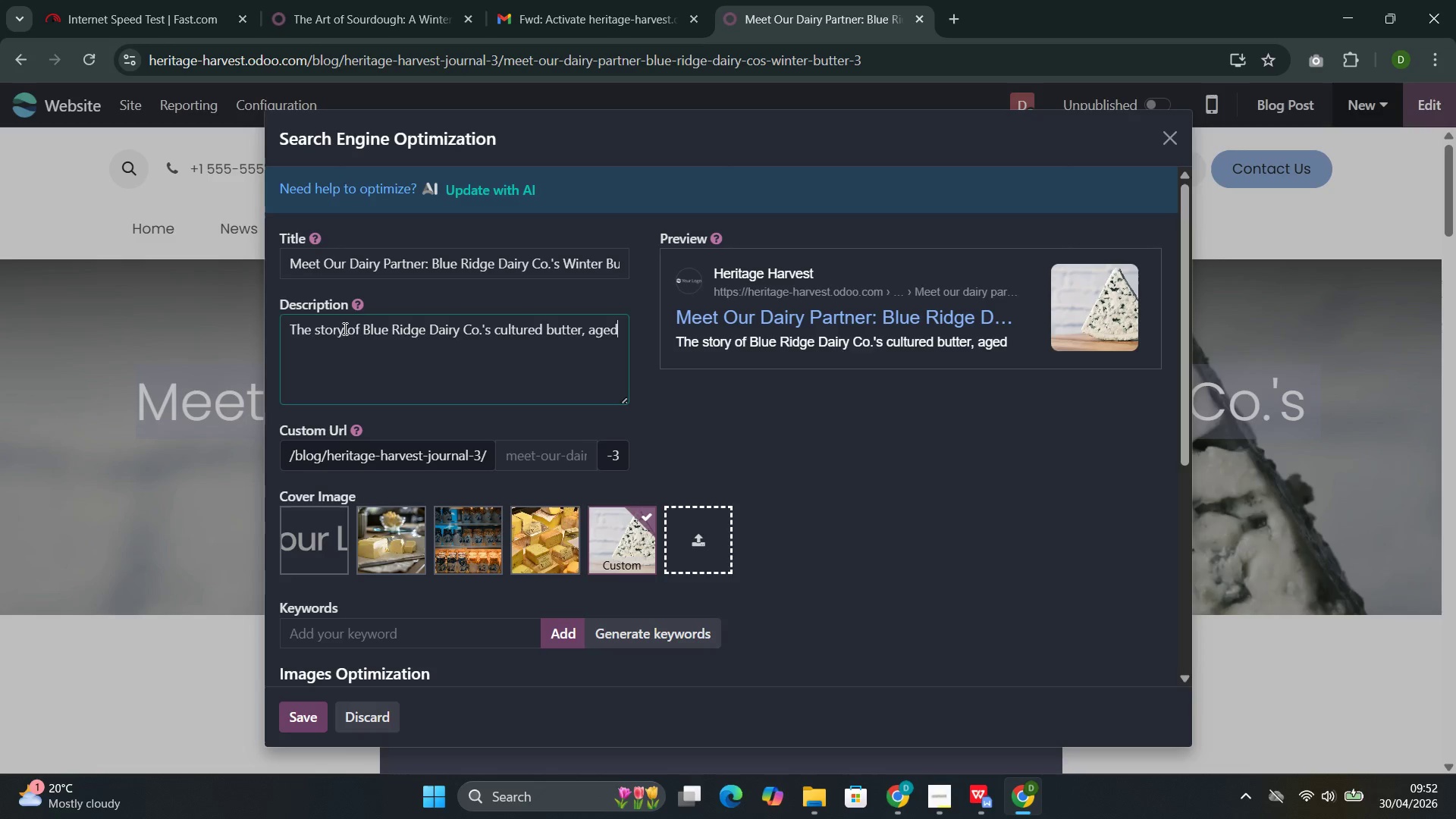 
key(Control+D)
 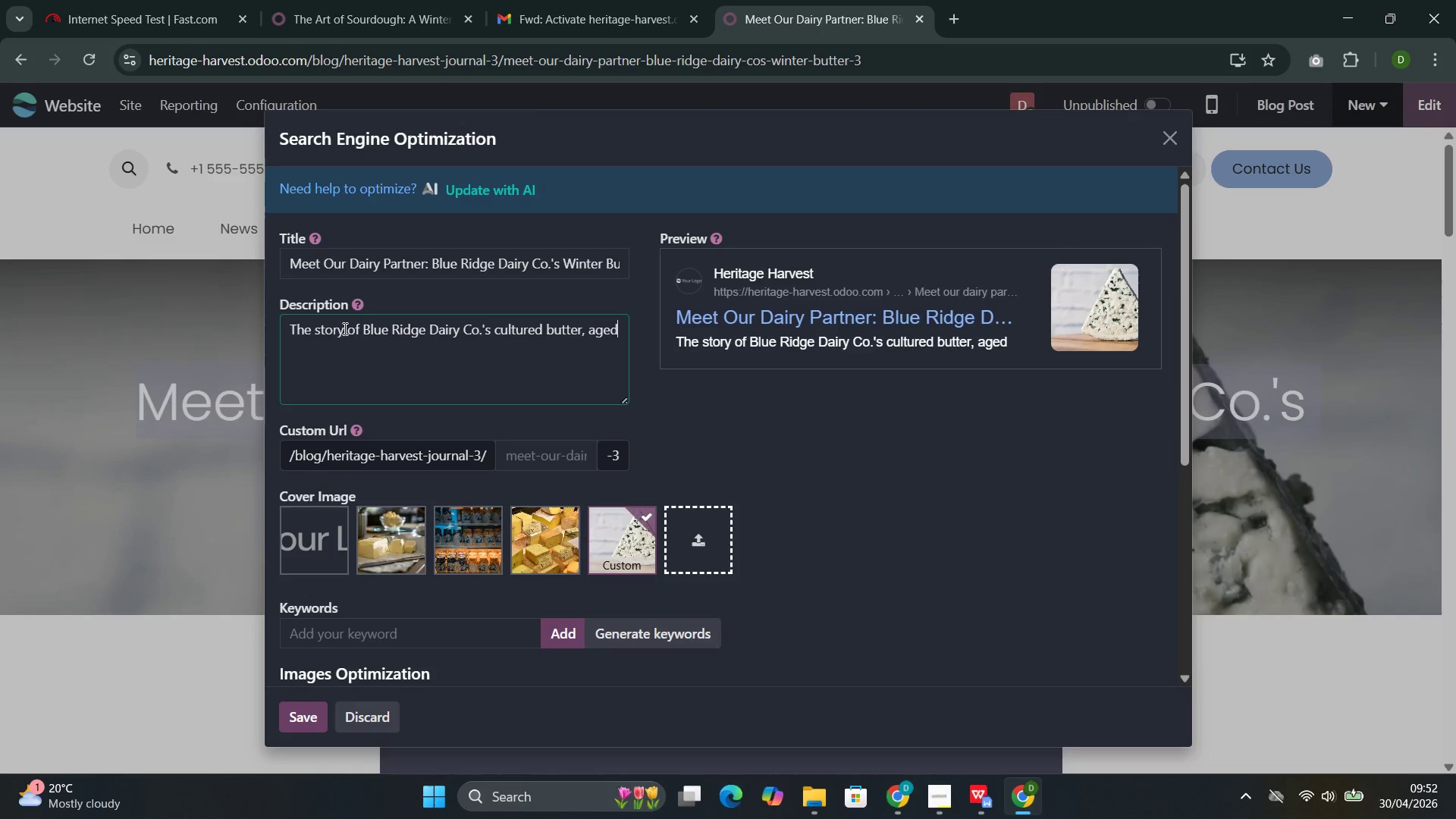 
key(Control+Space)
 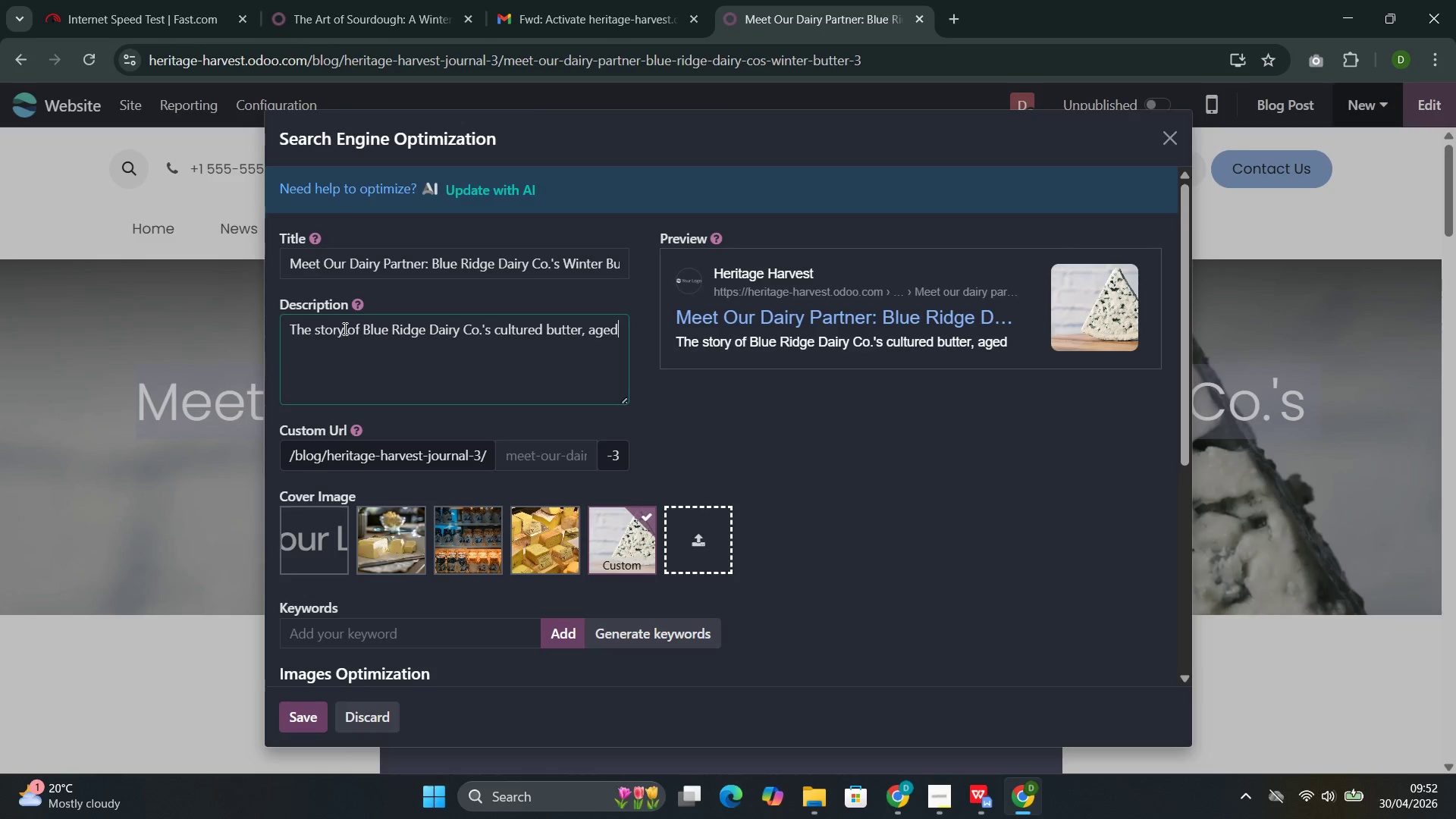 
key(Control+C)
 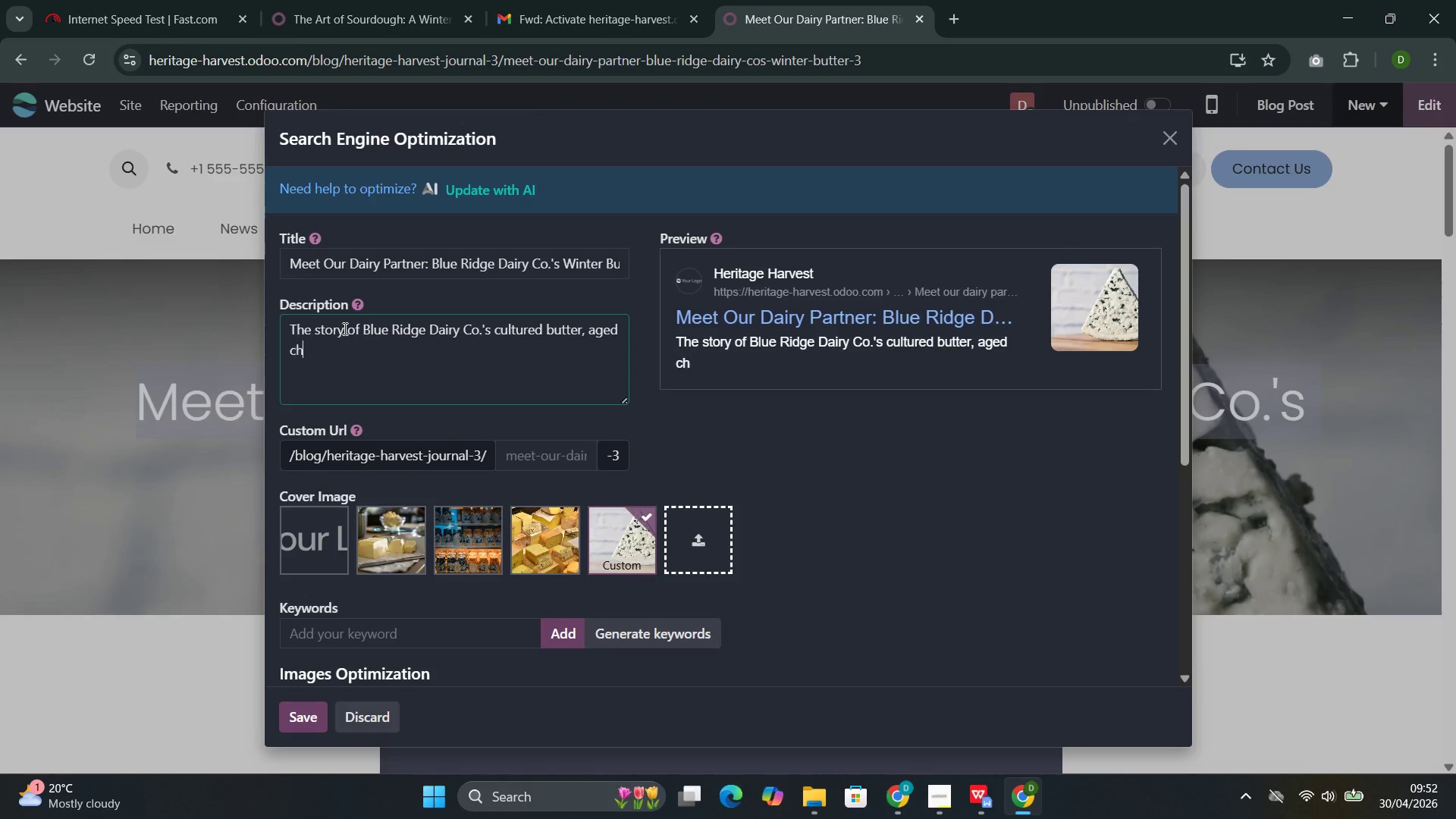 
key(Control+H)
 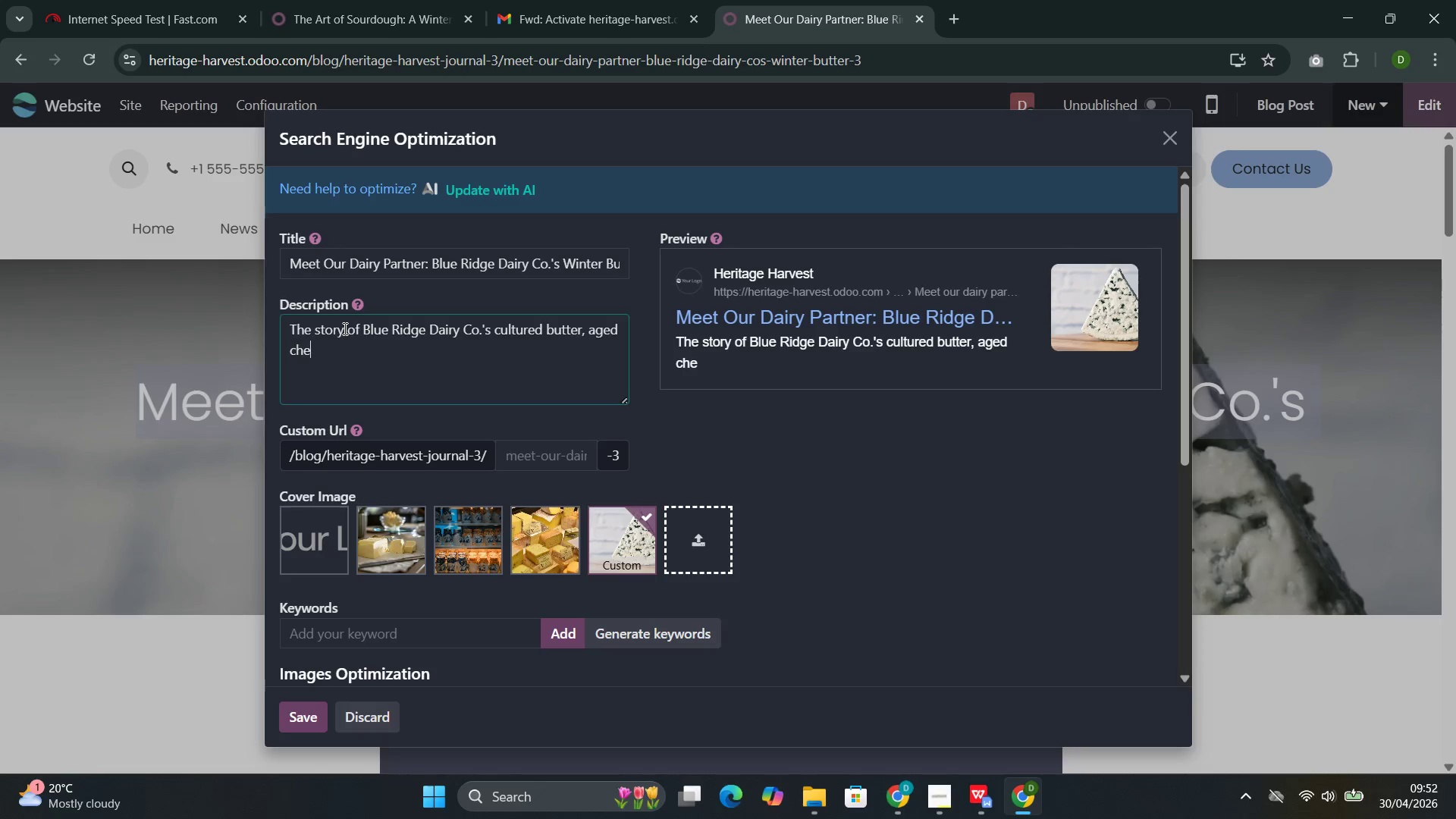 
key(Control+E)
 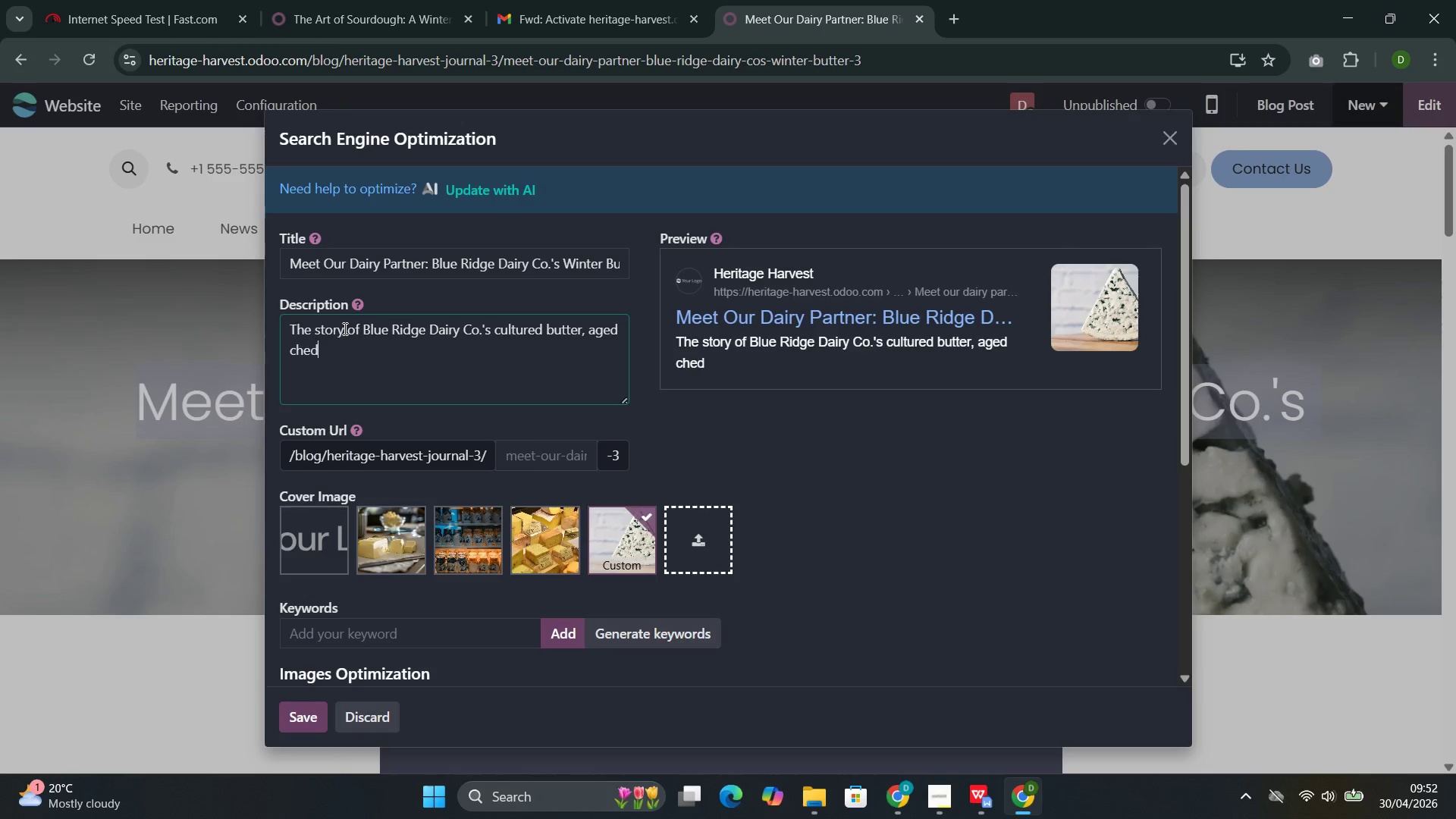 
key(Control+D)
 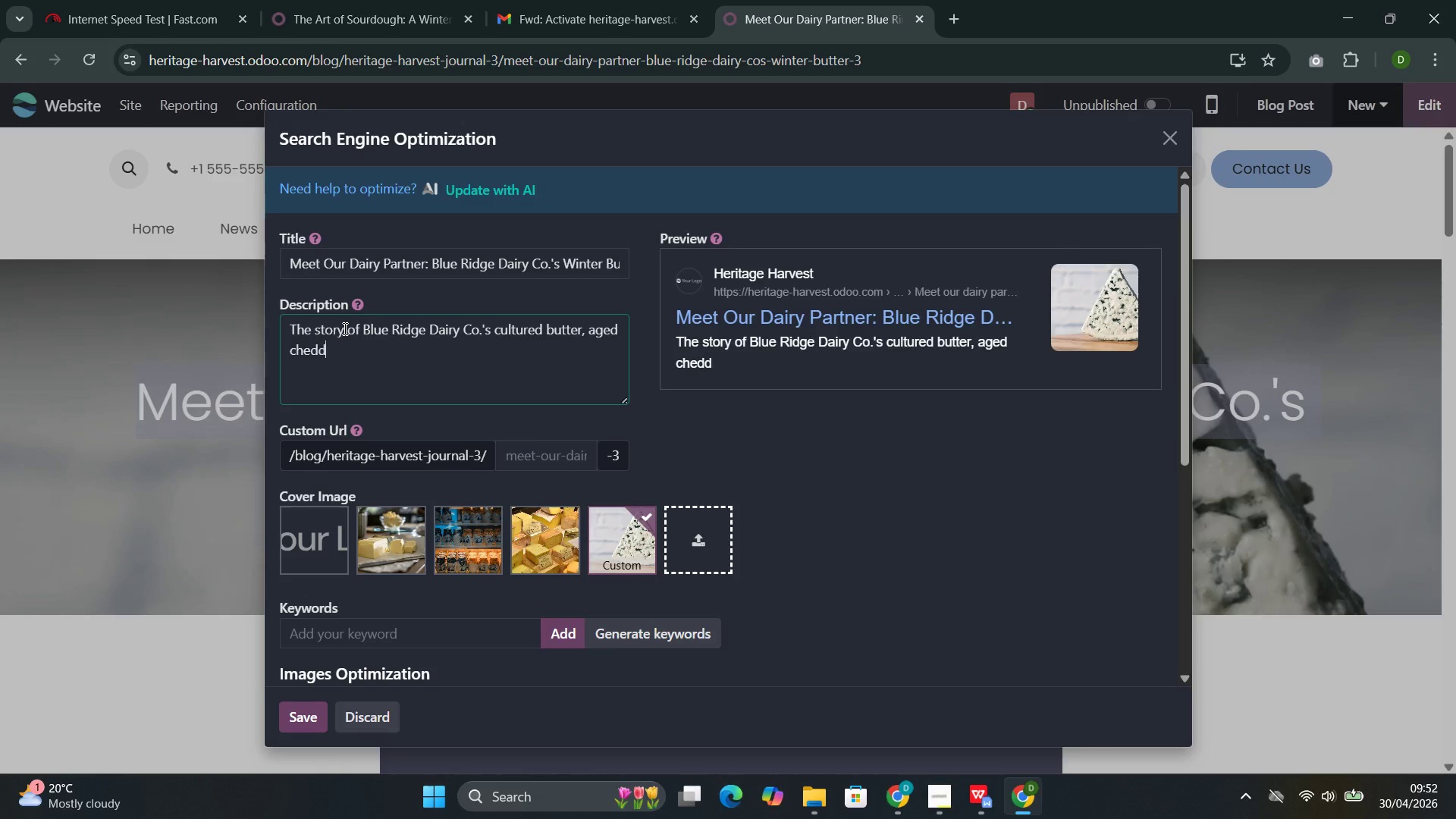 
key(Control+D)
 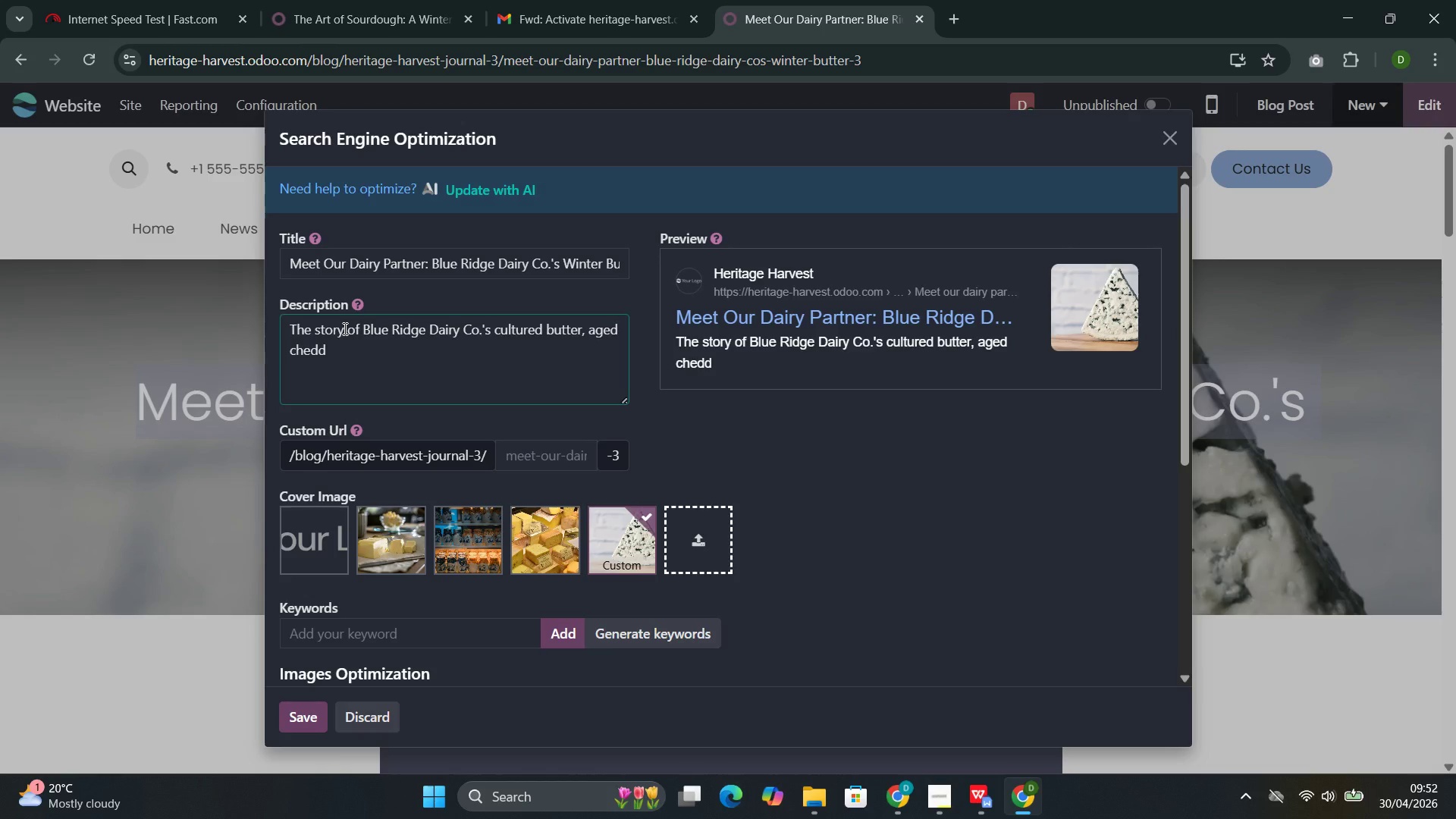 
key(Control+A)
 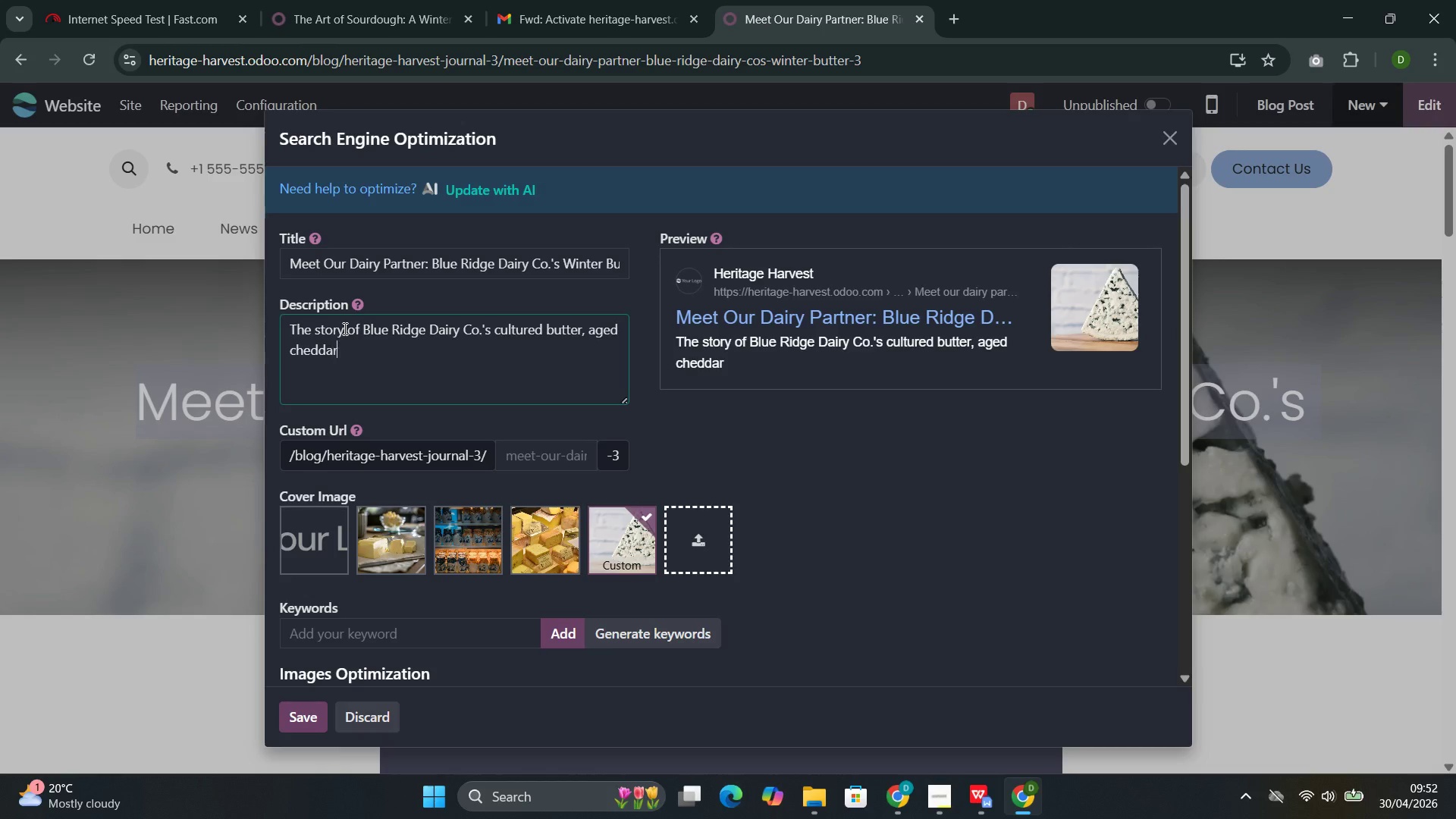 
key(Control+R)
 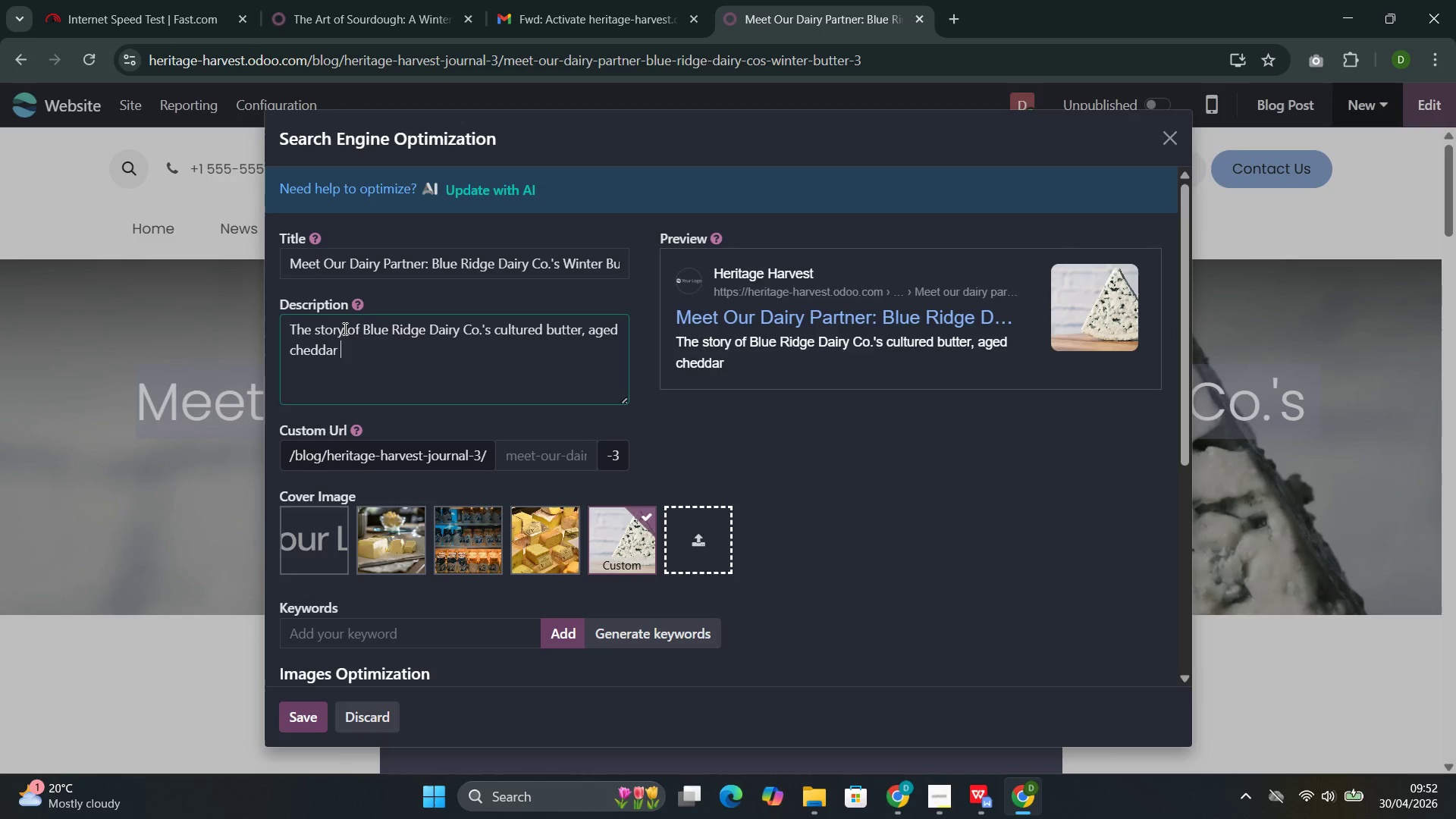 
key(Control+Space)
 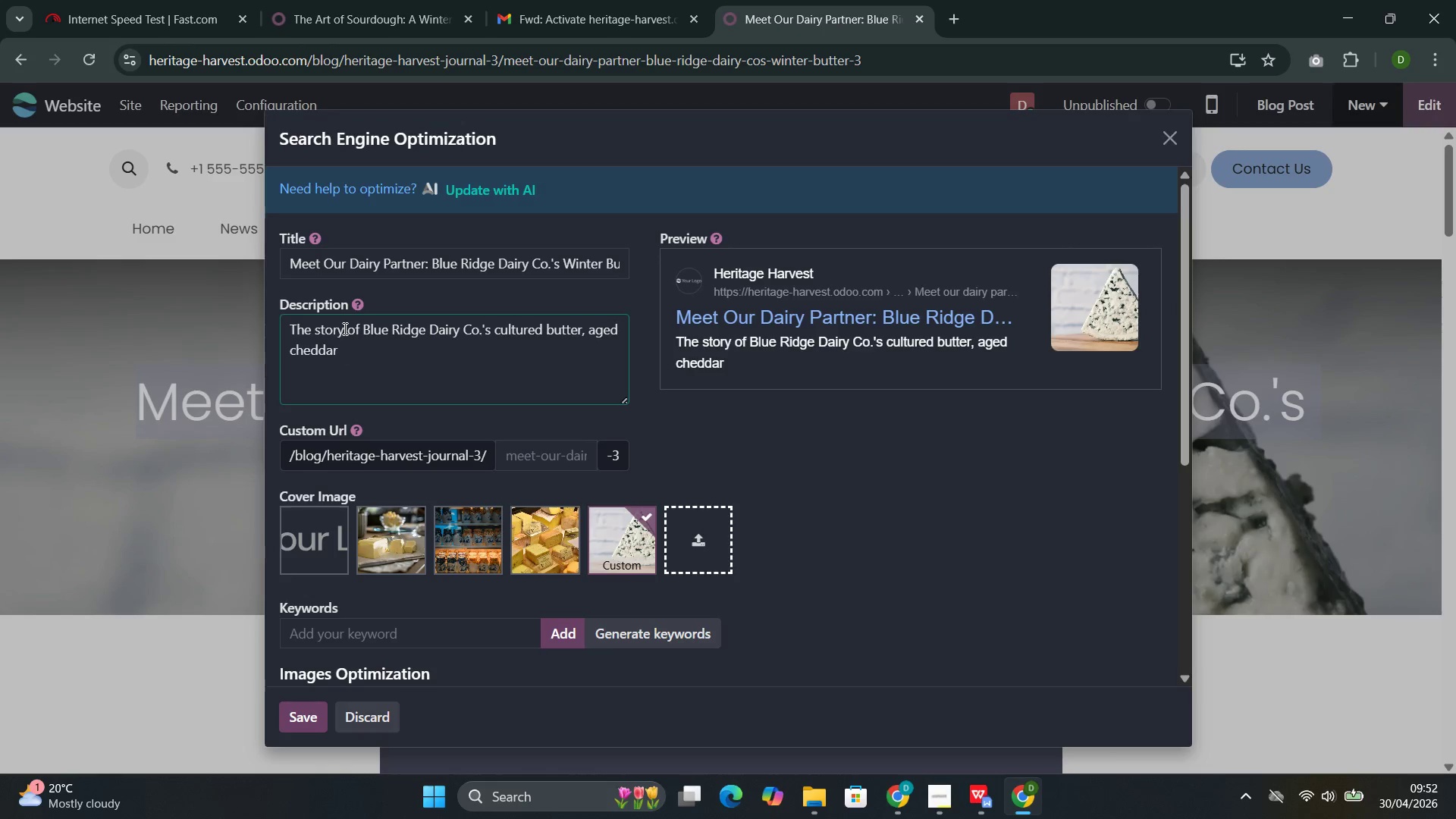 
key(Control+Backspace)
 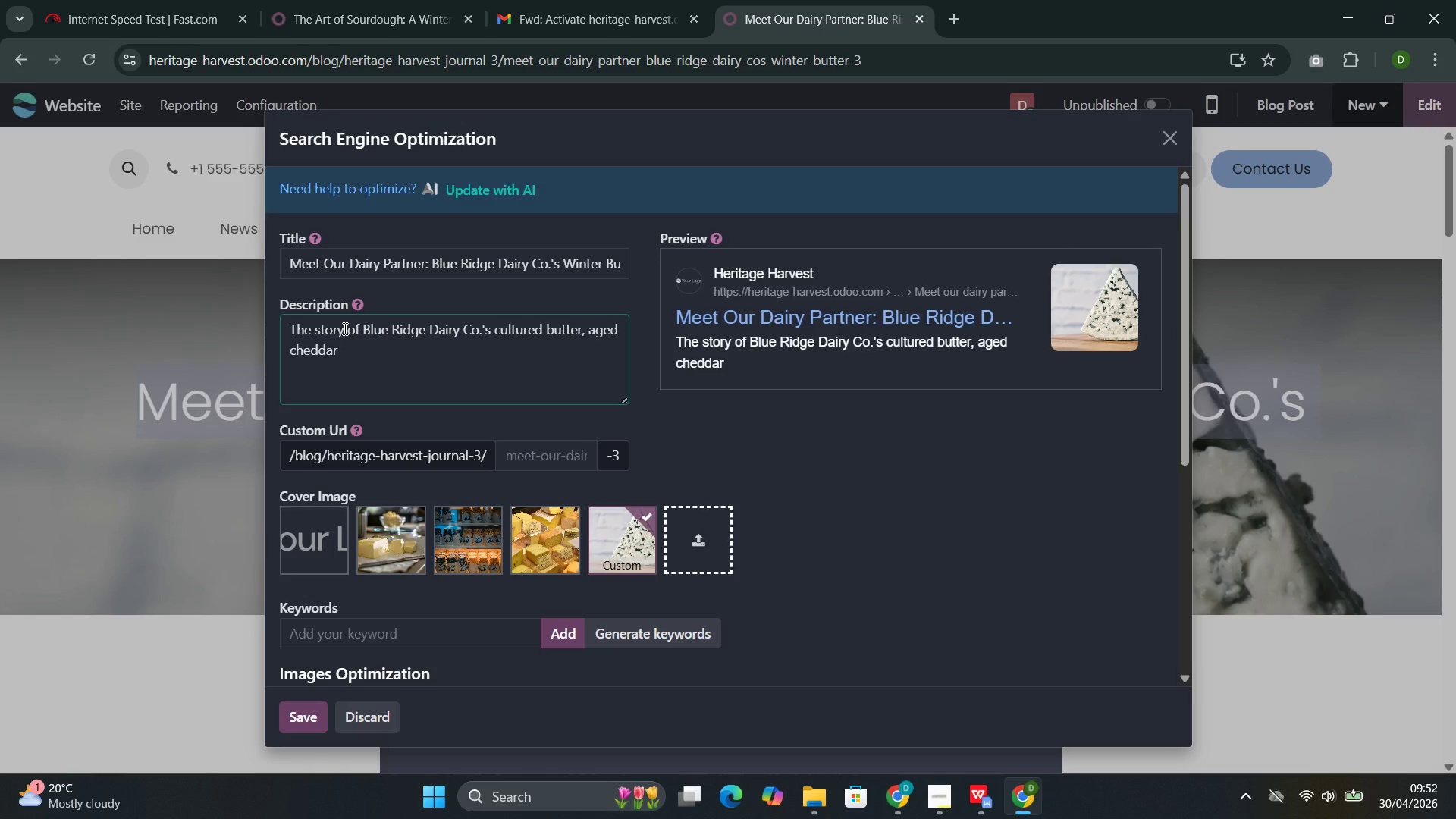 
key(Control+Comma)
 